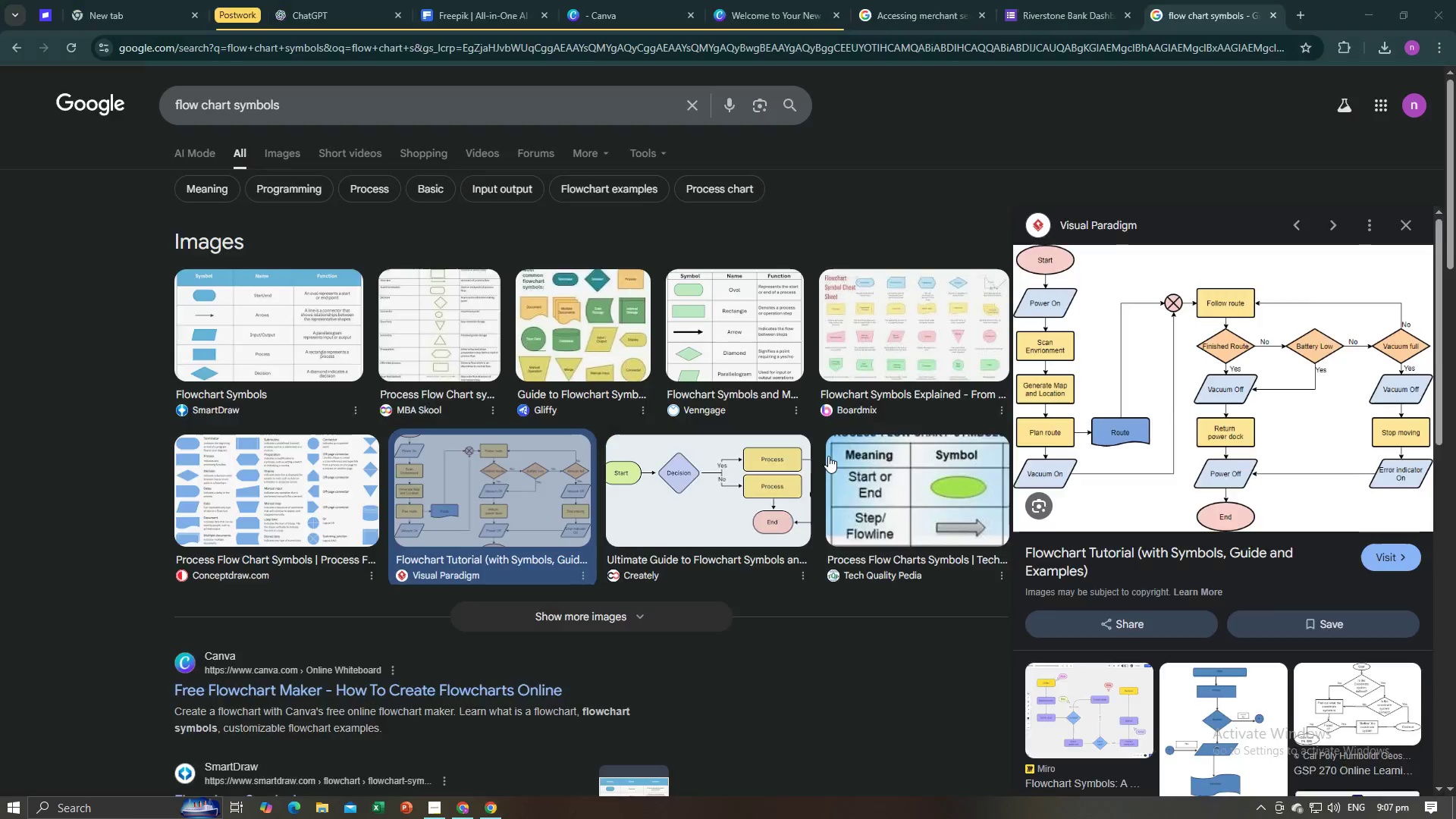 
key(Alt+Tab)
 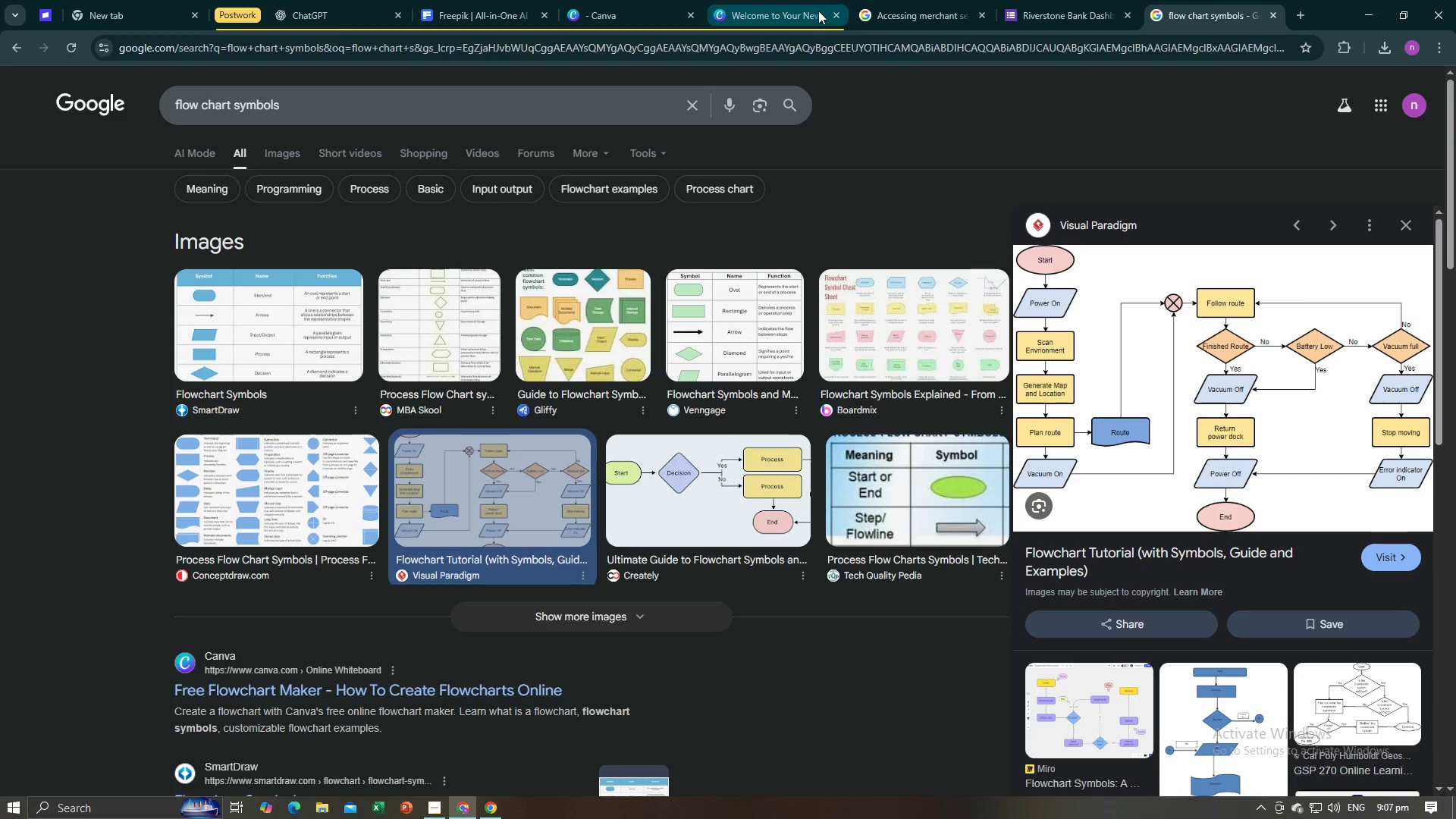 
left_click([799, 10])
 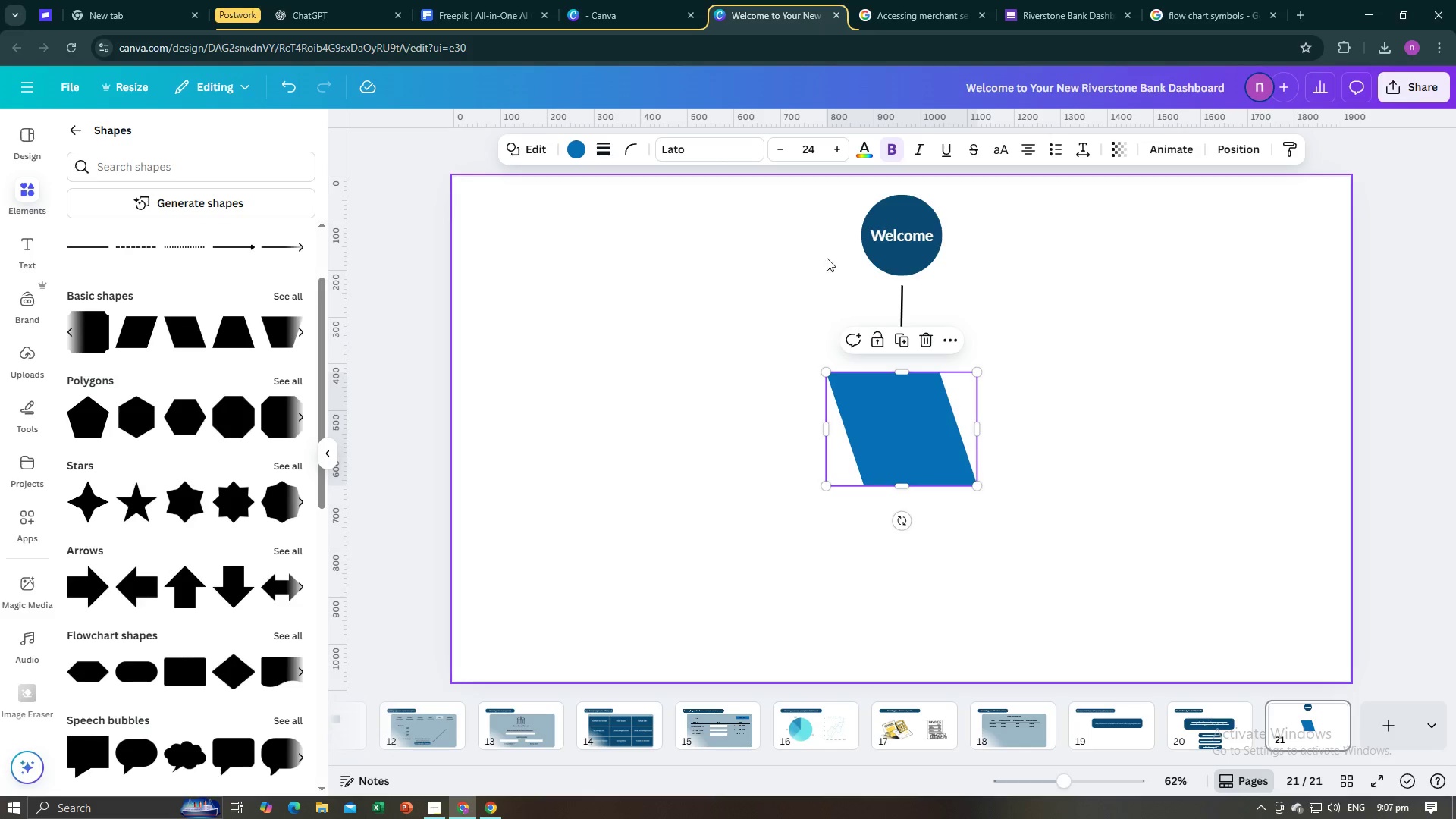 
left_click([766, 378])
 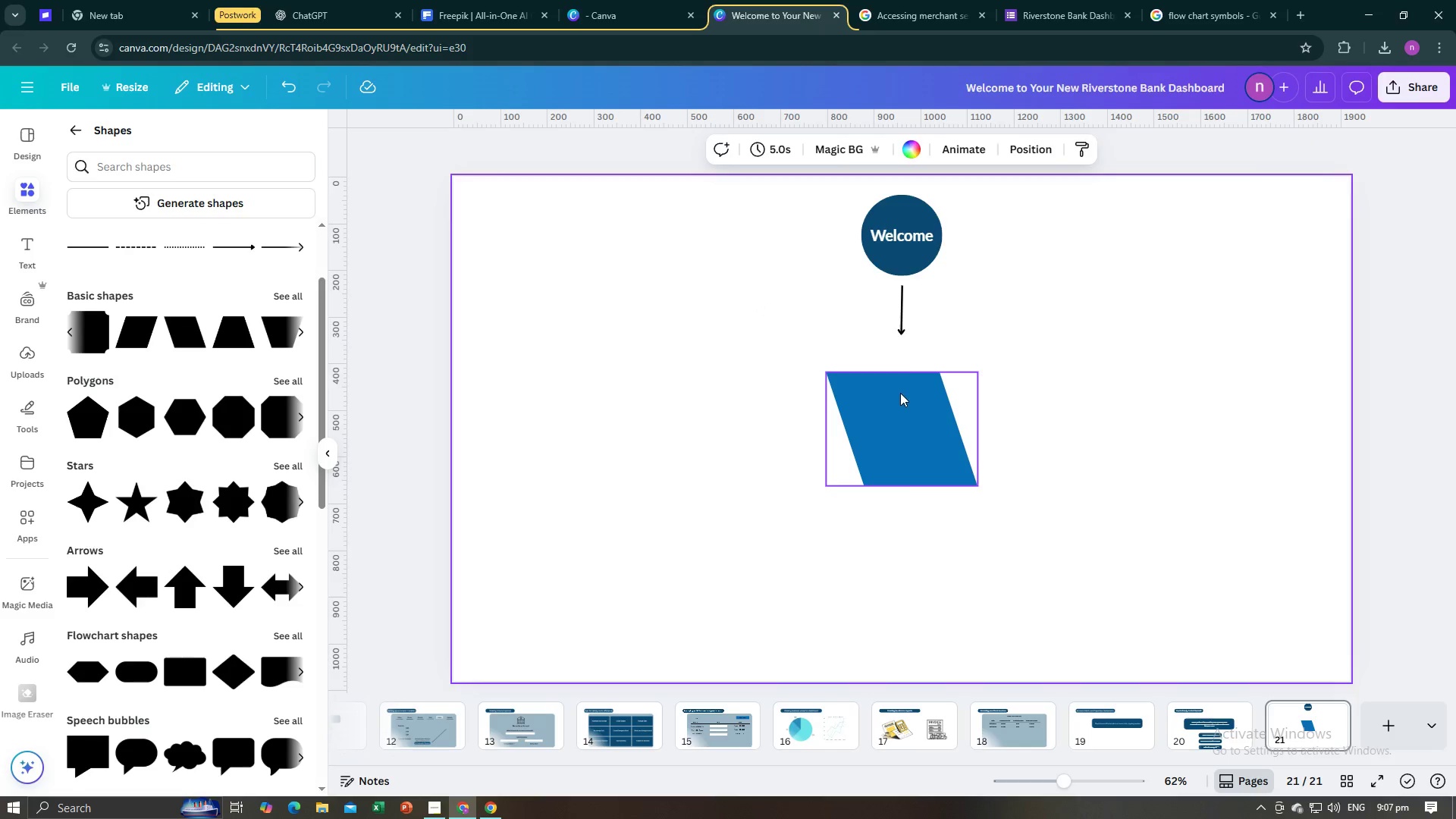 
left_click([900, 393])
 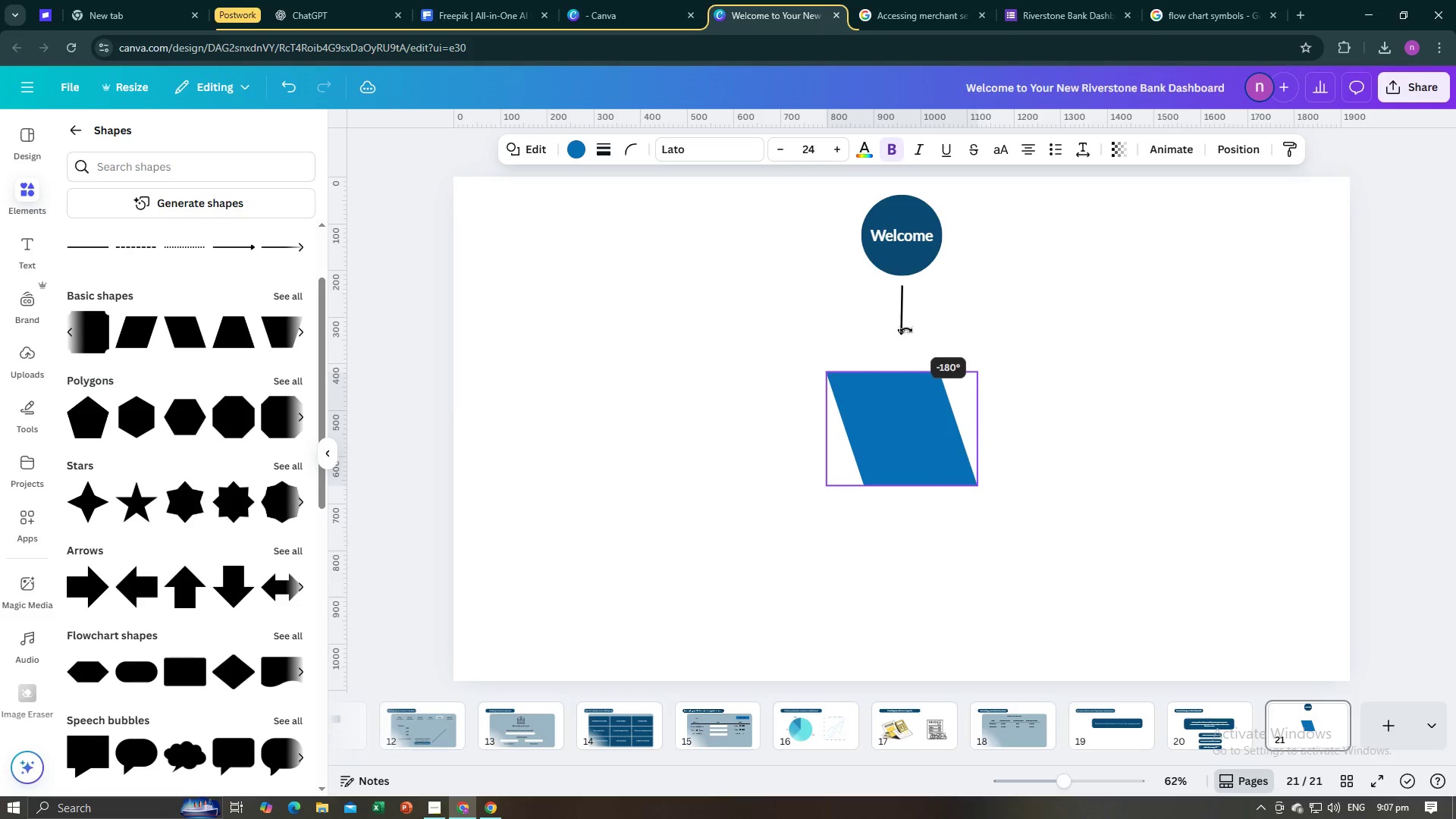 
wait(9.66)
 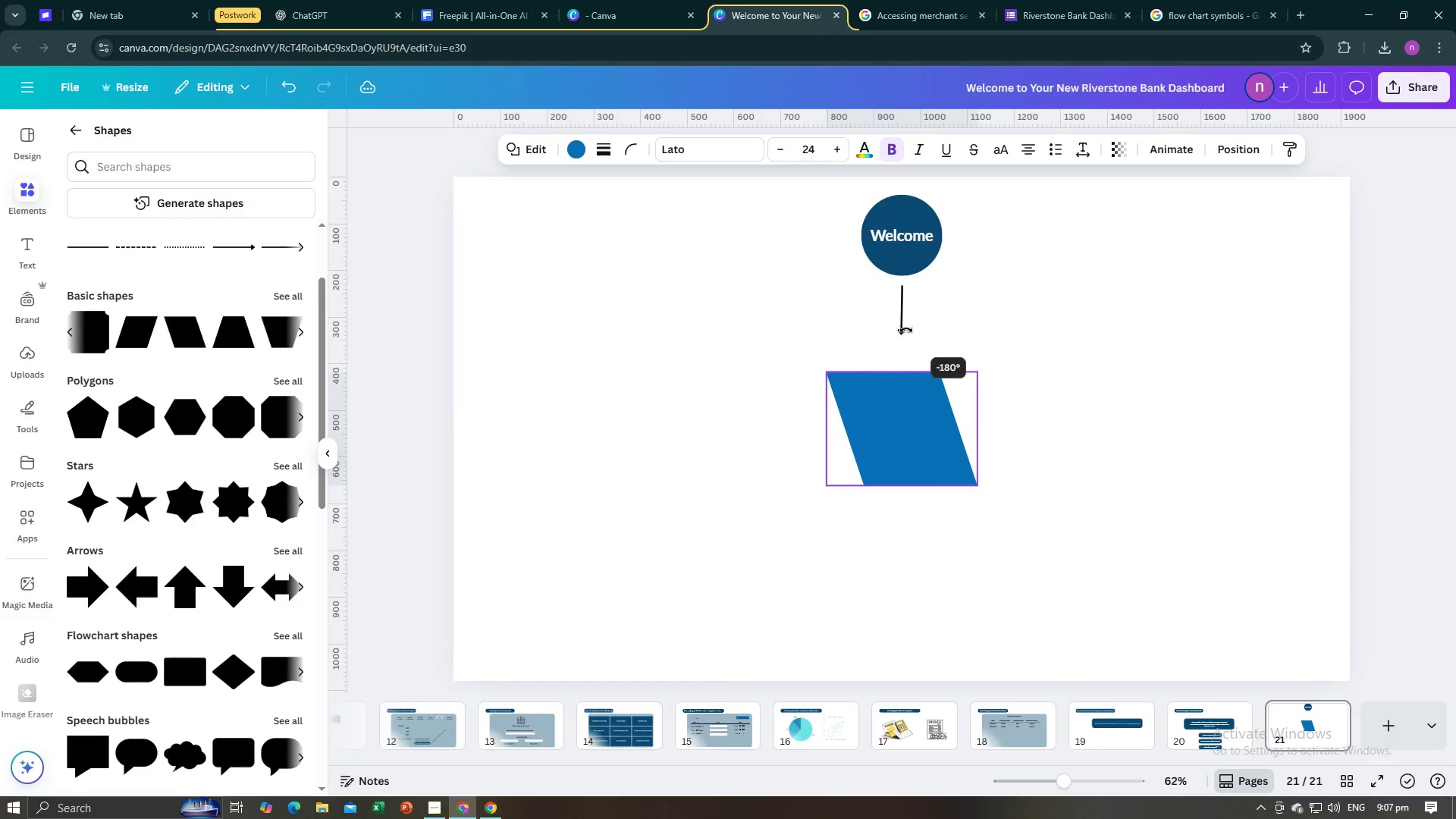 
mouse_move([960, 422])
 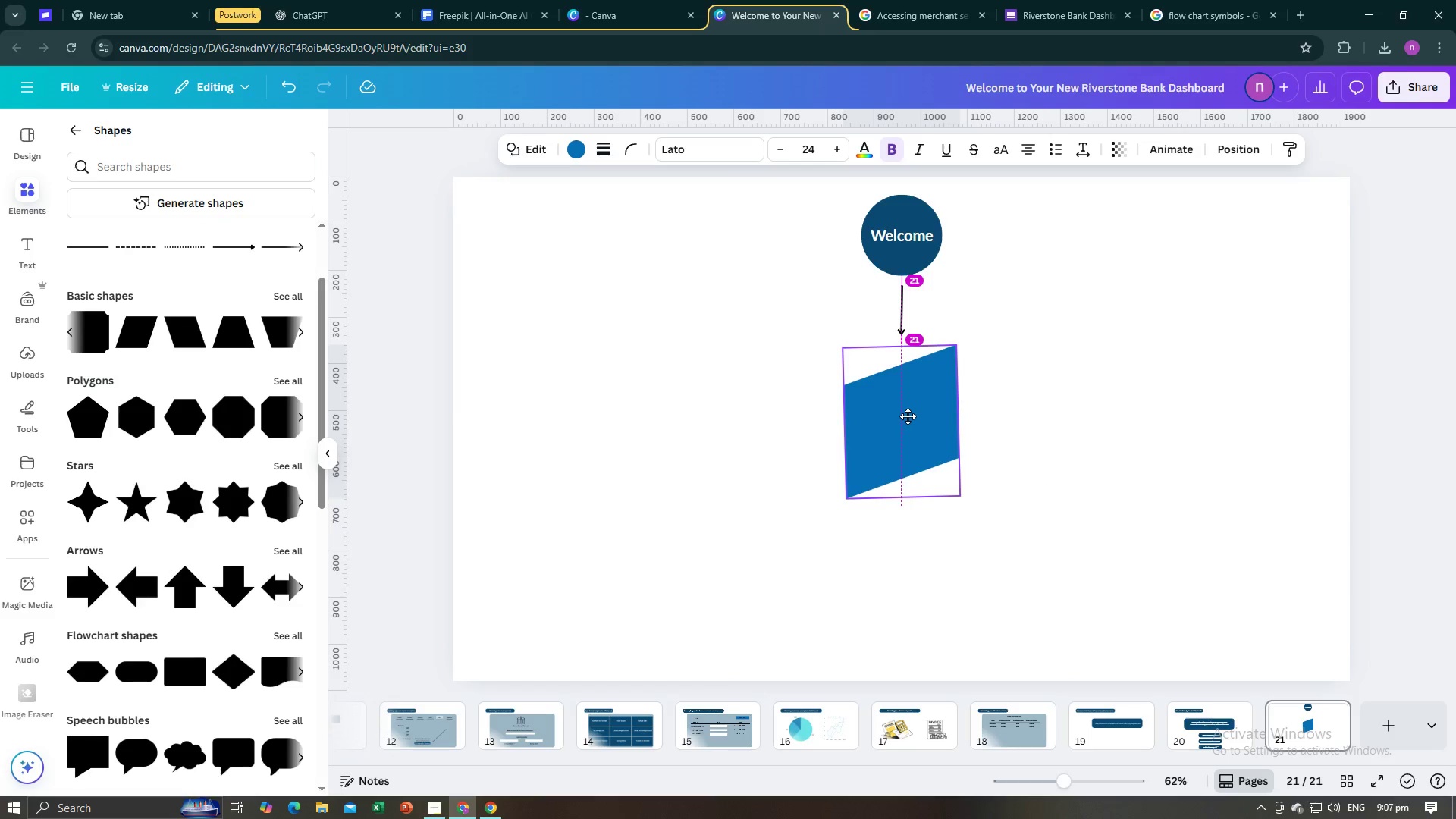 
mouse_move([924, 400])
 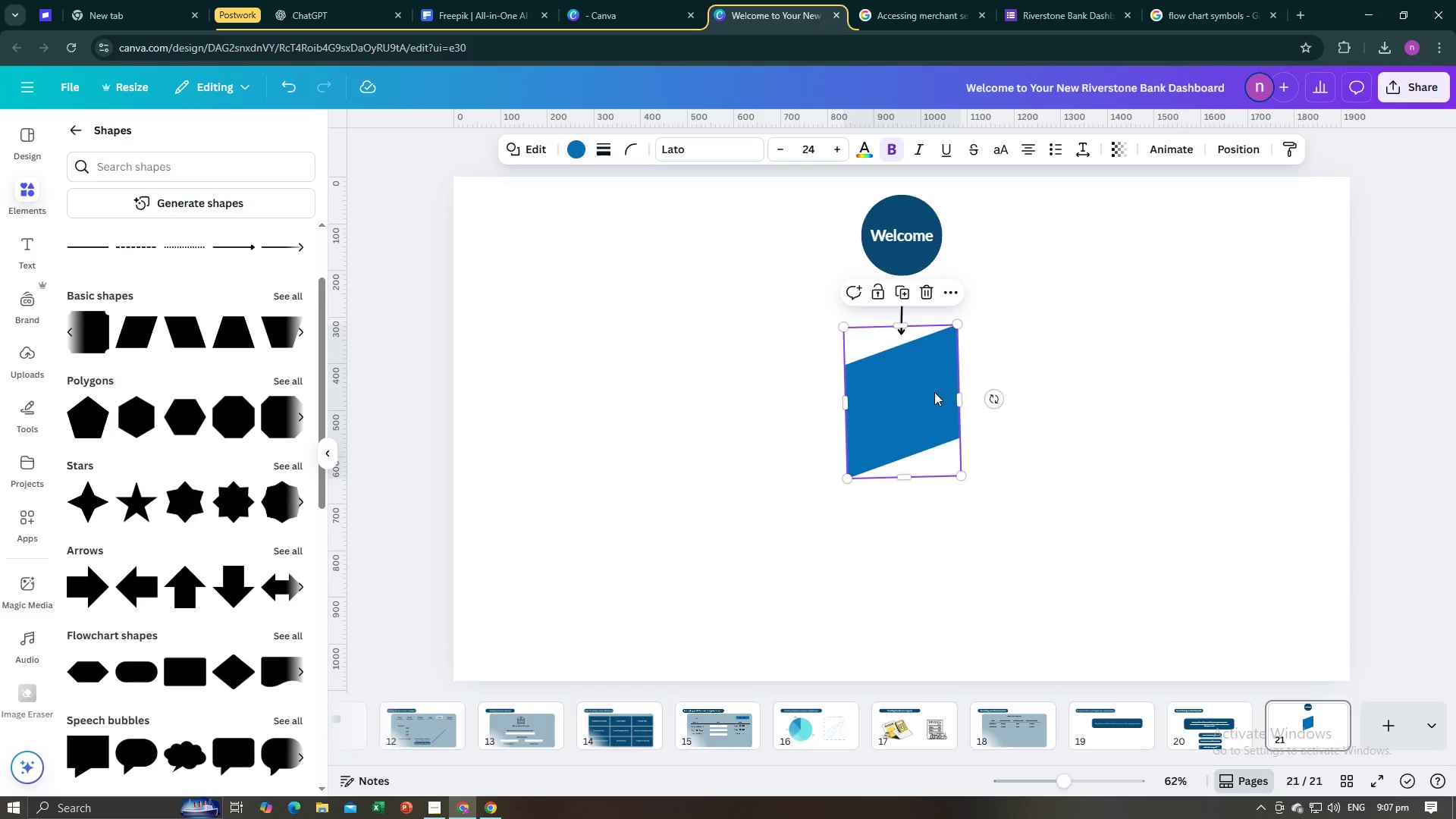 
right_click([934, 392])
 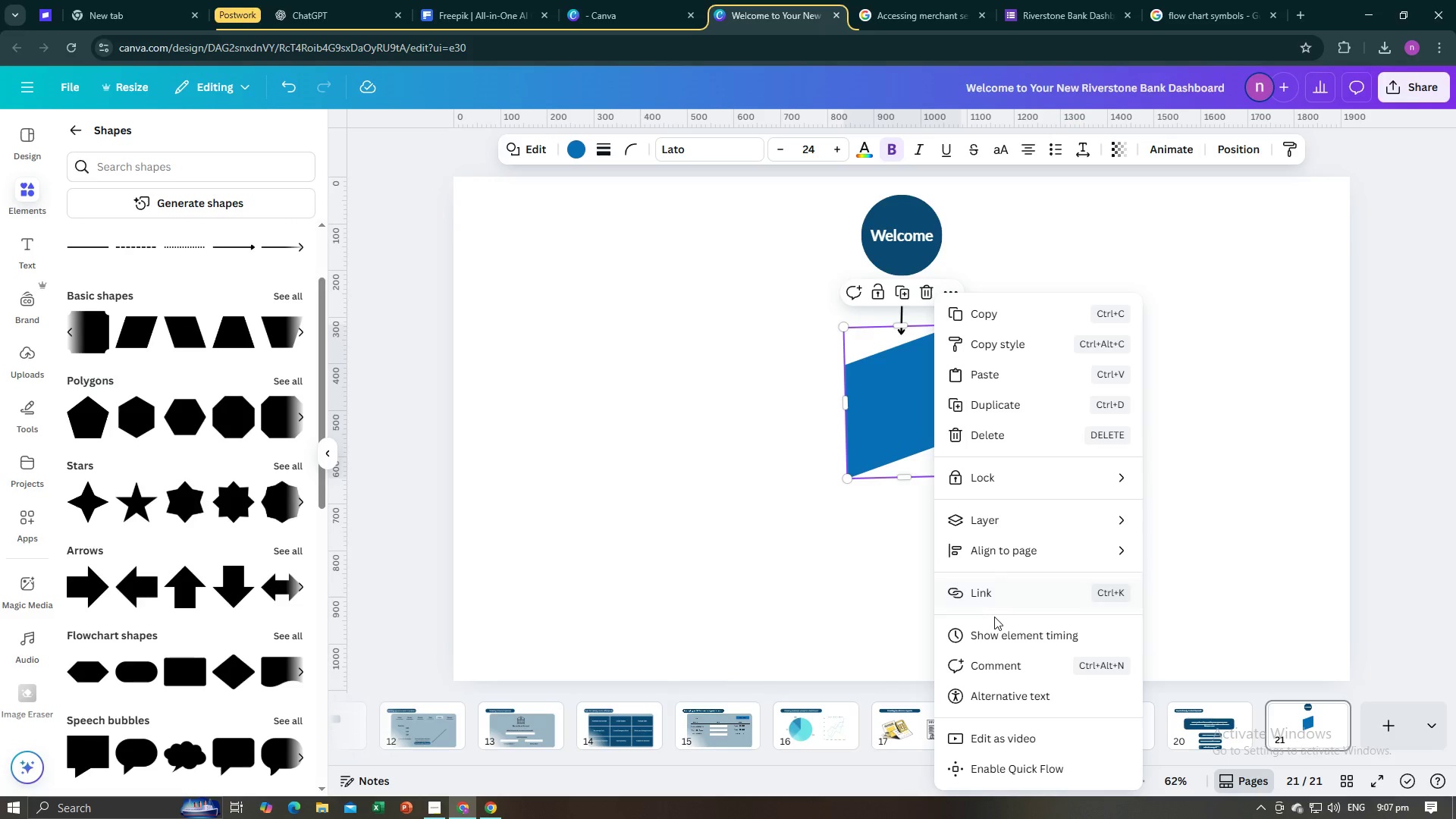 
left_click([874, 633])
 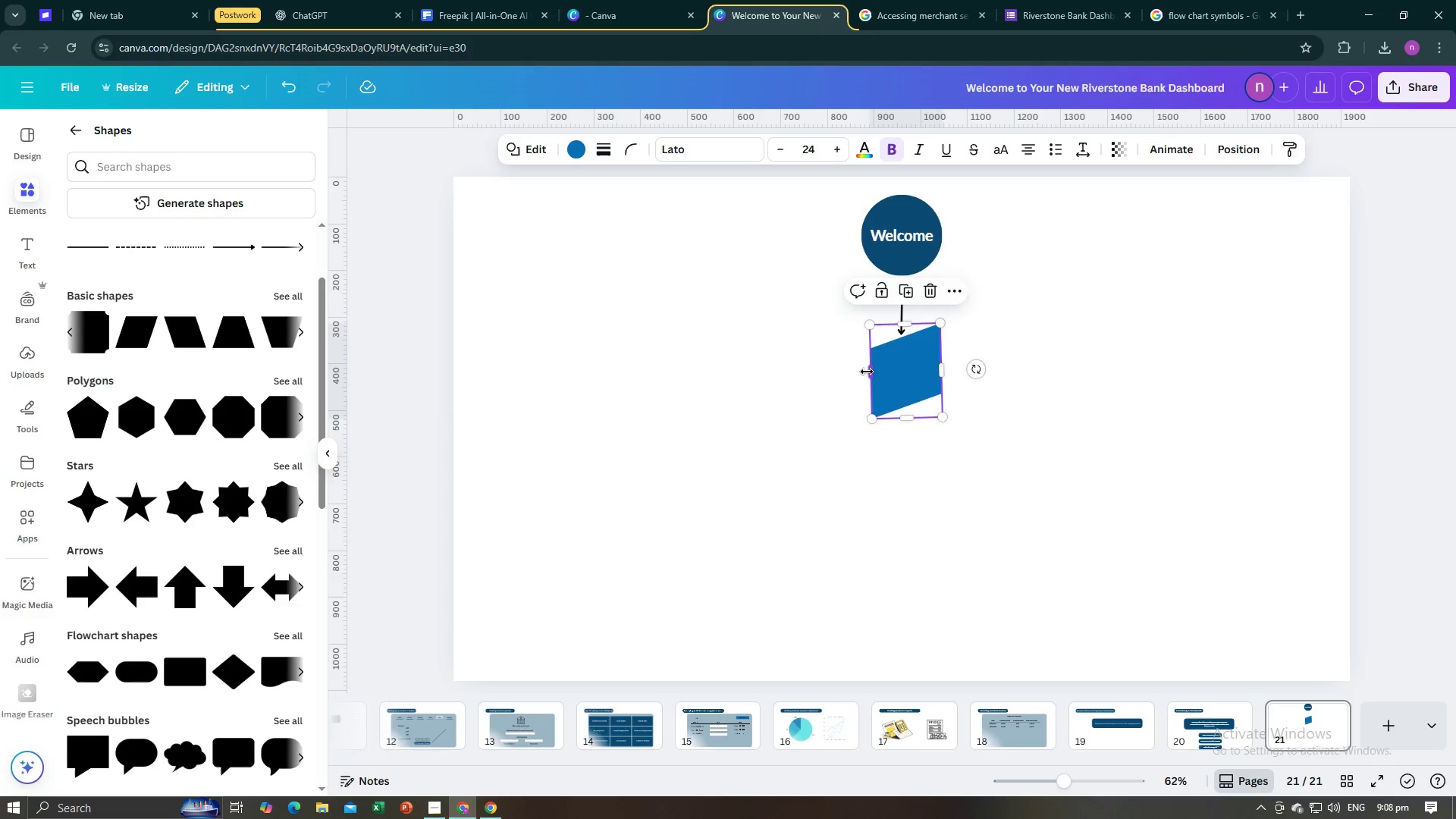 
wait(11.47)
 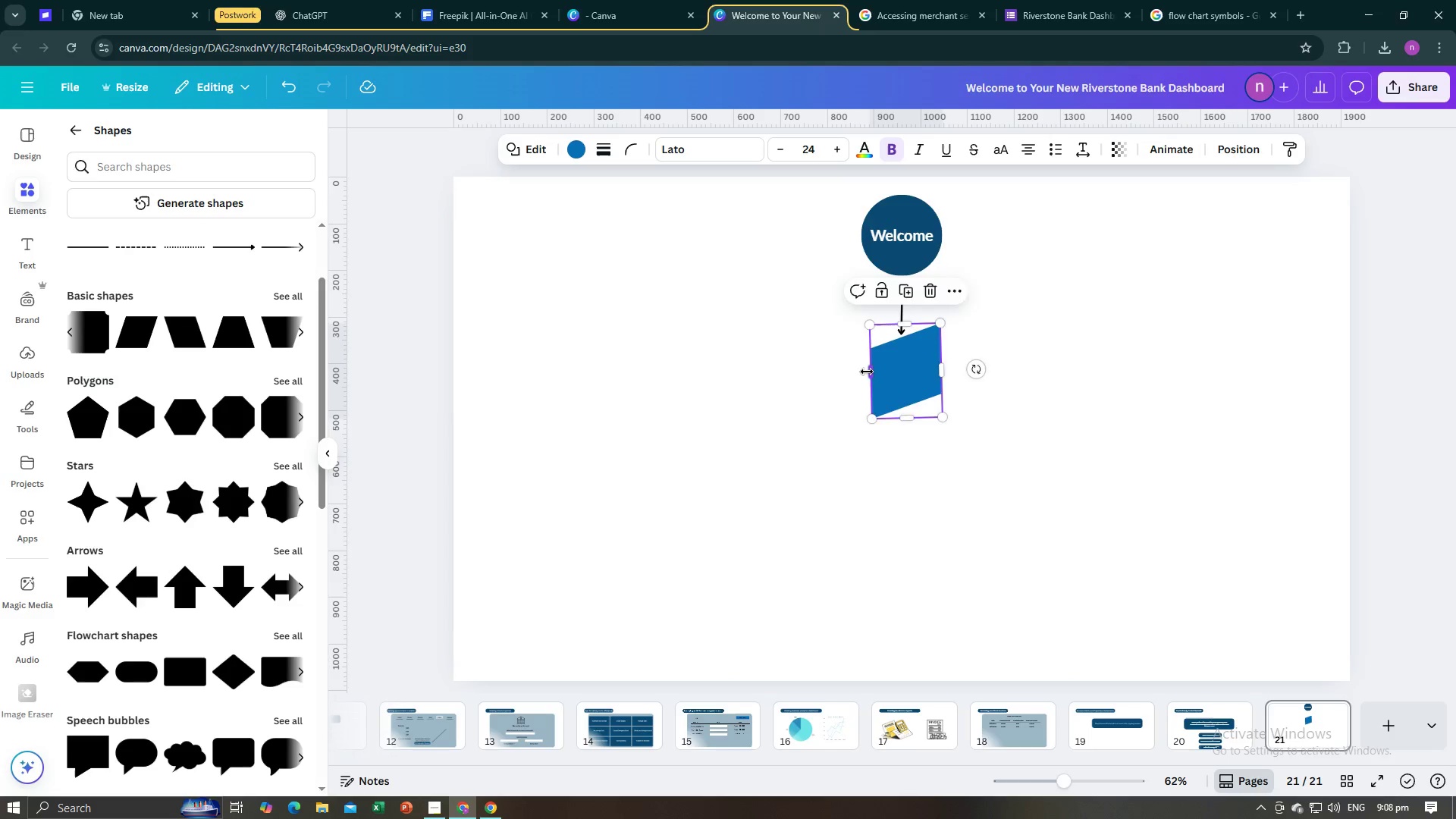 
key(Alt+AltLeft)
 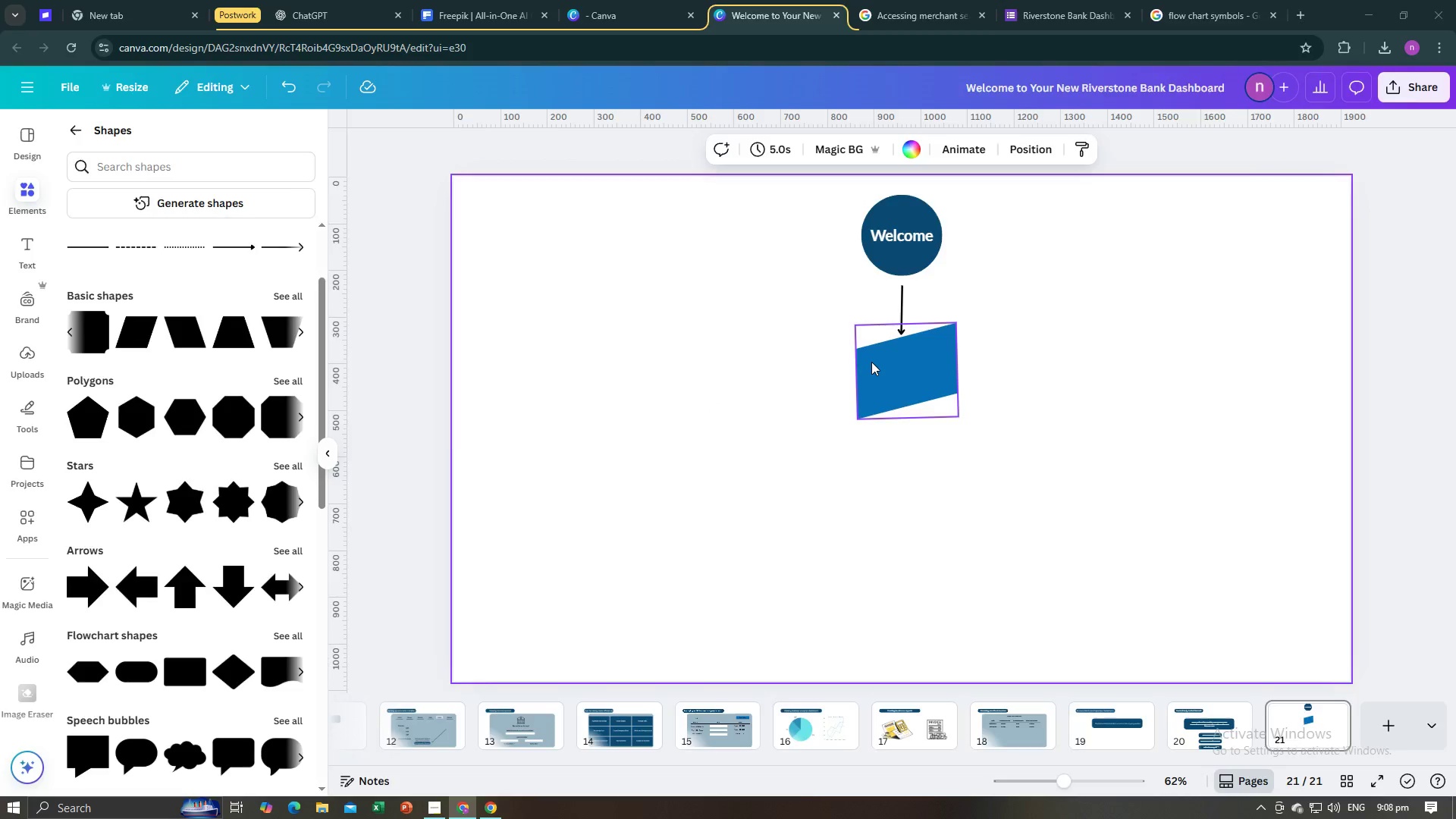 
key(Alt+Tab)
 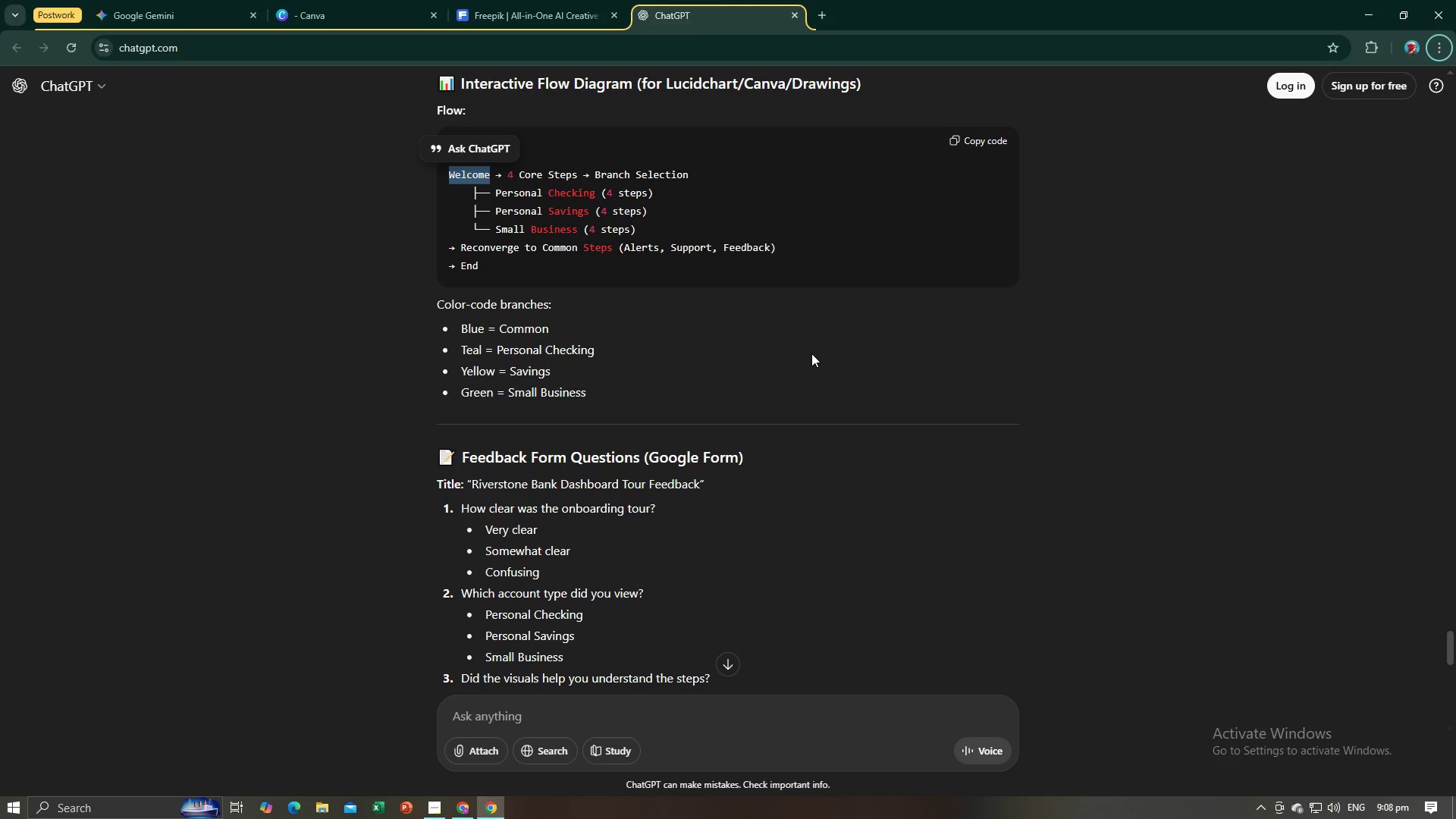 
key(Alt+AltLeft)
 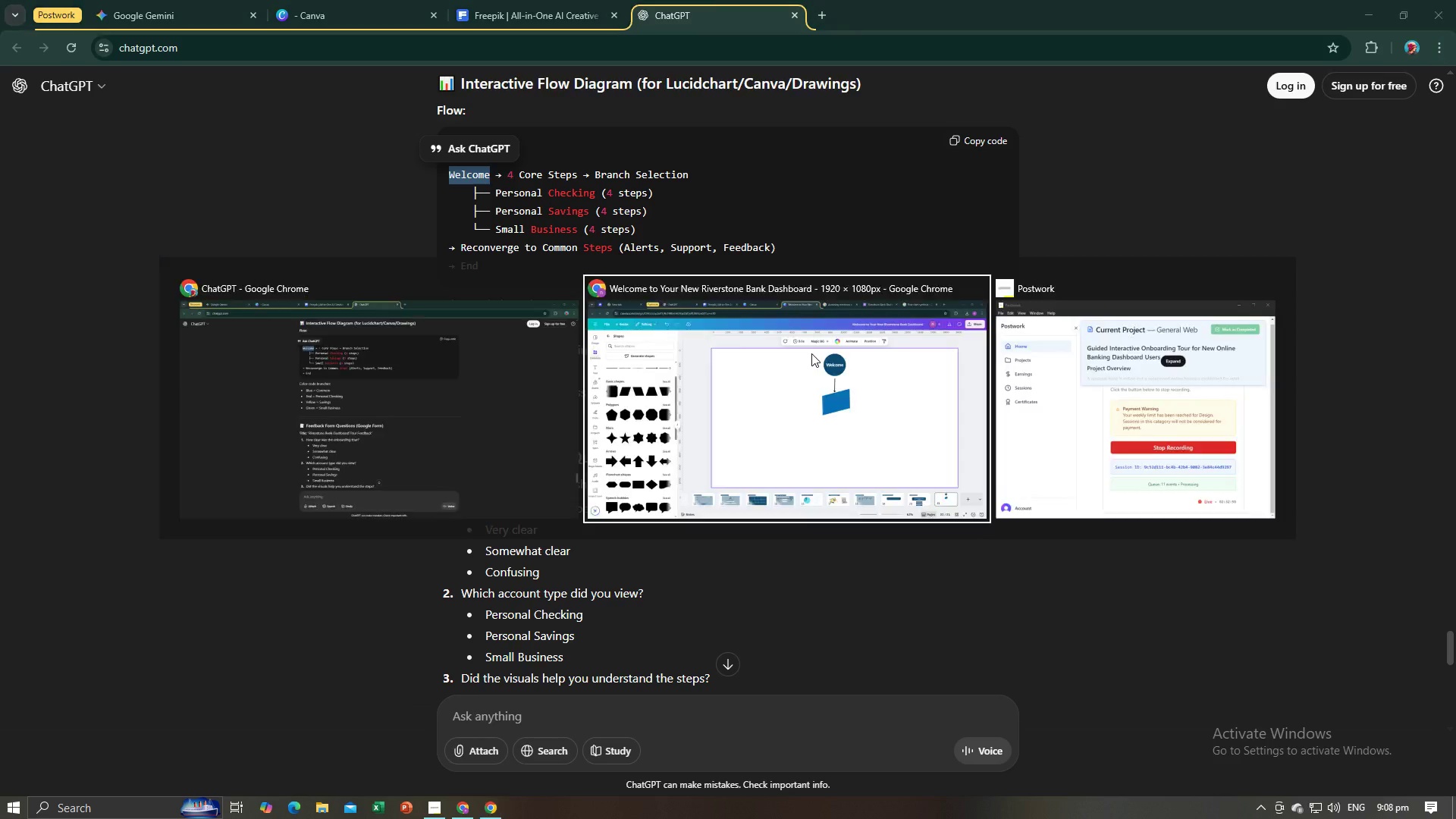 
key(Alt+Tab)
 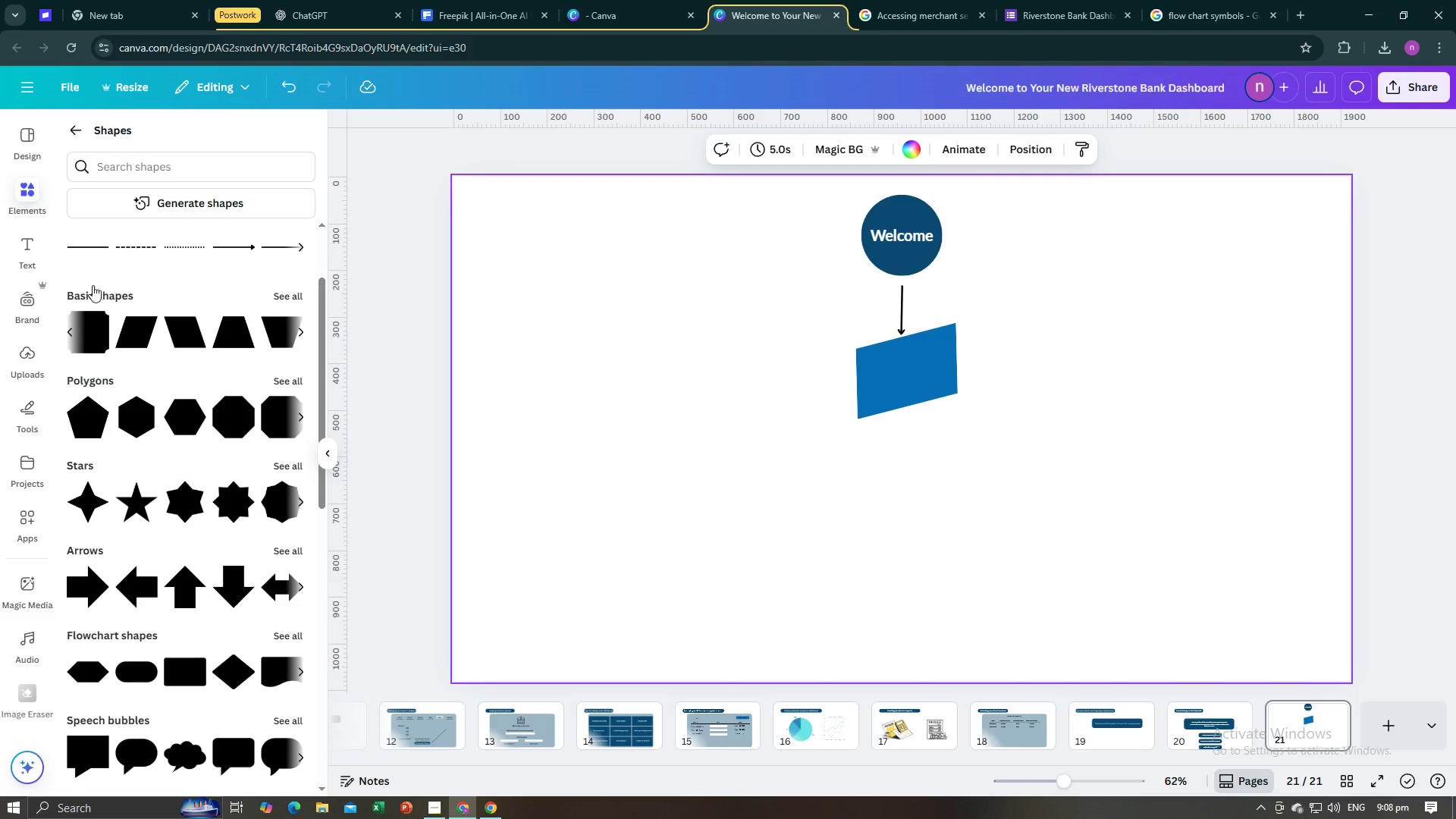 
left_click([23, 240])
 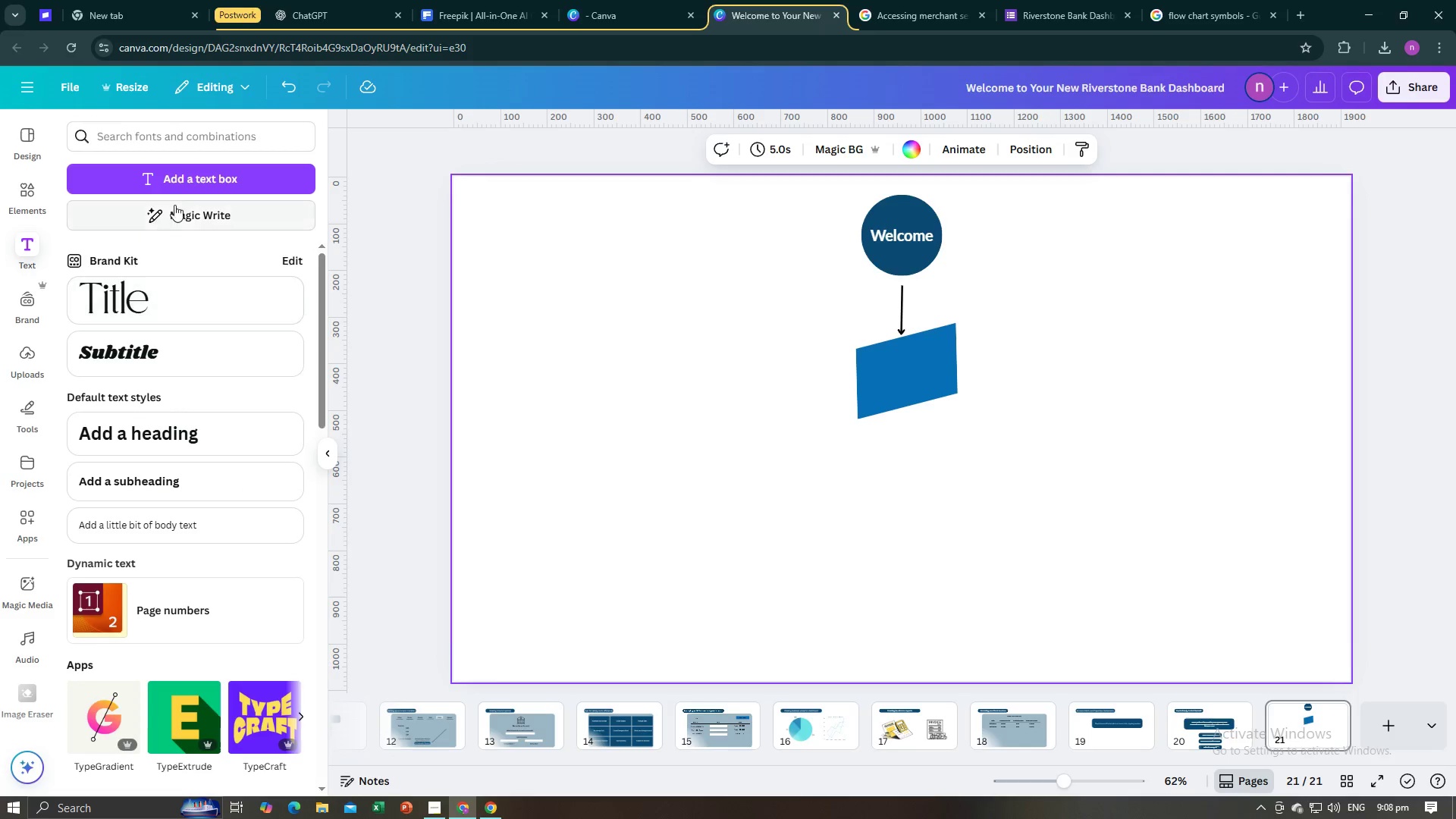 
left_click([196, 183])
 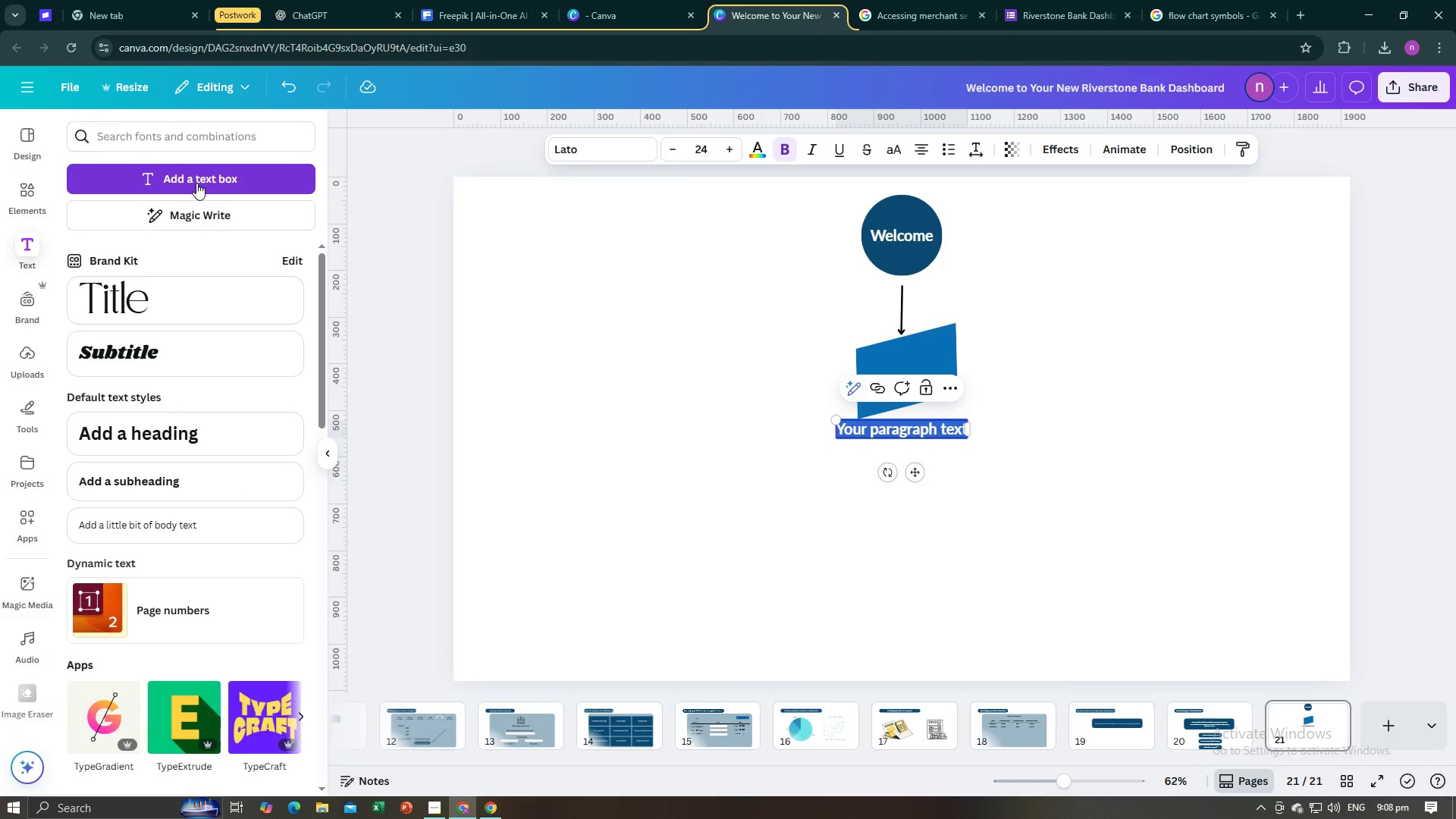 
hold_key(key=ShiftLeft, duration=0.82)
 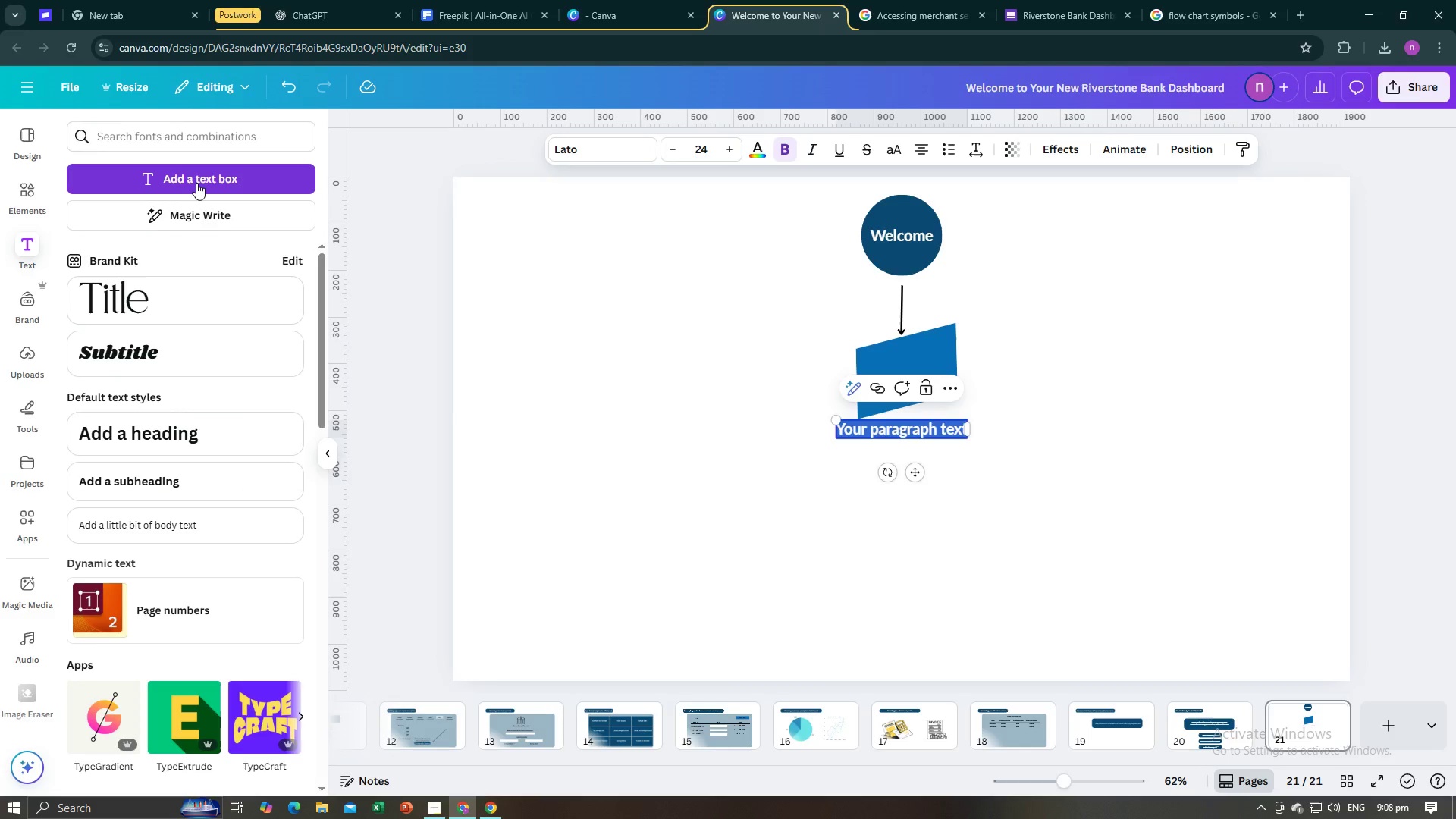 
type(4 Core Ster)
key(Backspace)
type(ps)
 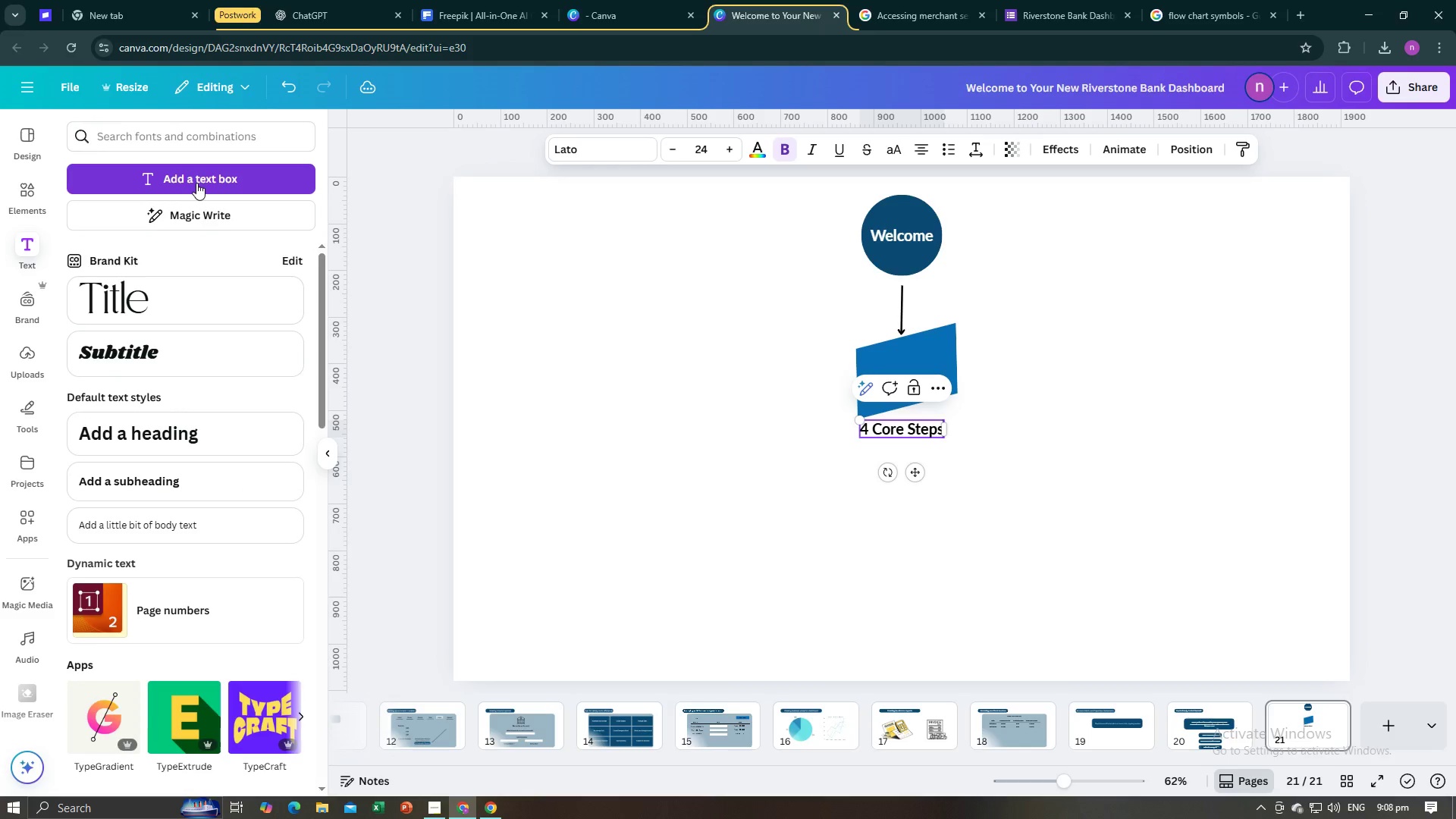 
key(Control+A)
 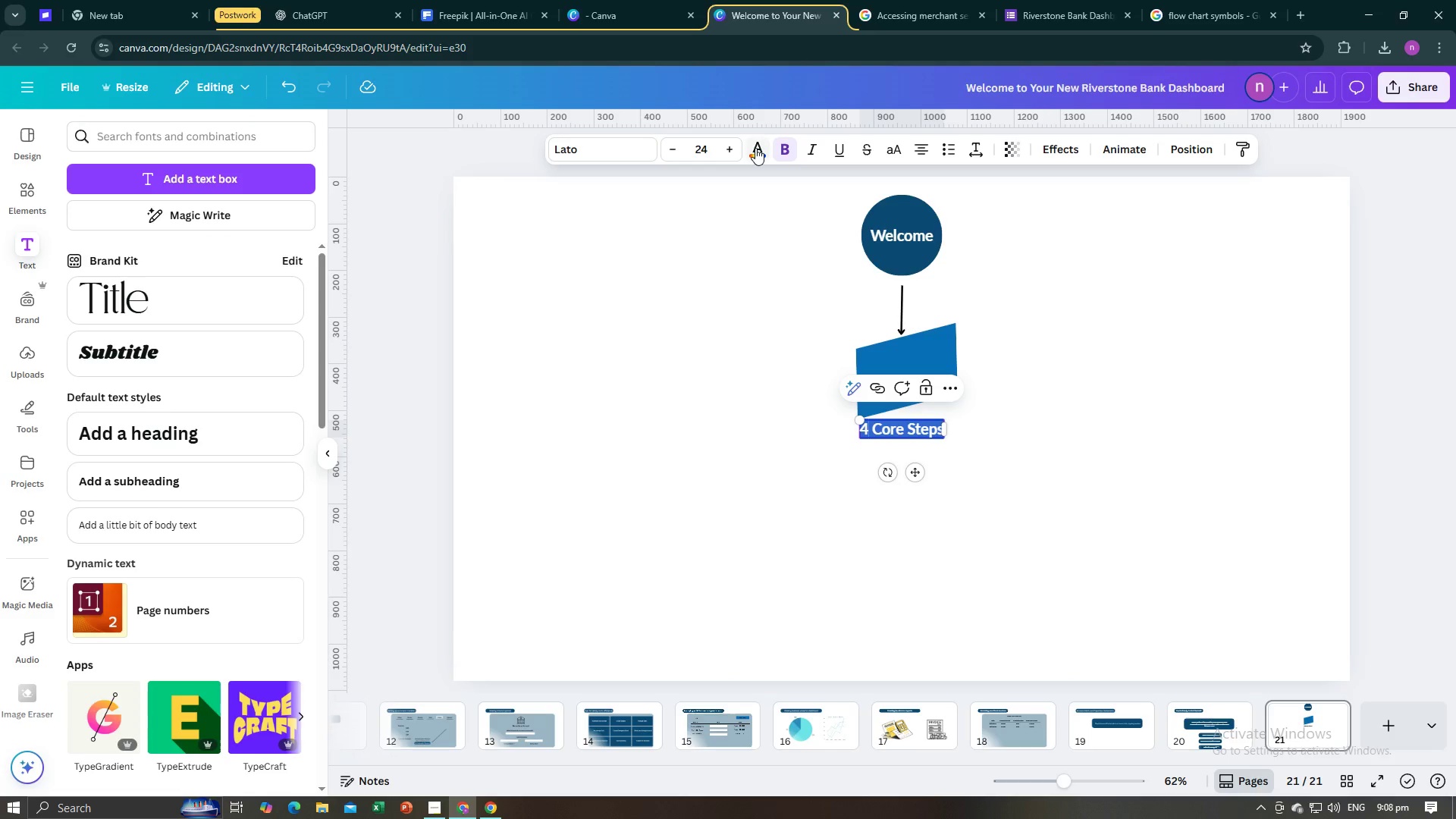 
left_click([755, 148])
 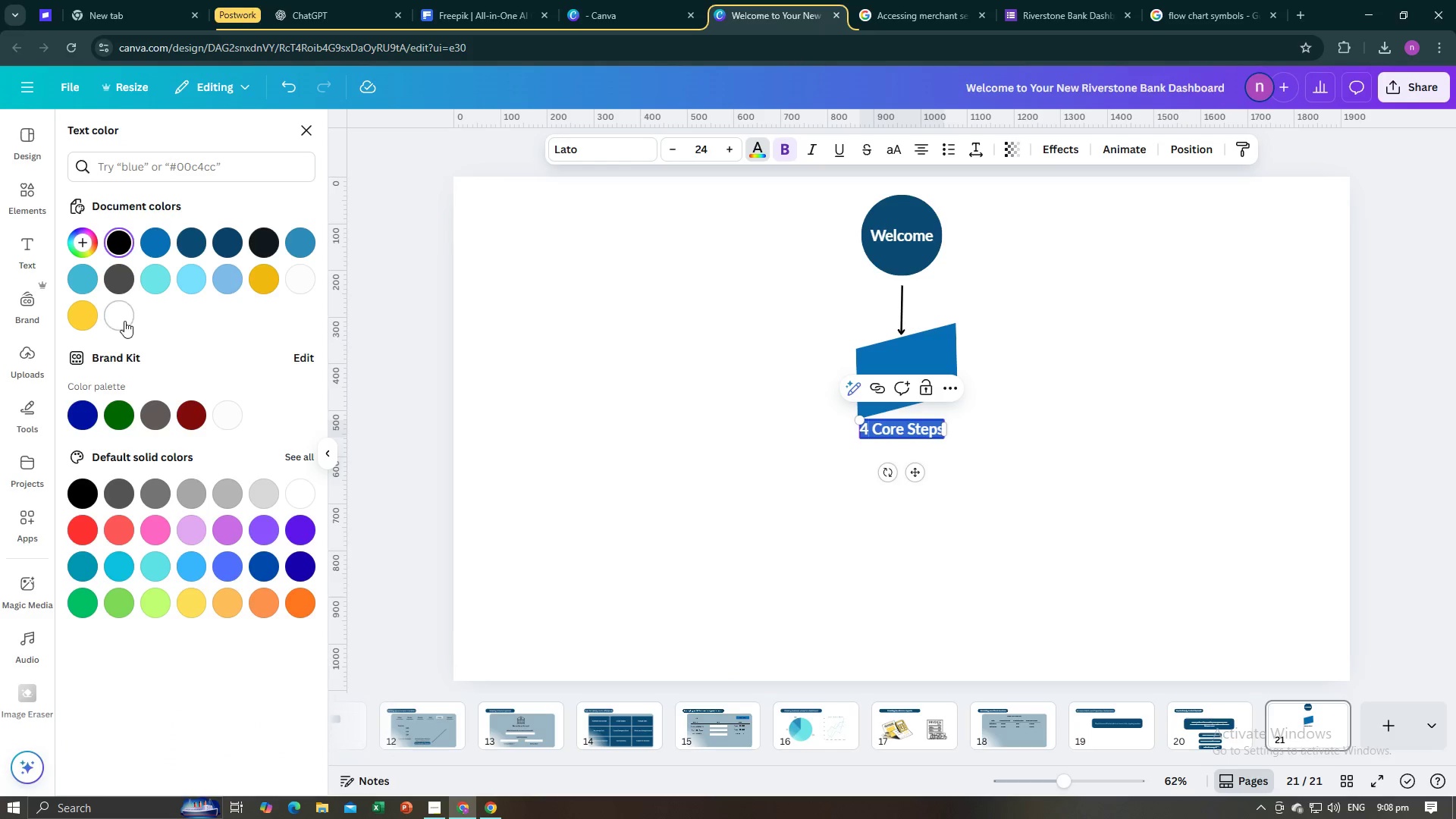 
left_click([122, 322])
 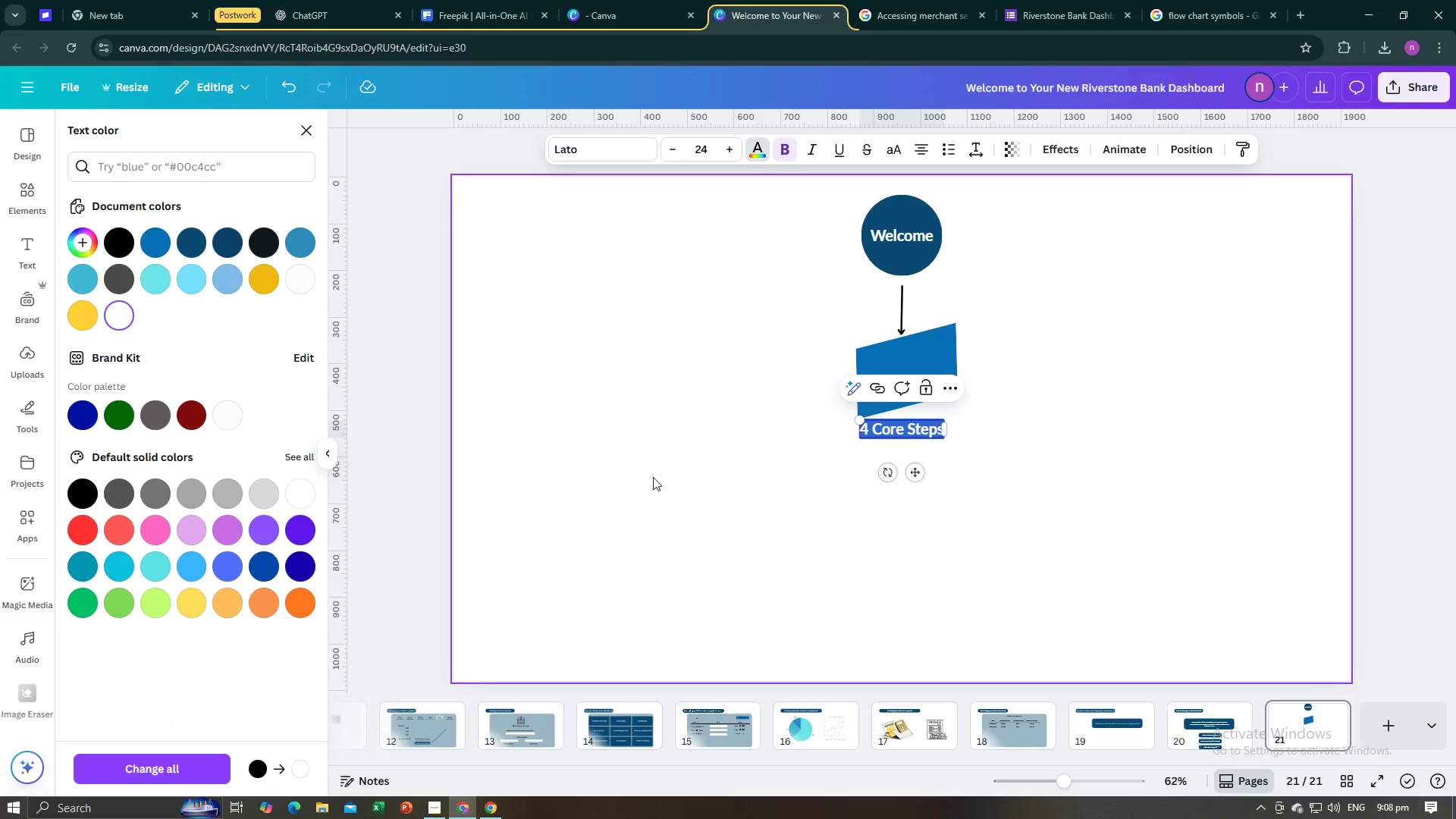 
left_click([653, 477])
 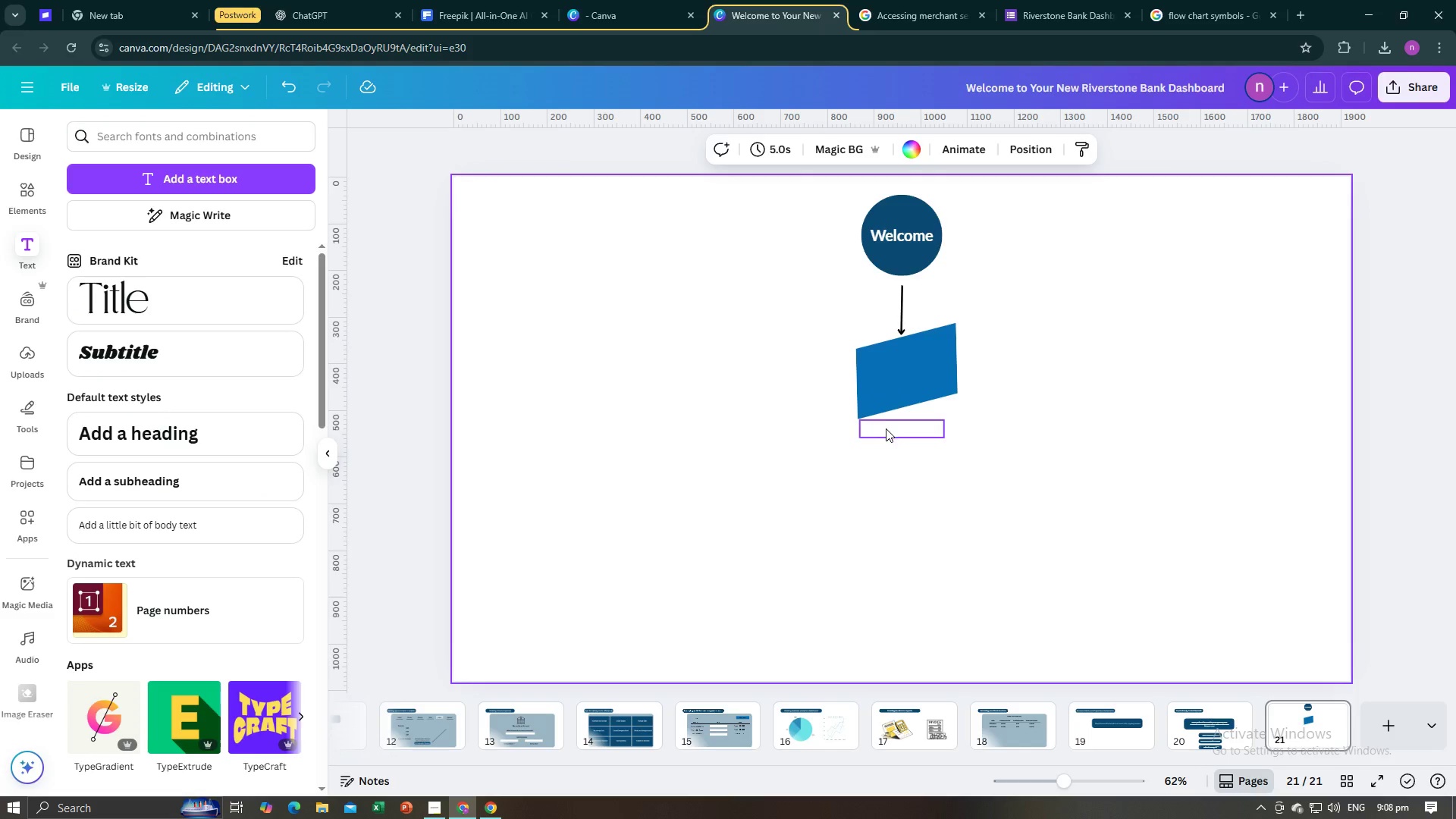 
left_click([886, 428])
 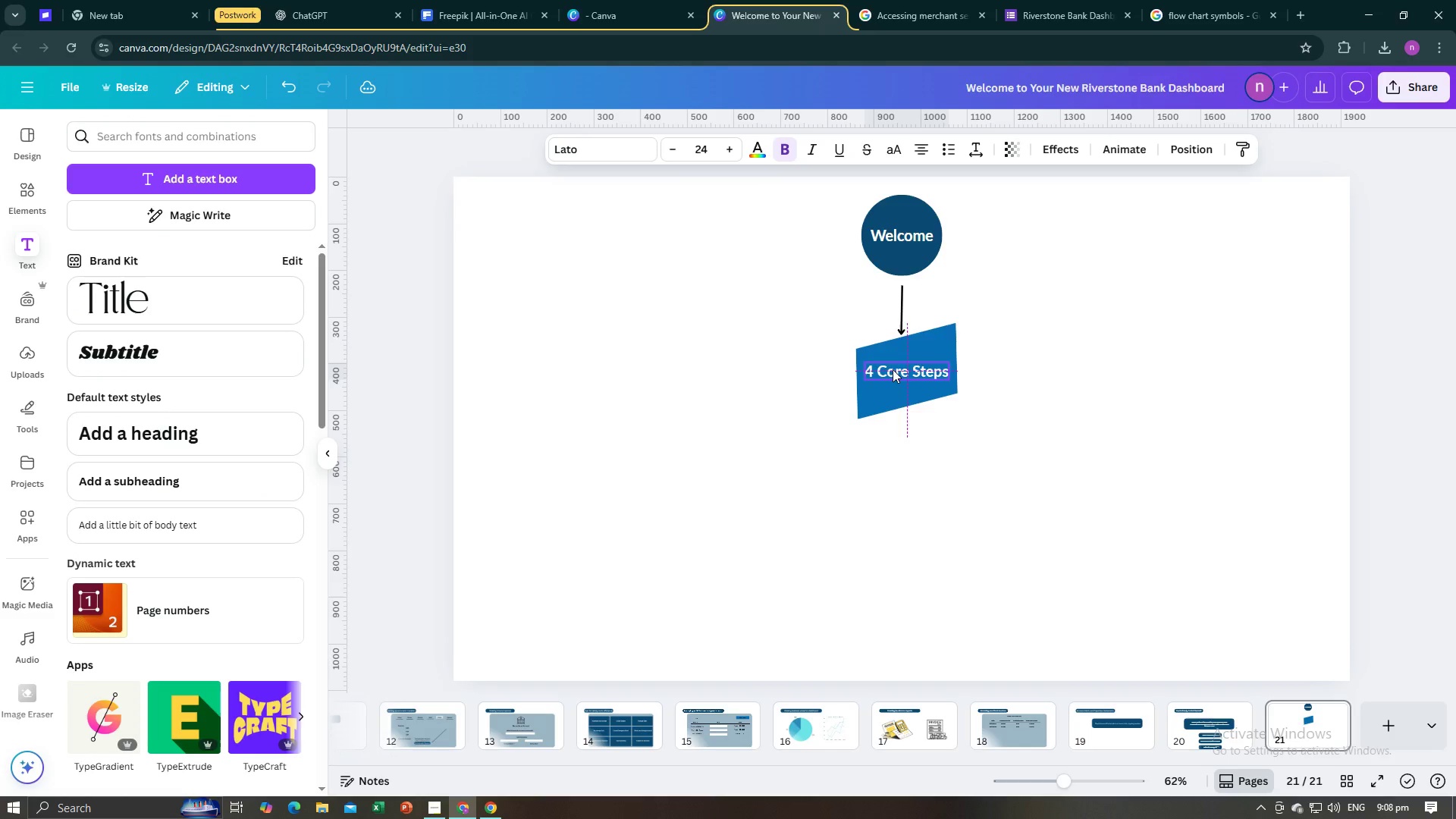 
left_click([871, 401])
 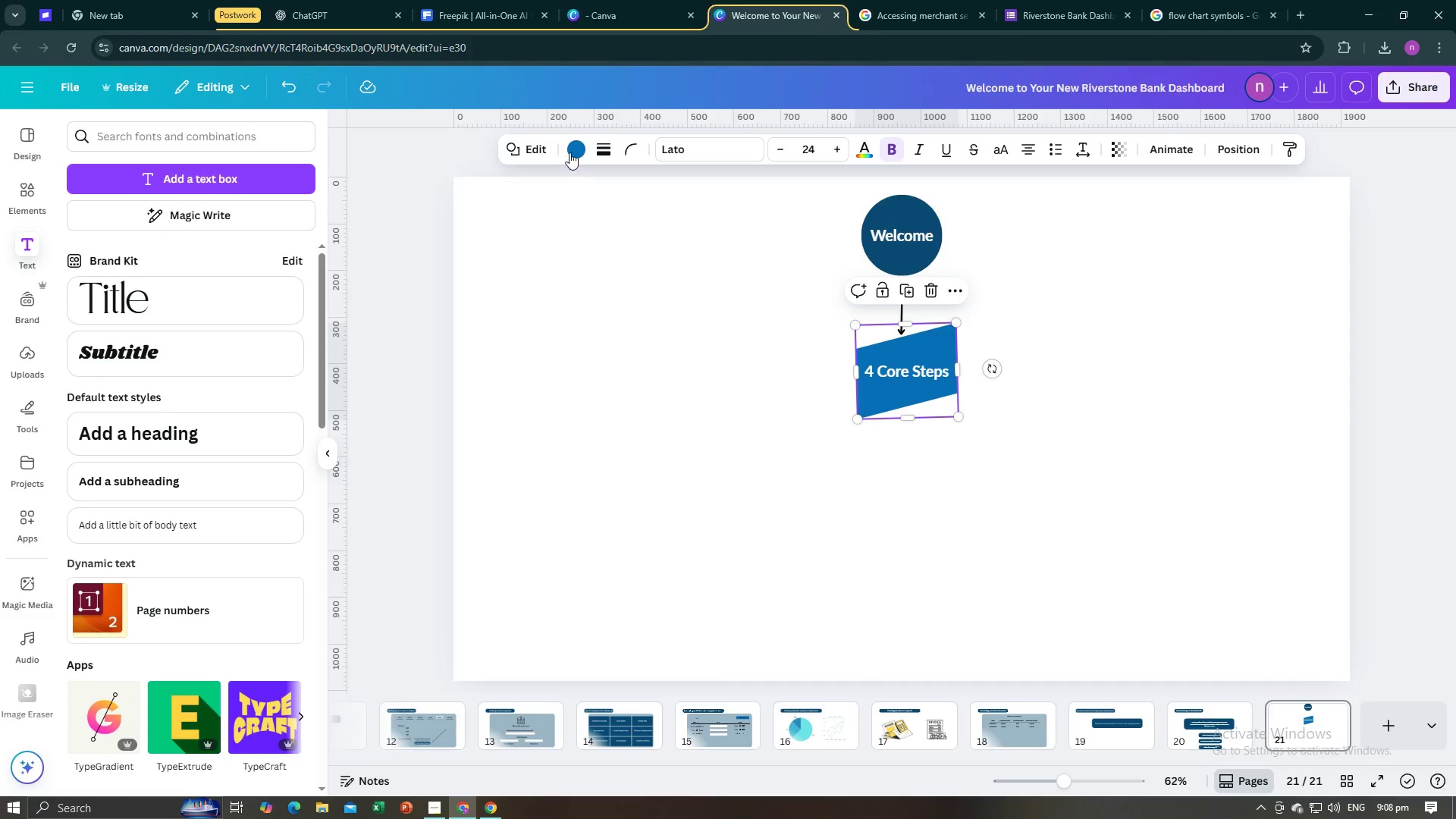 
left_click([572, 149])
 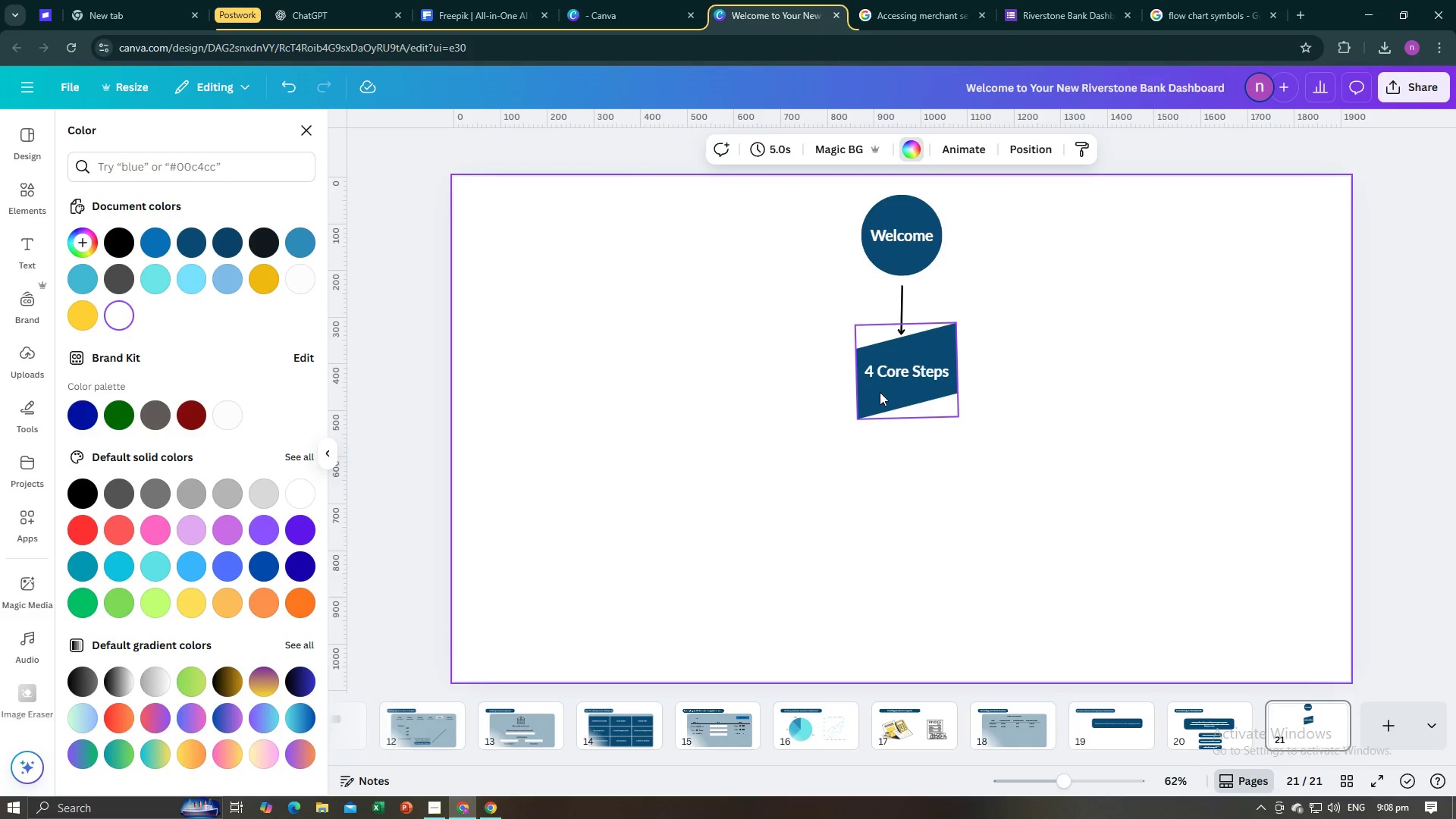 
double_click([902, 371])
 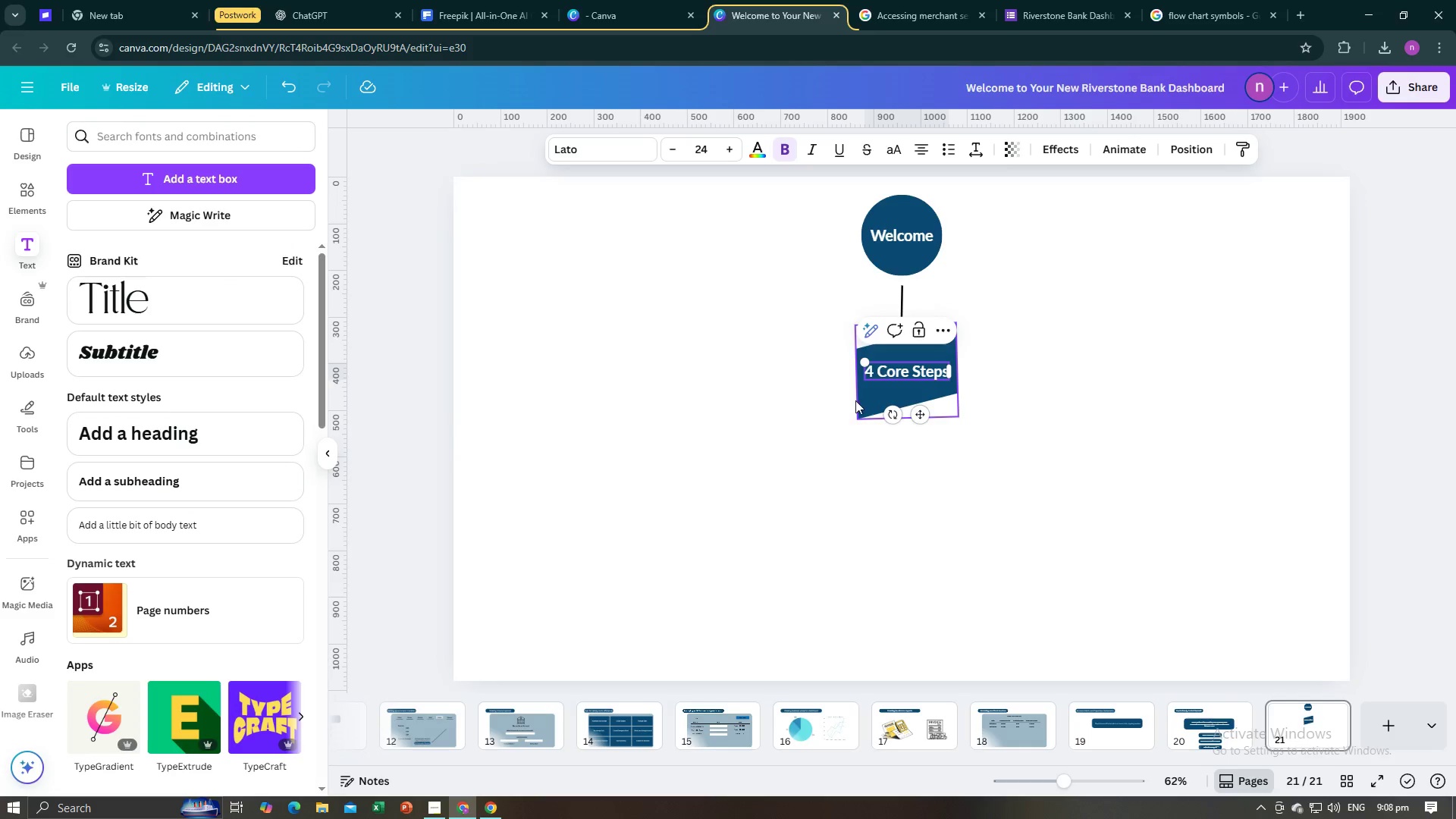 
left_click([852, 403])
 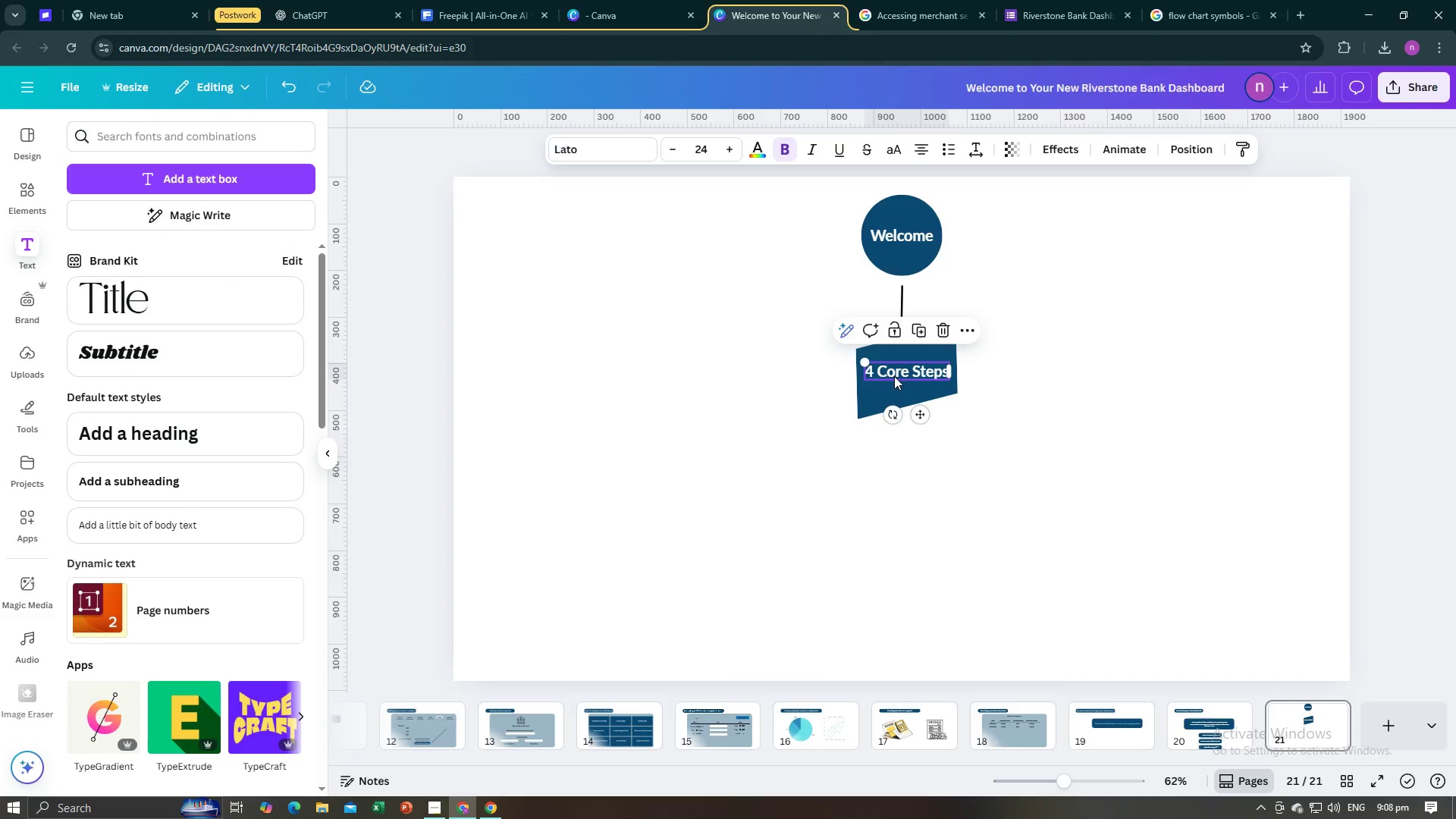 
left_click([894, 376])
 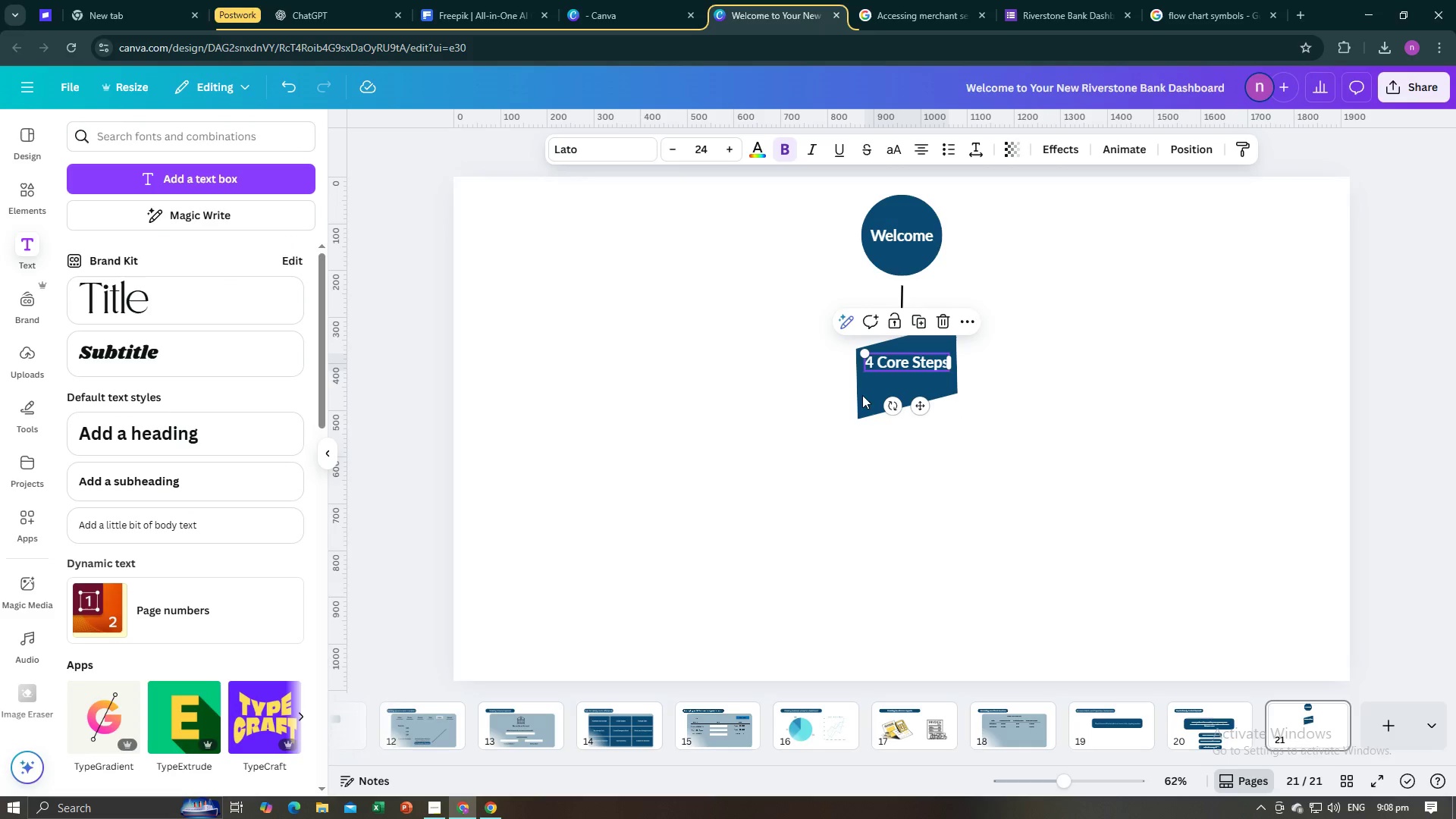 
left_click([805, 425])
 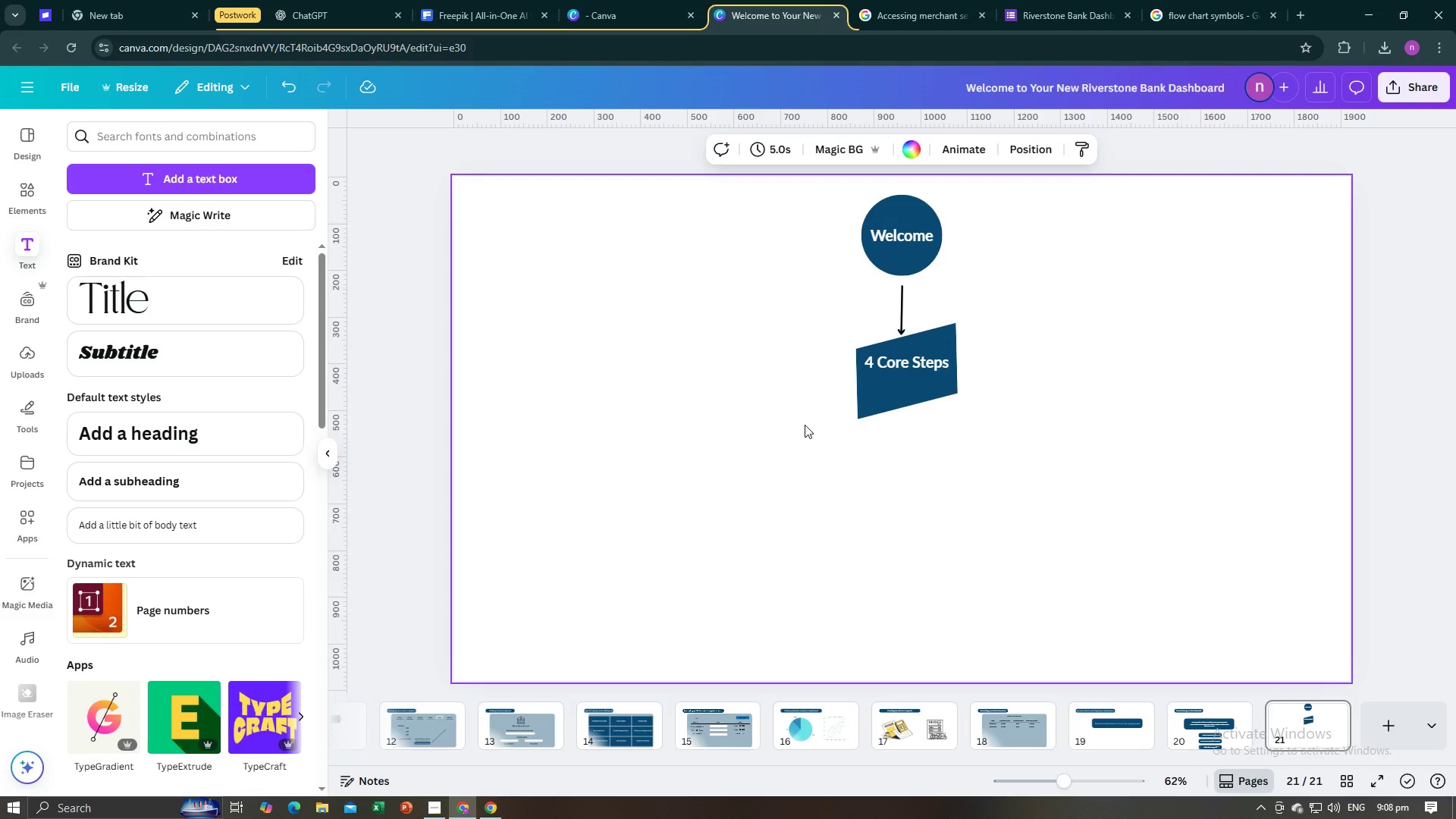 
key(Alt+AltLeft)
 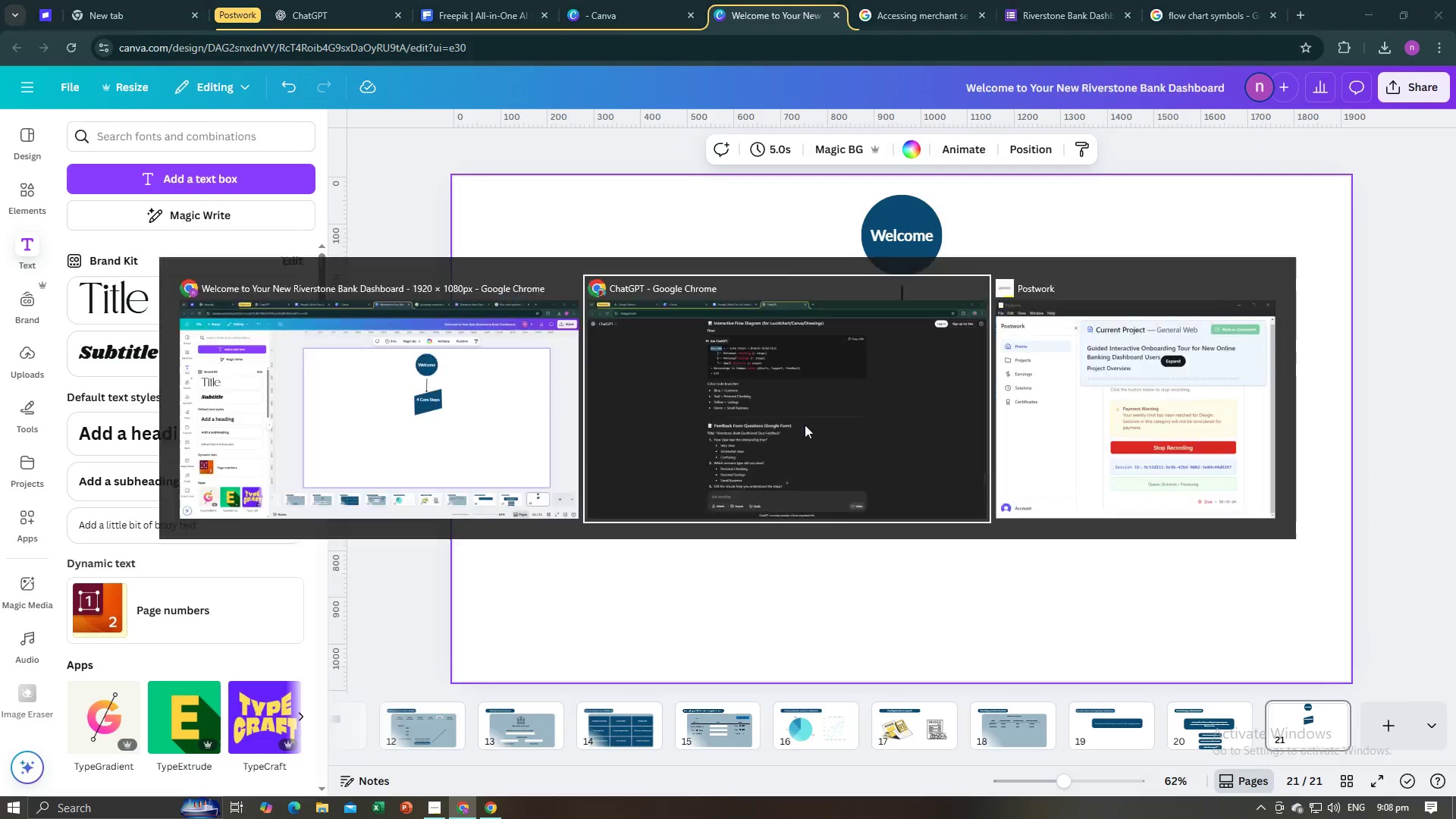 
key(Alt+Tab)
 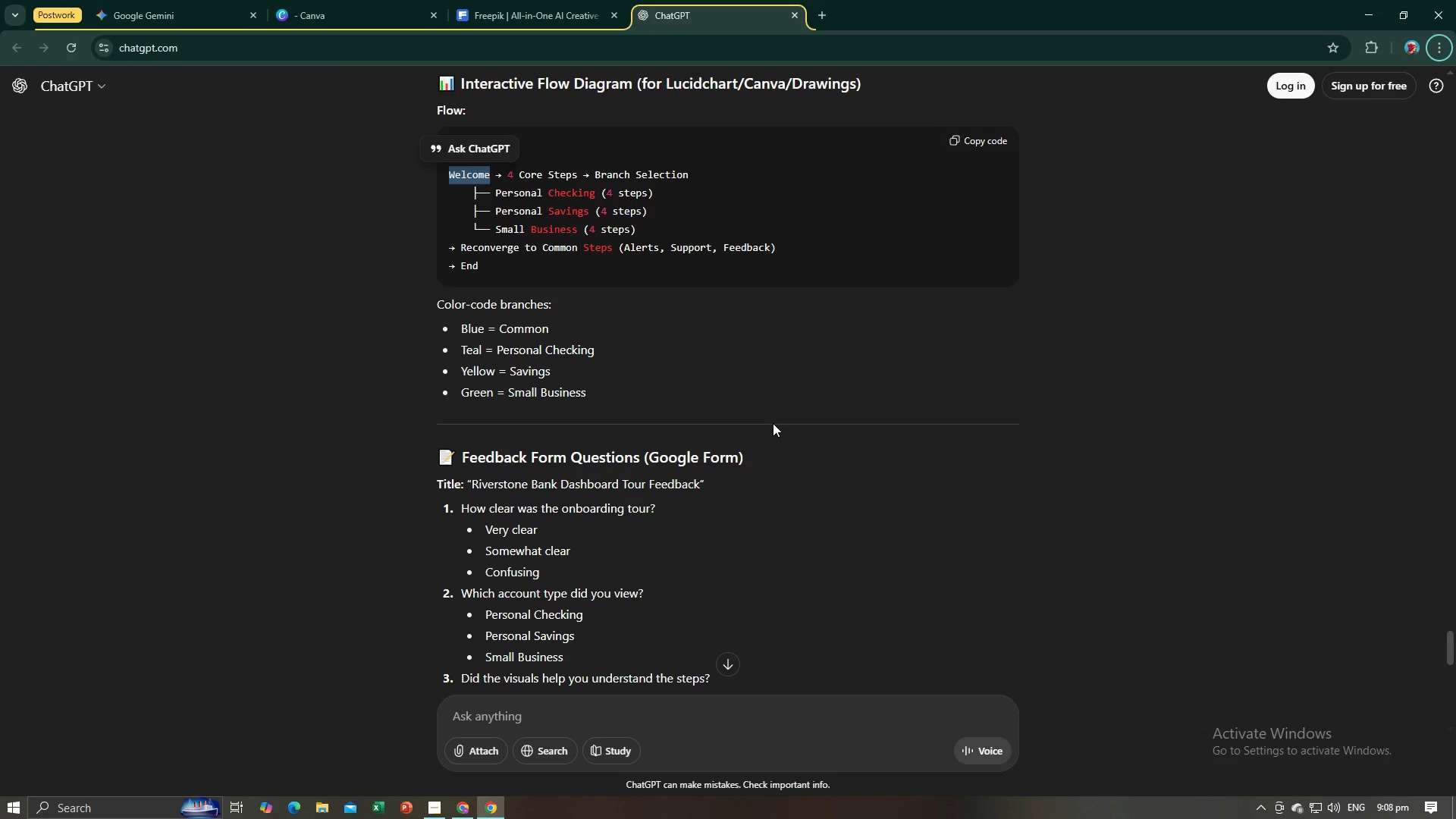 
key(Alt+AltLeft)
 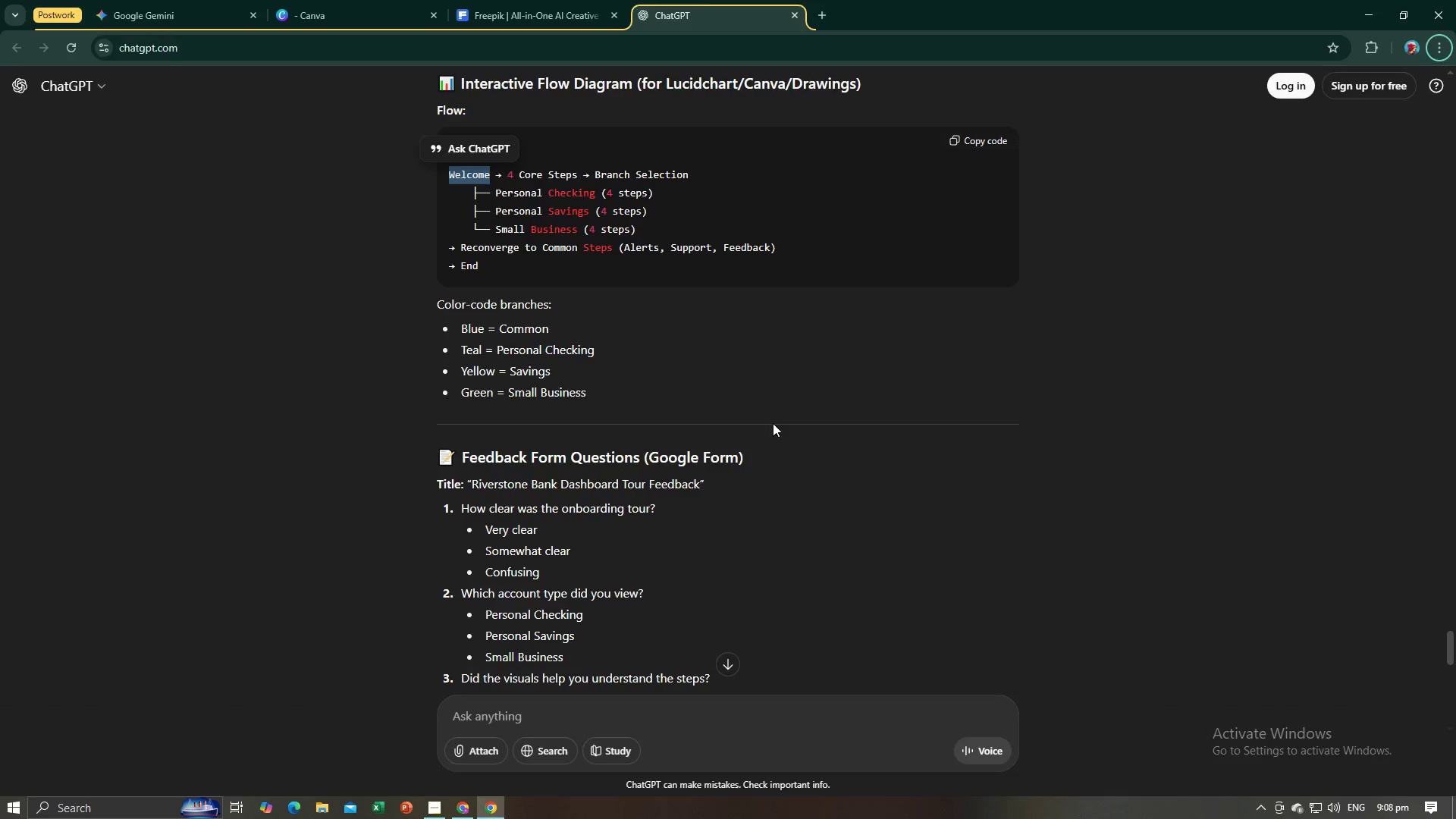 
key(Alt+Tab)
 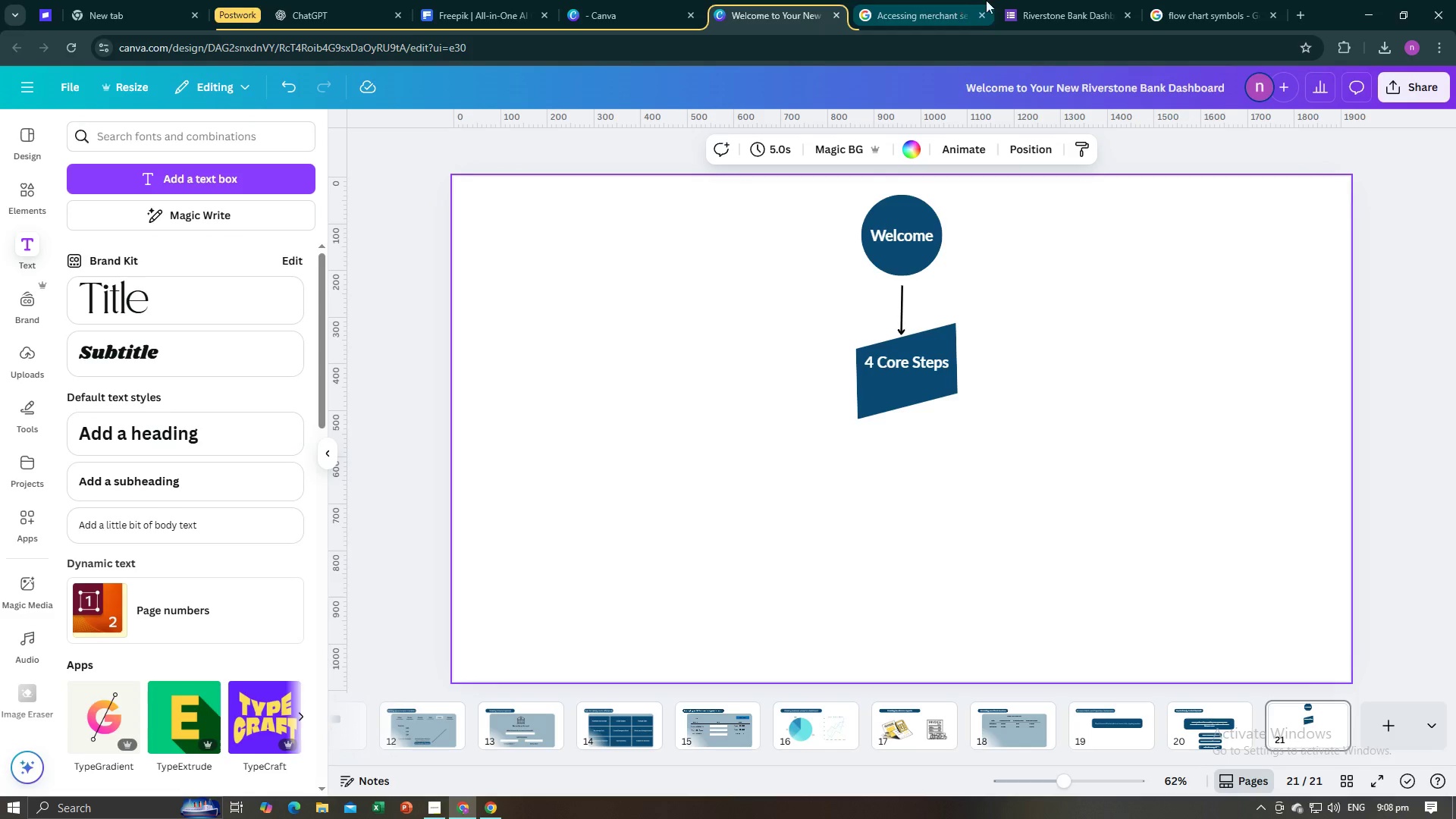 
left_click([1238, 0])
 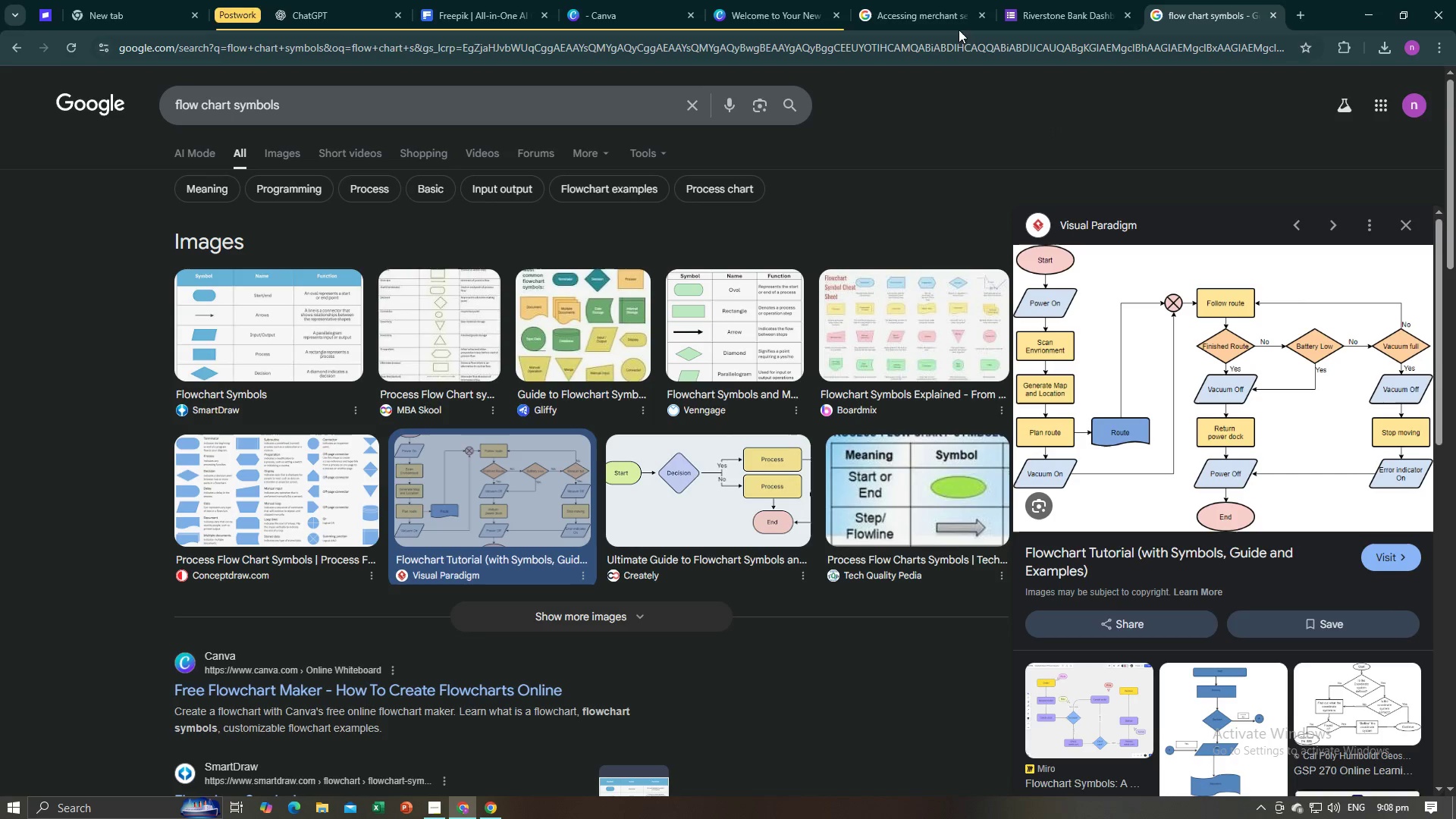 
left_click([1067, 0])
 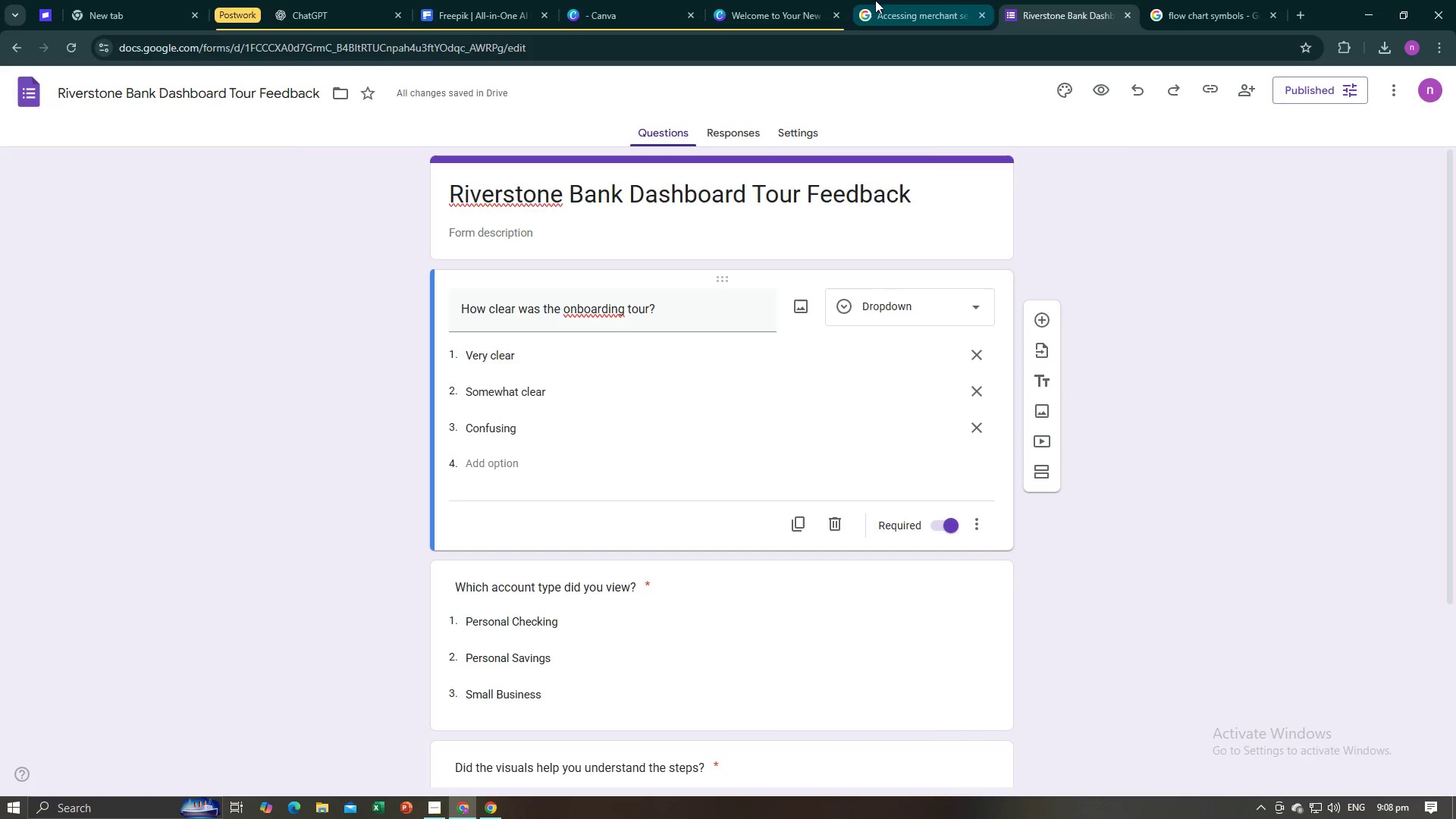 
left_click([796, 0])
 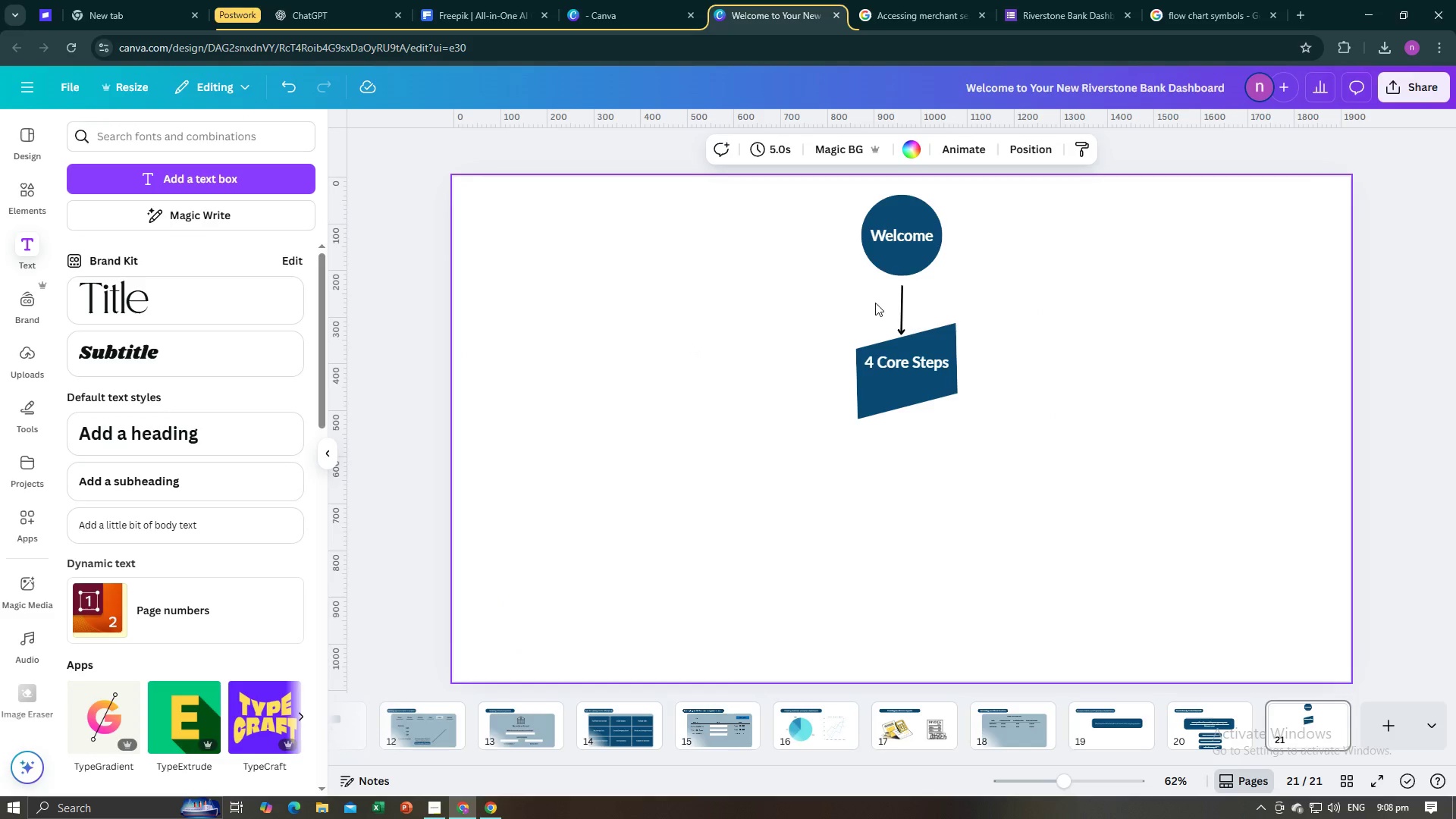 
left_click([897, 304])
 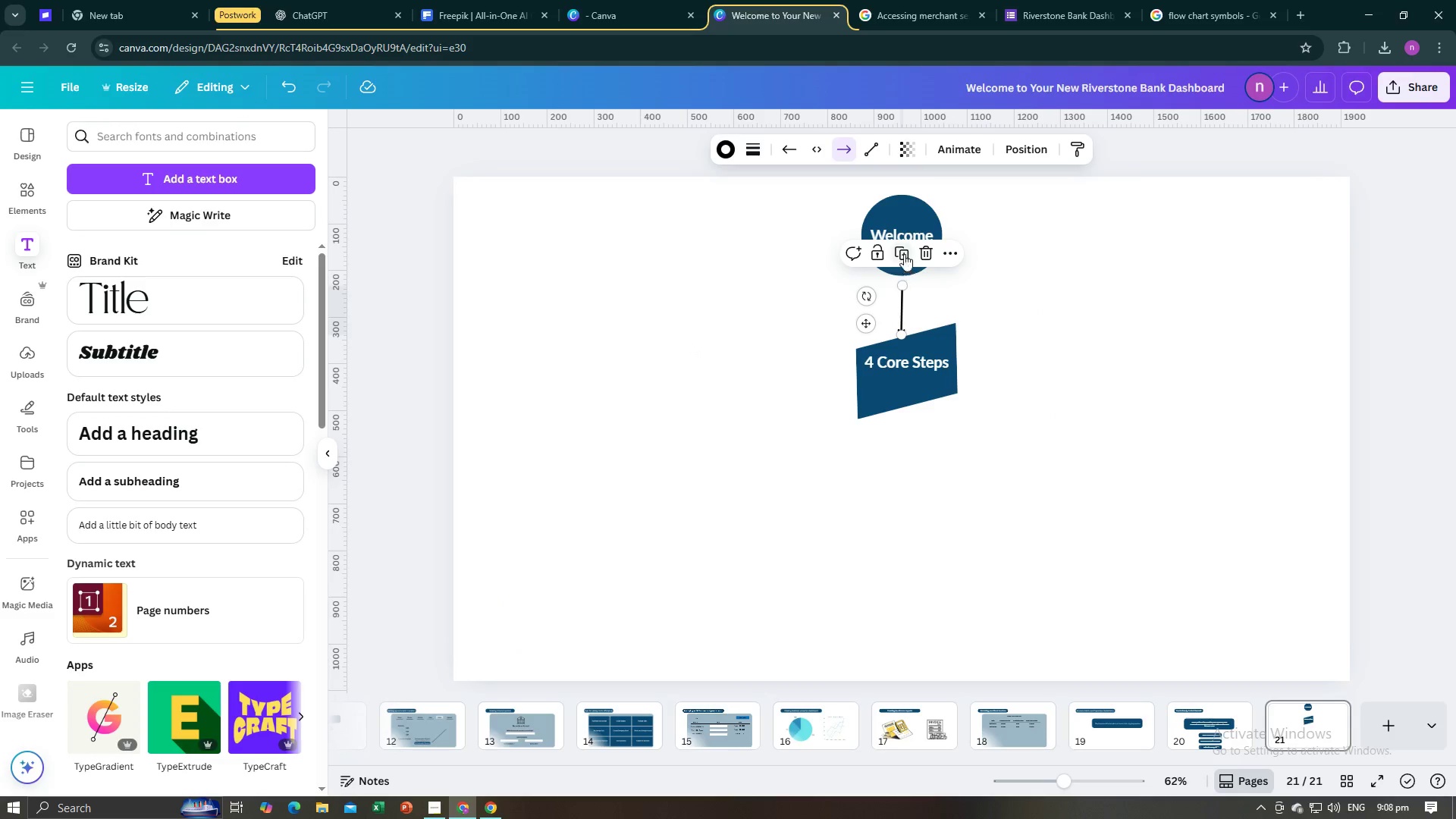 
left_click([904, 252])
 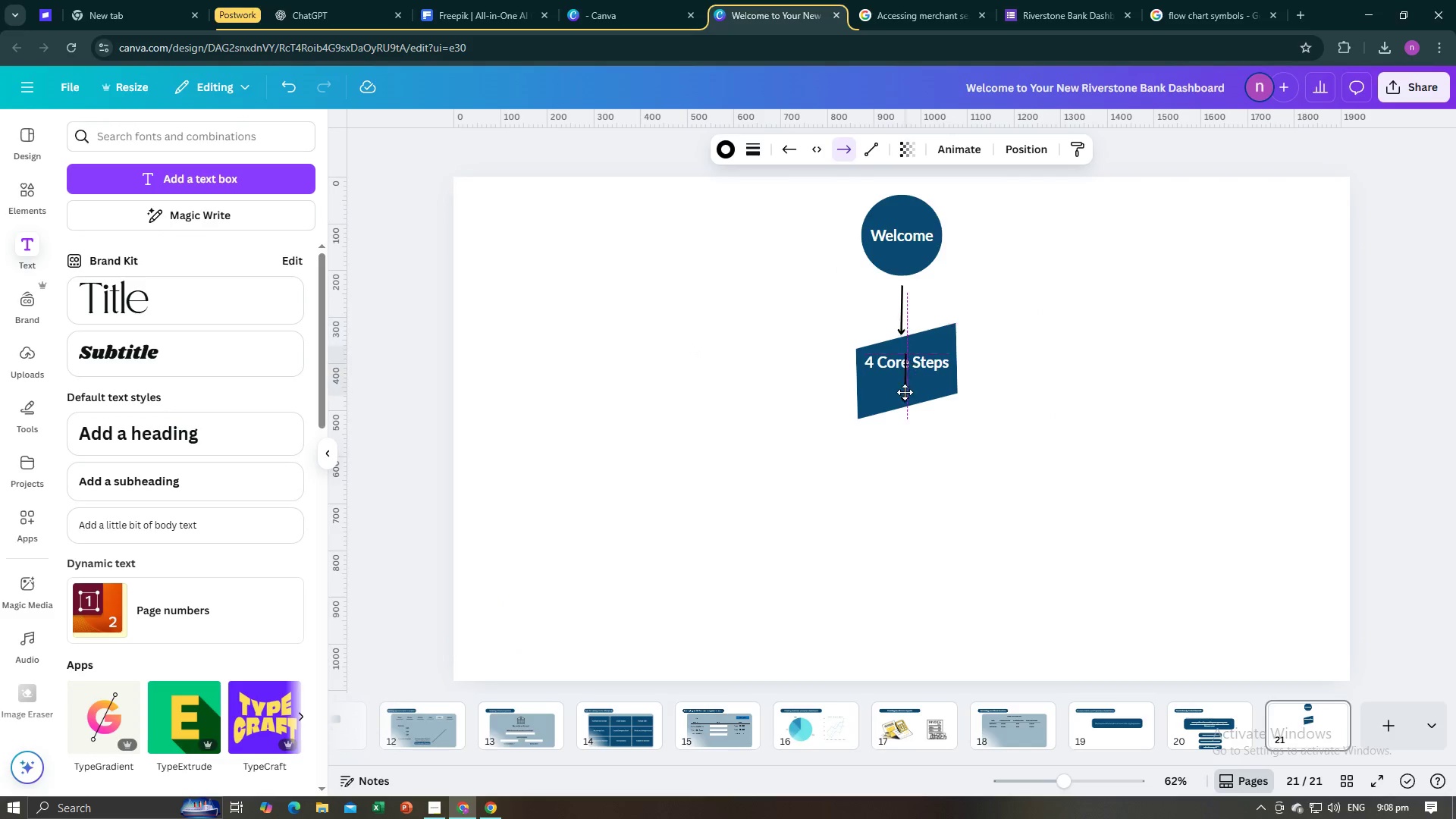 
mouse_move([921, 444])
 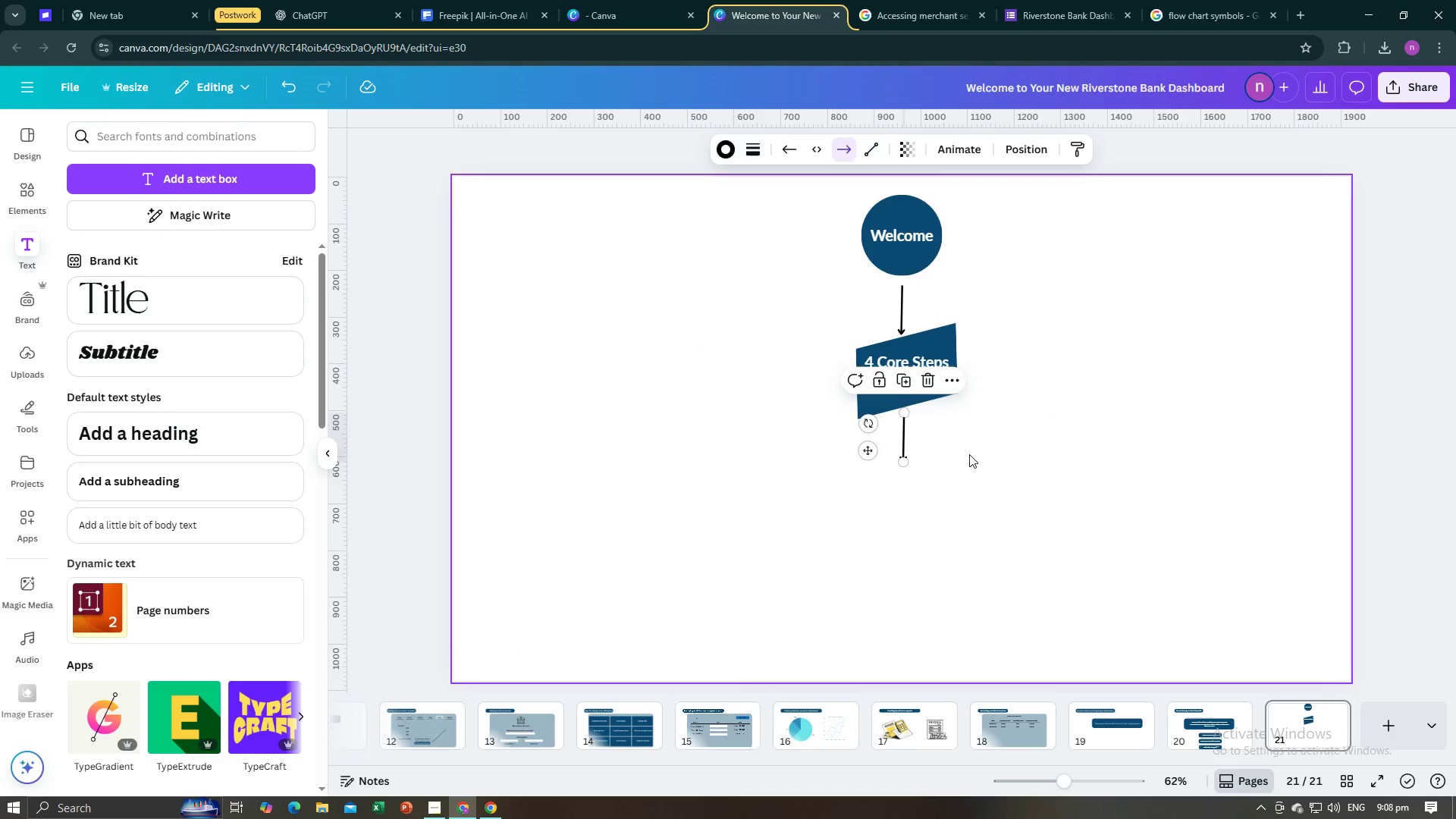 
left_click([969, 454])
 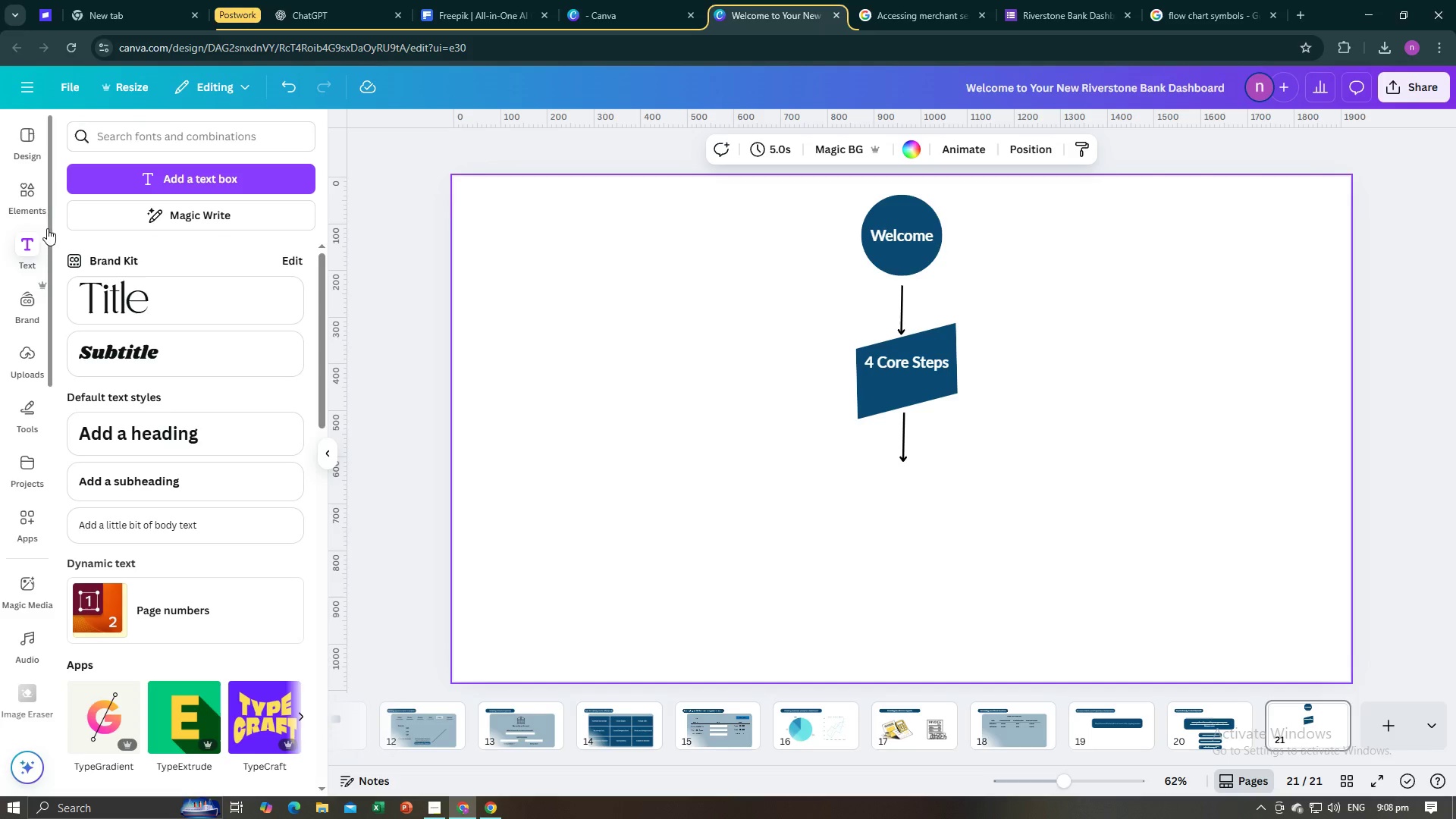 
left_click([33, 191])
 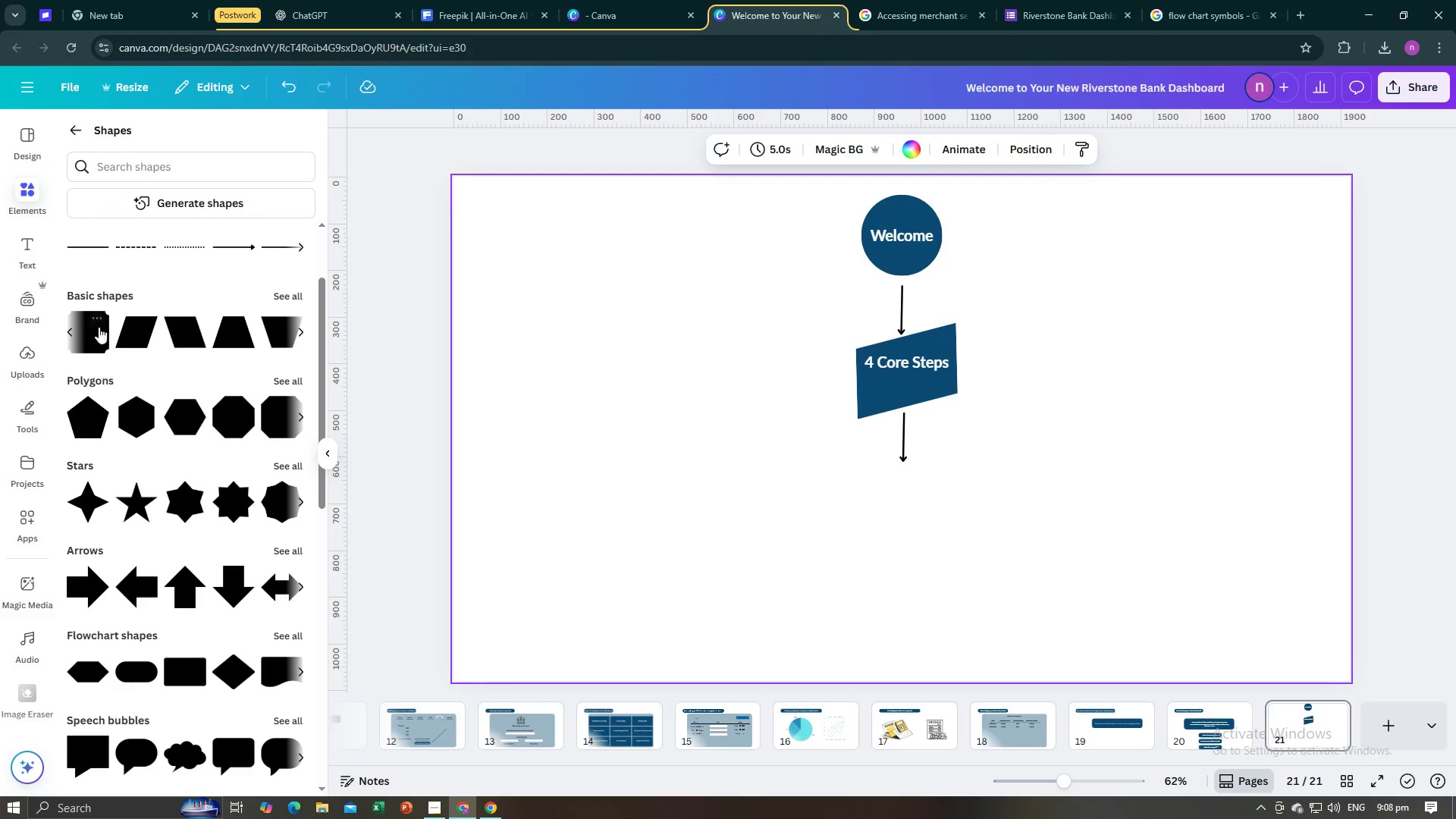 
left_click([75, 329])
 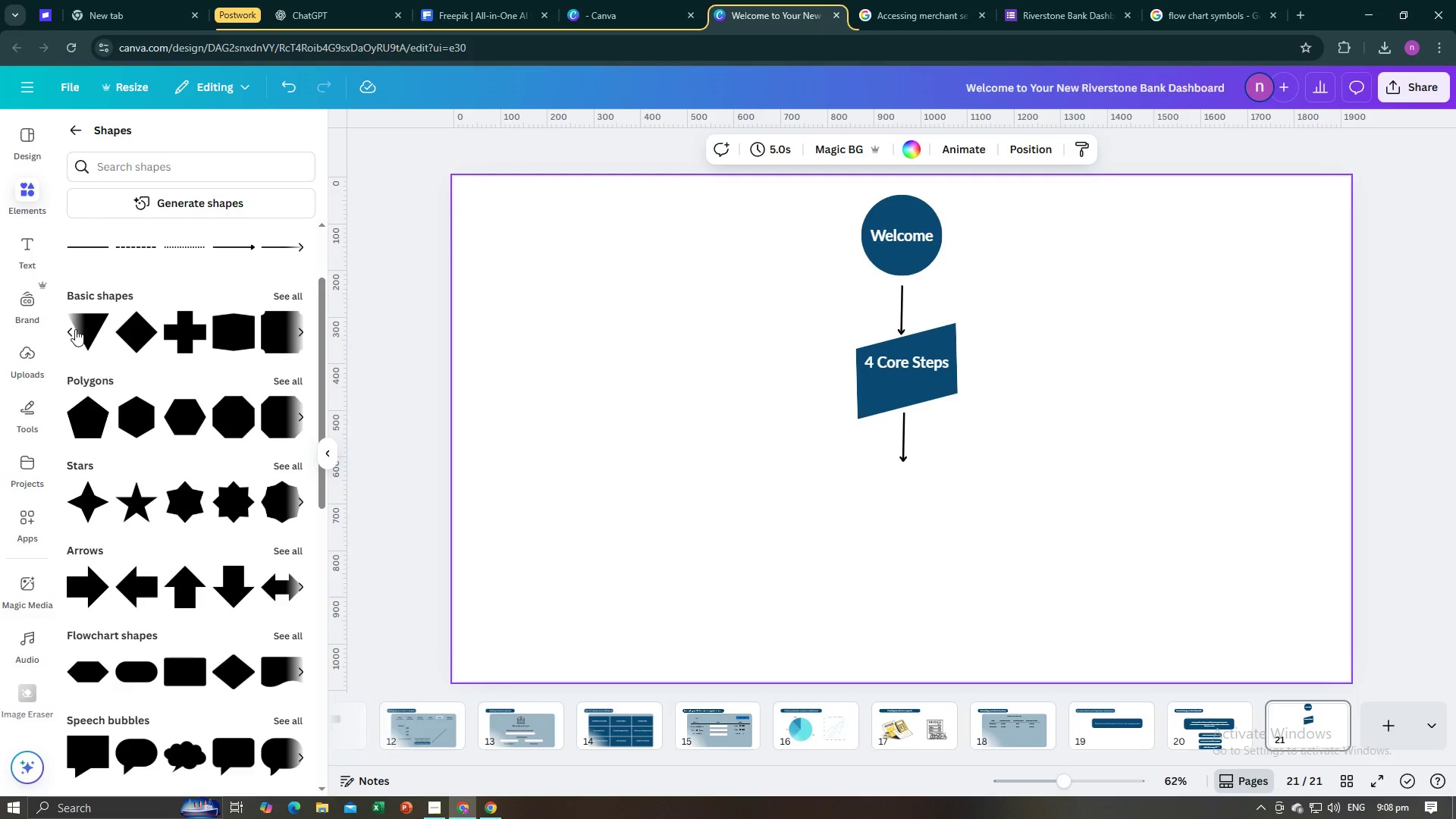 
left_click([75, 329])
 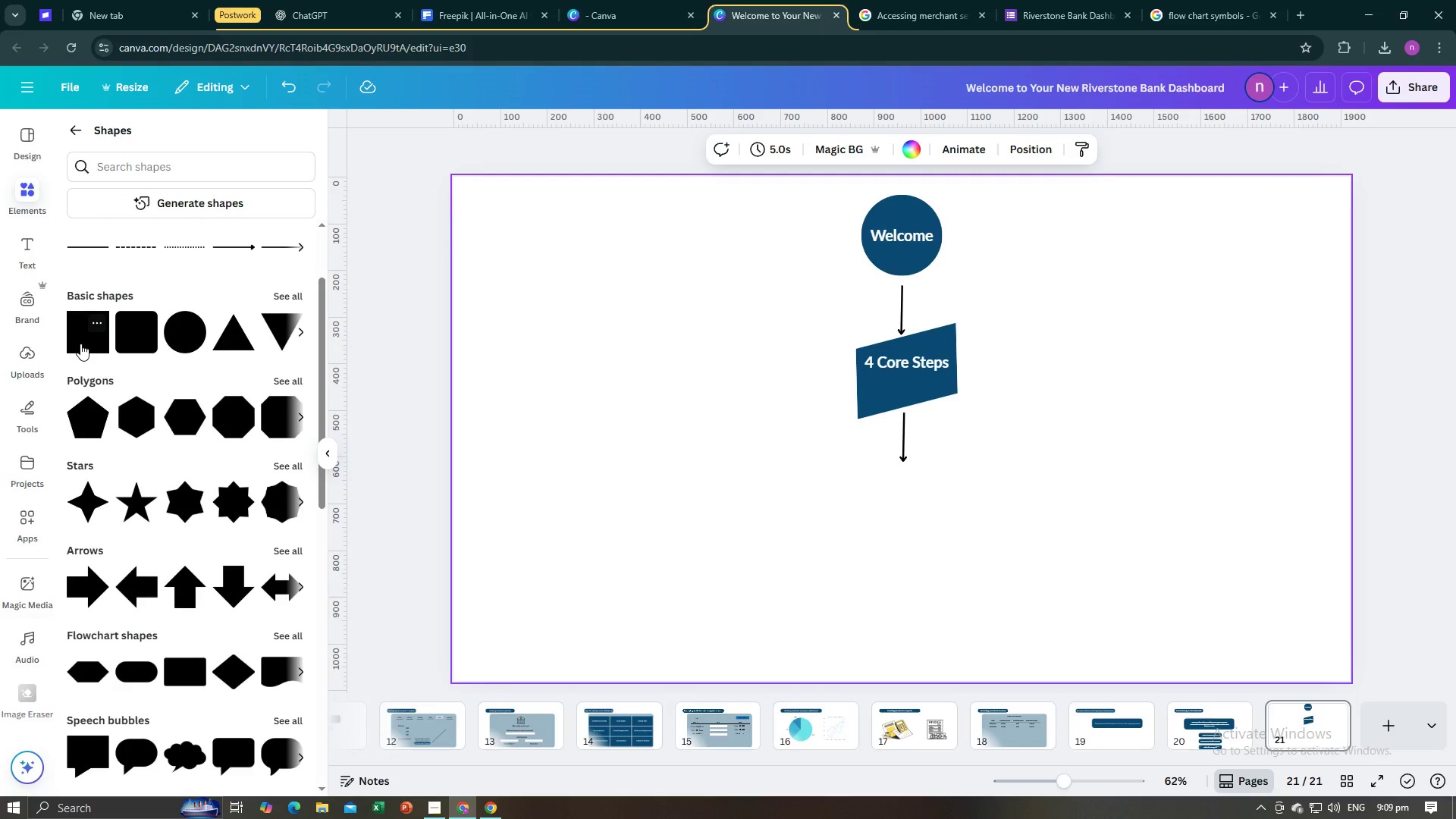 
left_click([80, 344])
 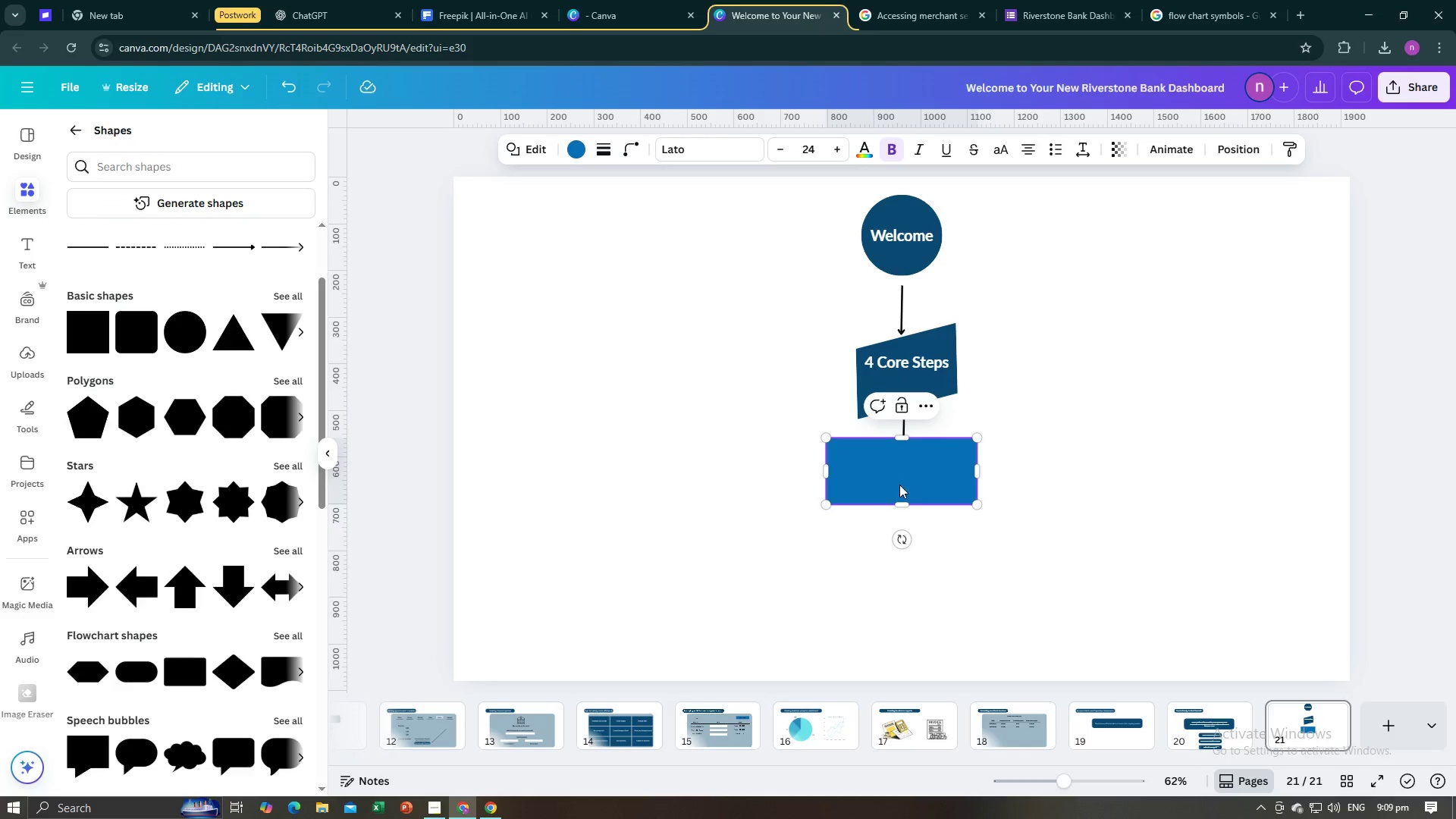 
double_click([755, 501])
 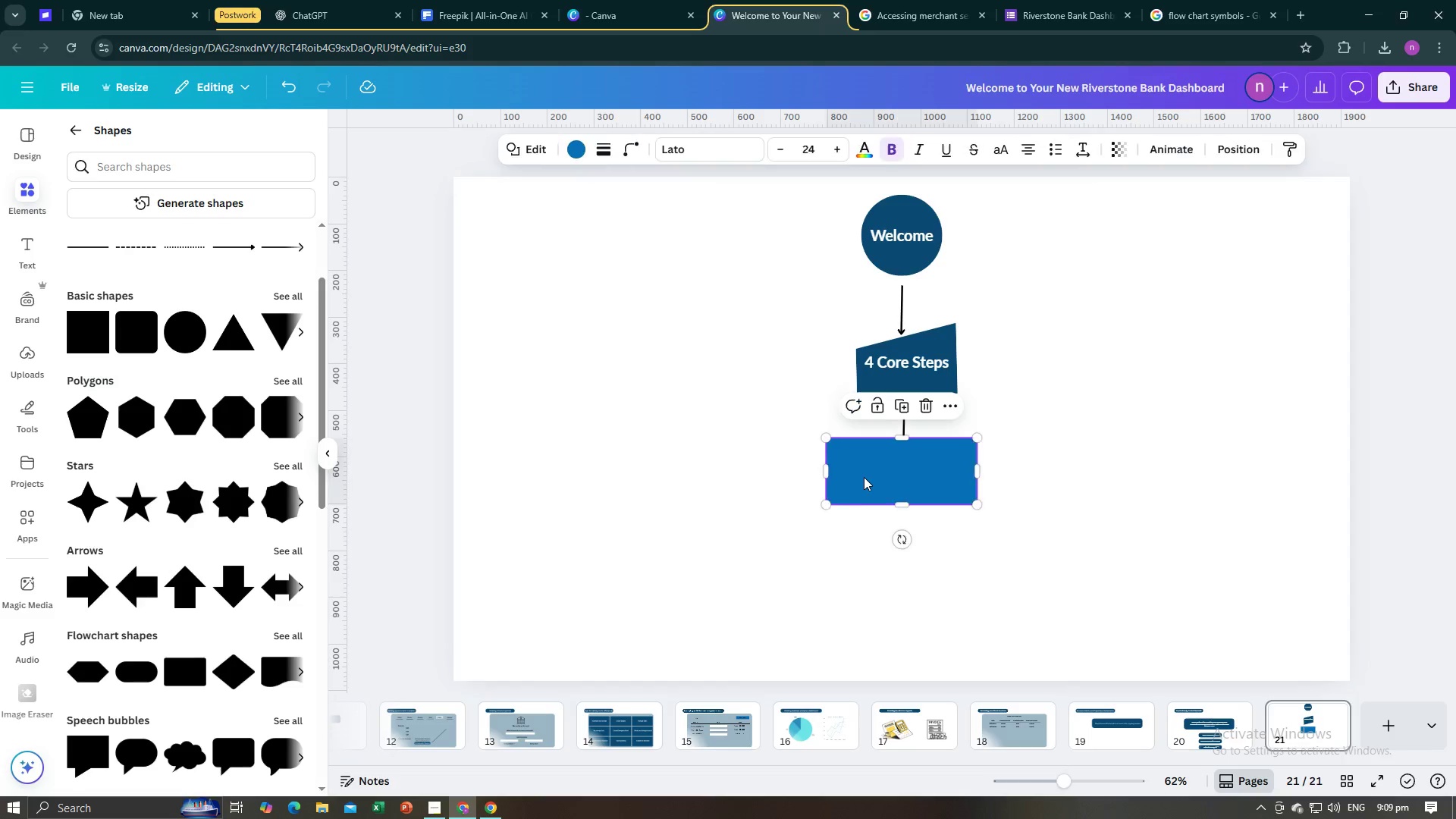 
triple_click([864, 477])
 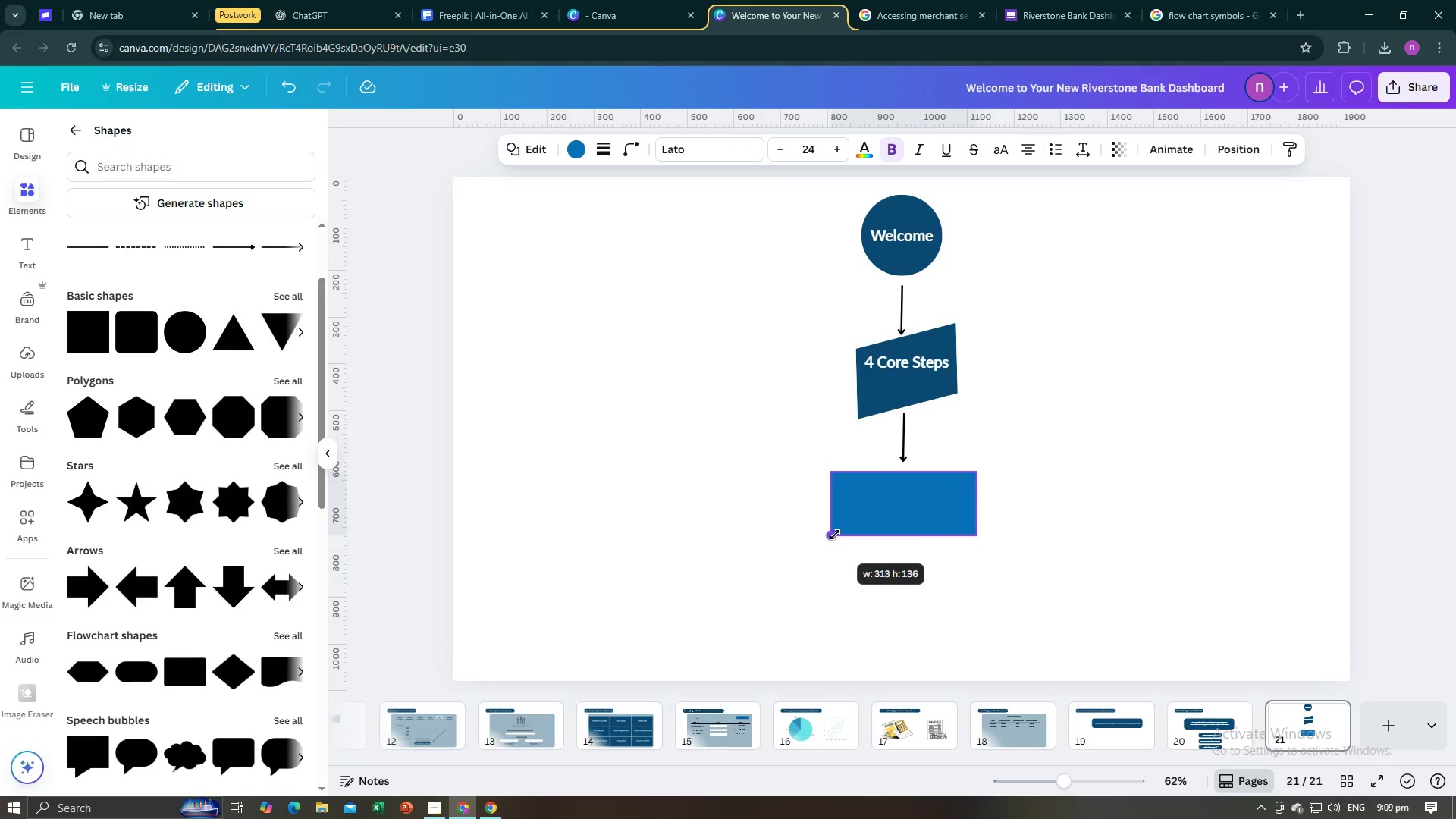 
wait(5.4)
 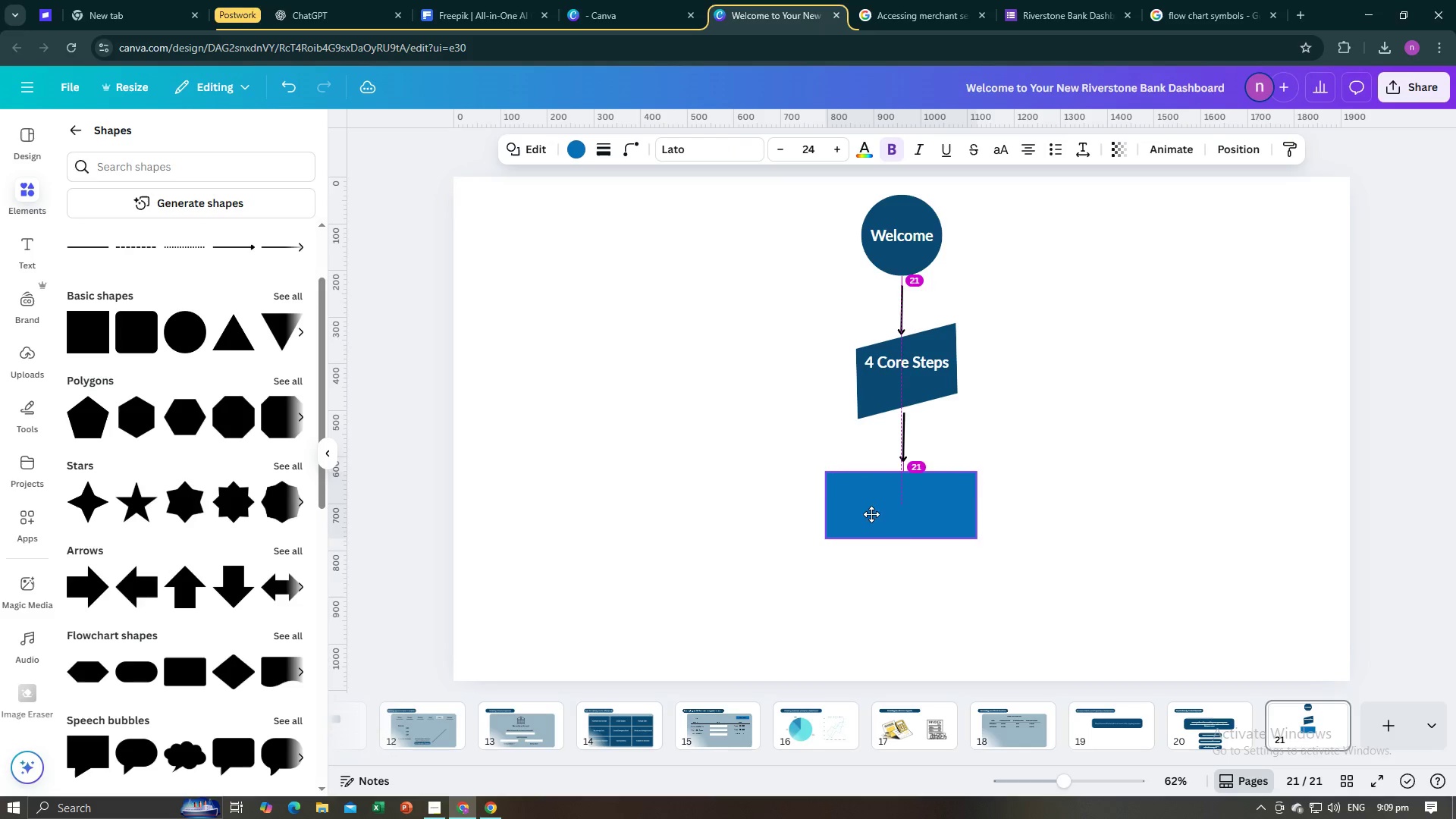 
left_click([577, 152])
 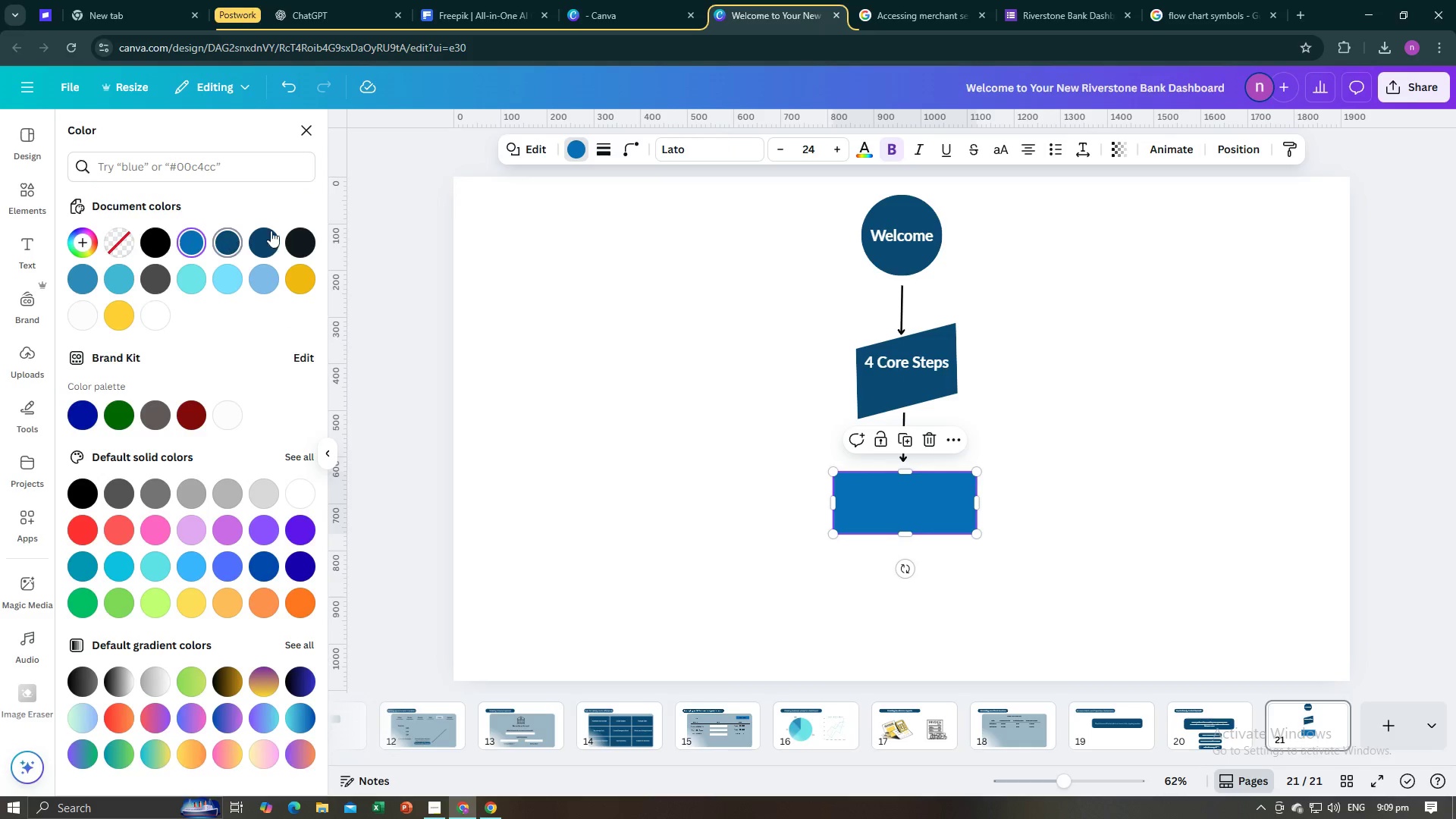 
left_click([630, 458])
 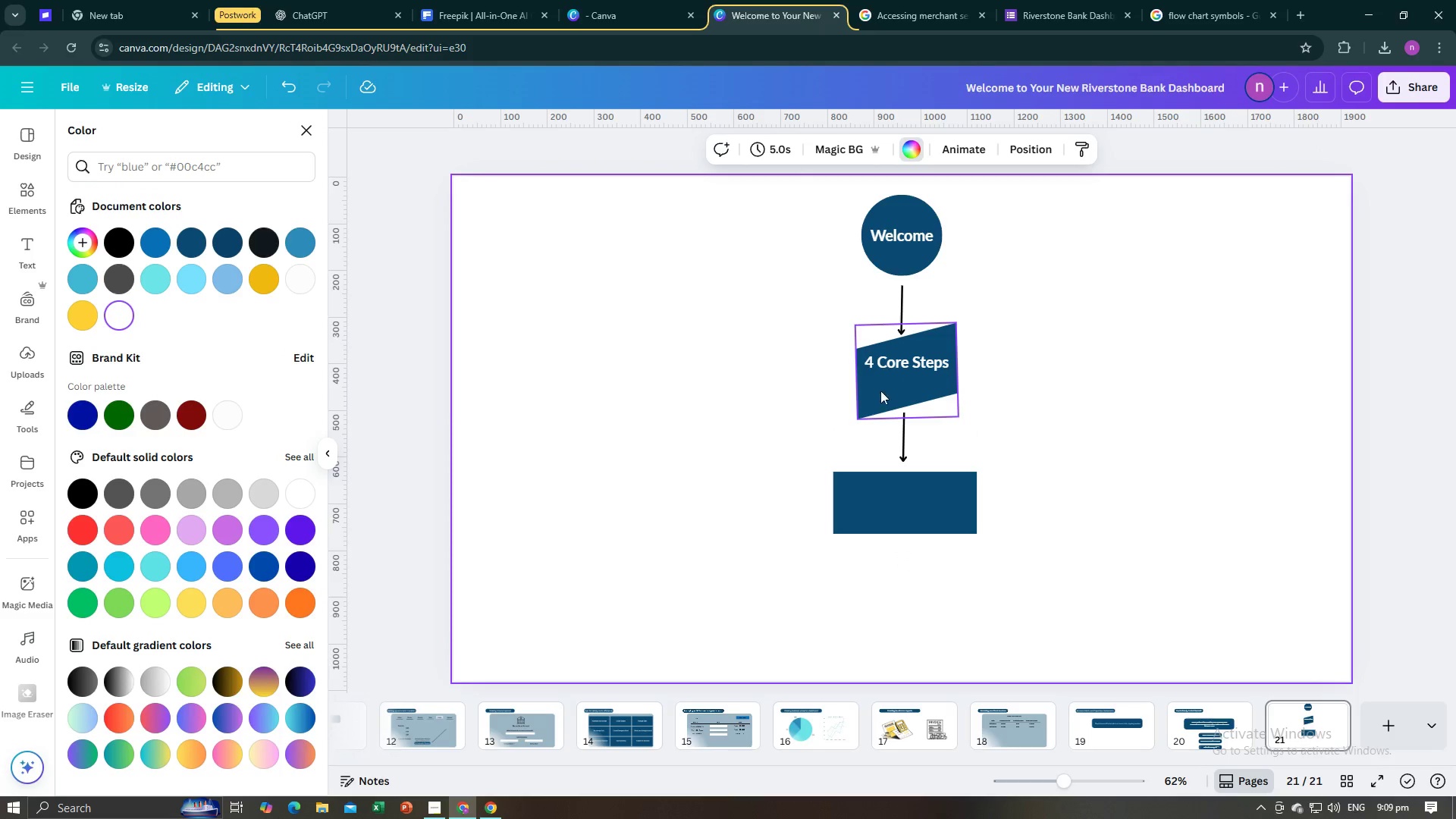 
left_click([911, 359])
 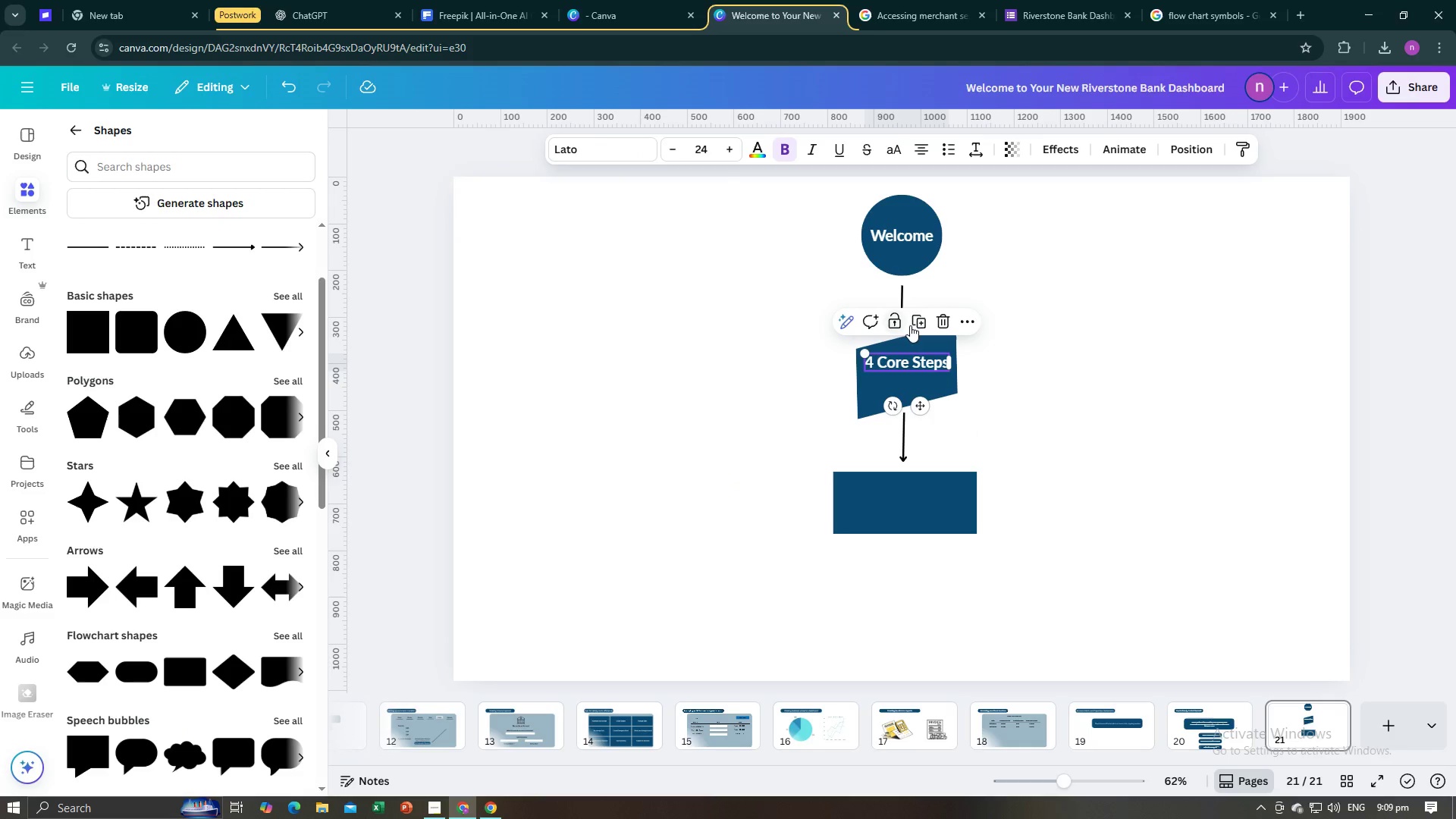 
left_click([919, 322])
 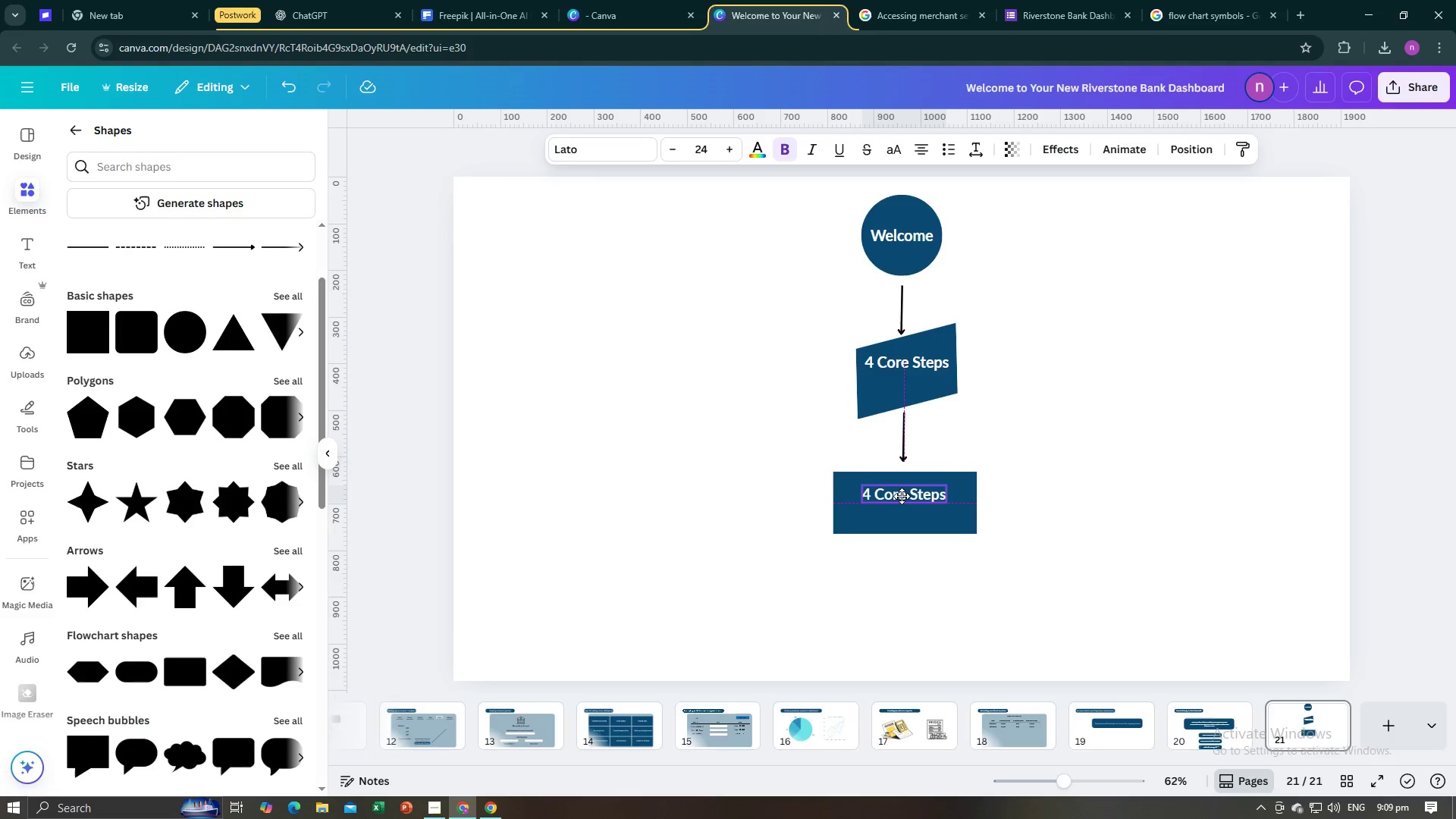 
key(Alt+Tab)
 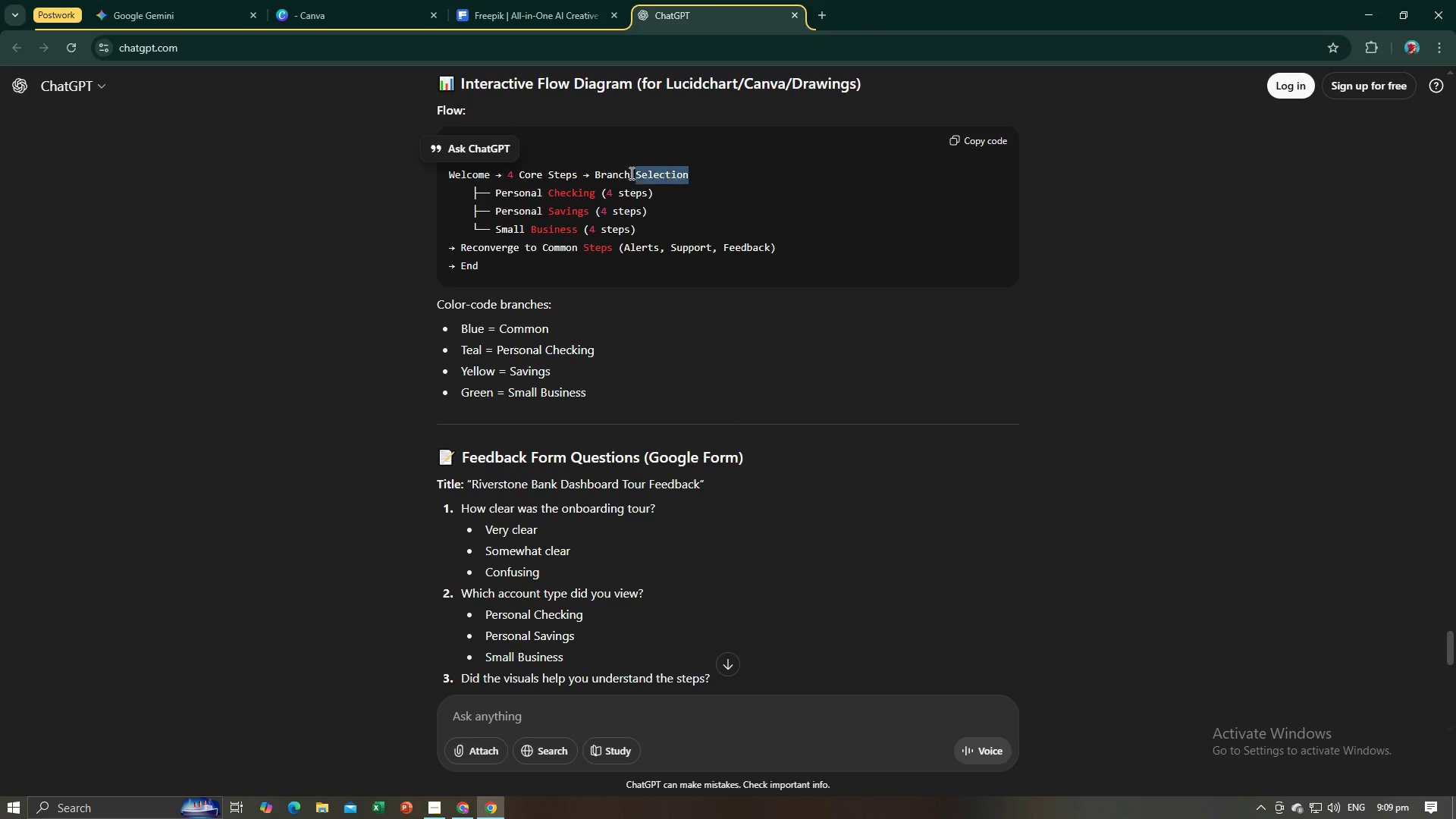 
key(Control+C)
 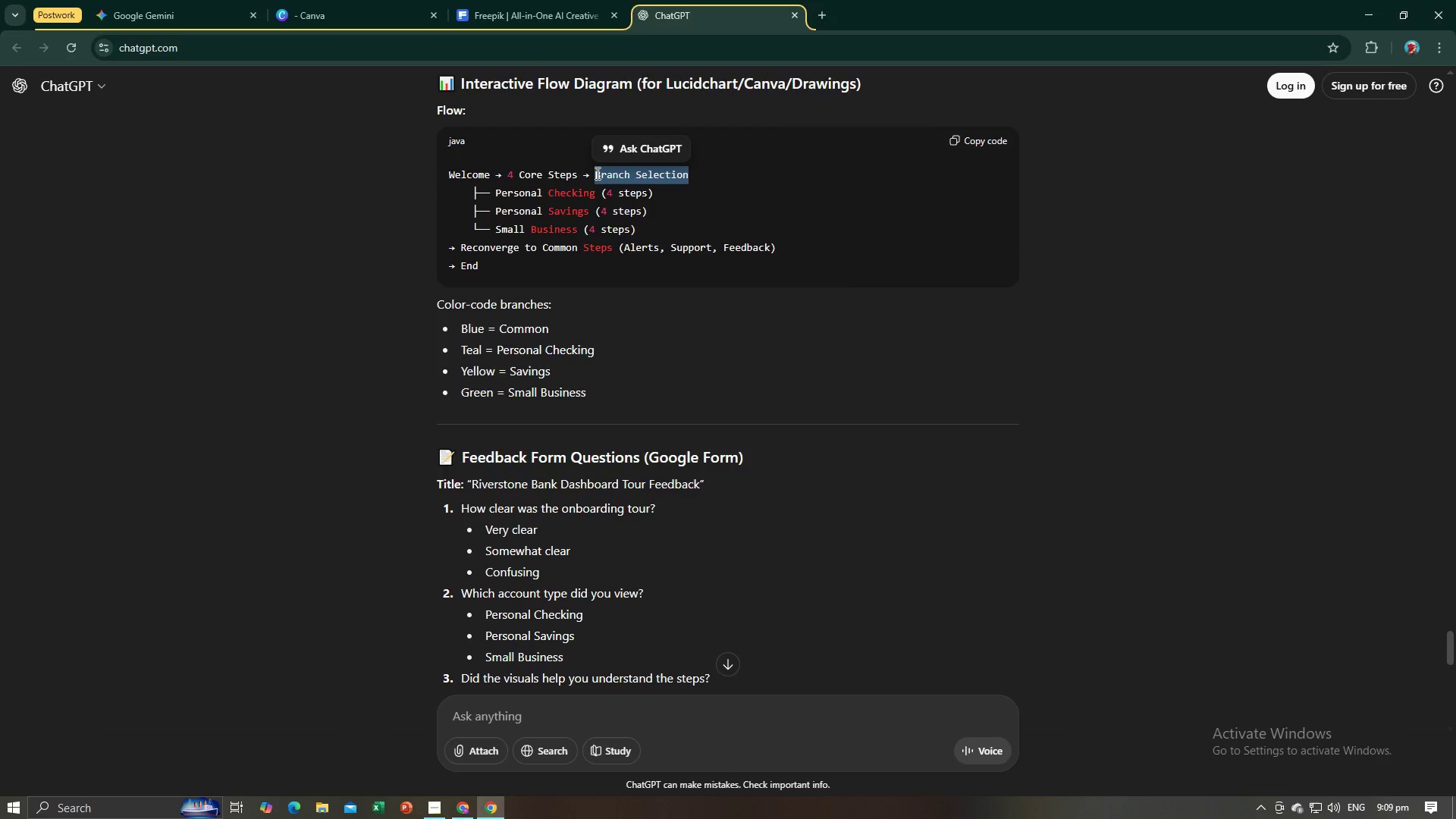 
key(Alt+AltLeft)
 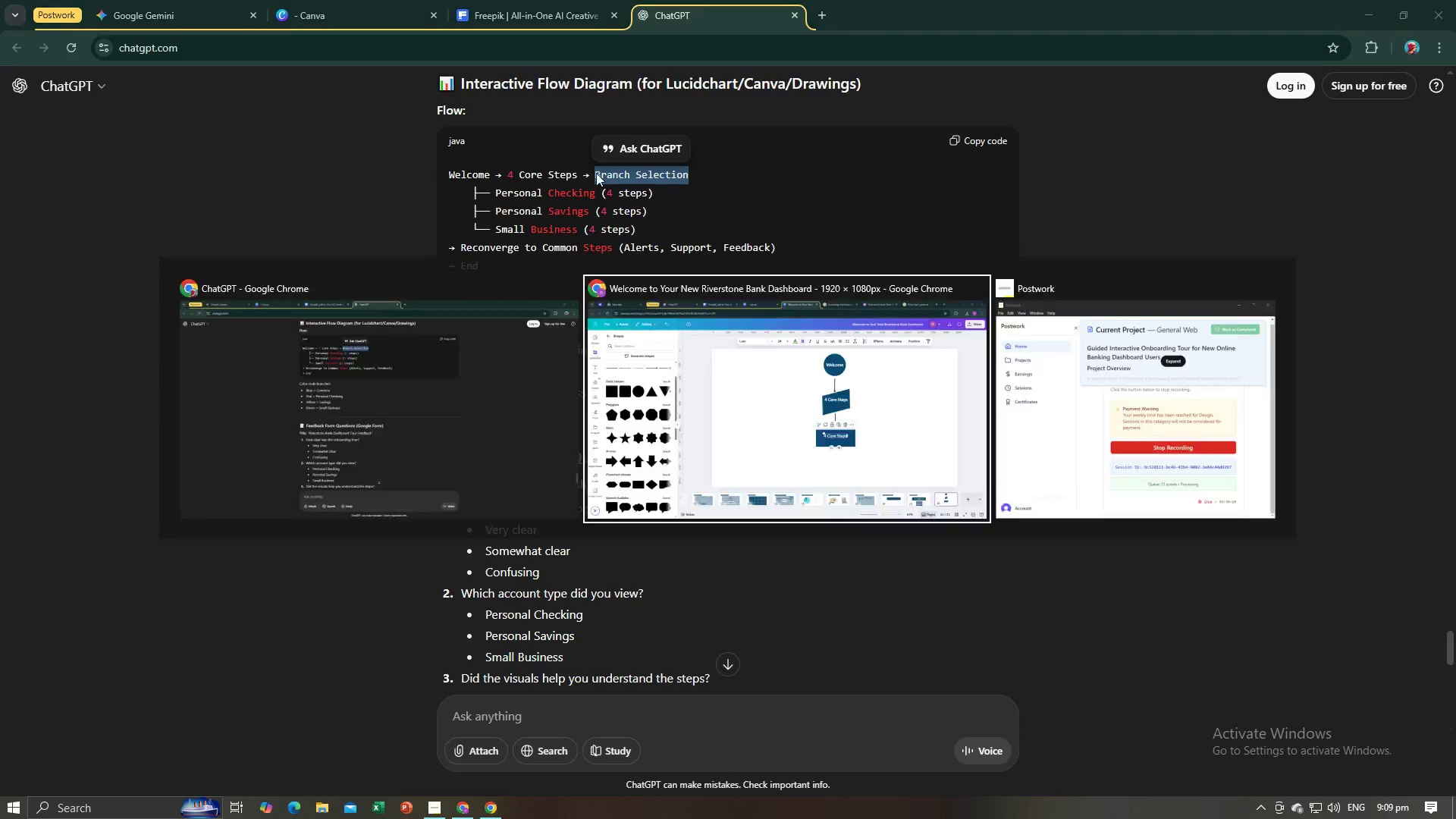 
key(Alt+Tab)
 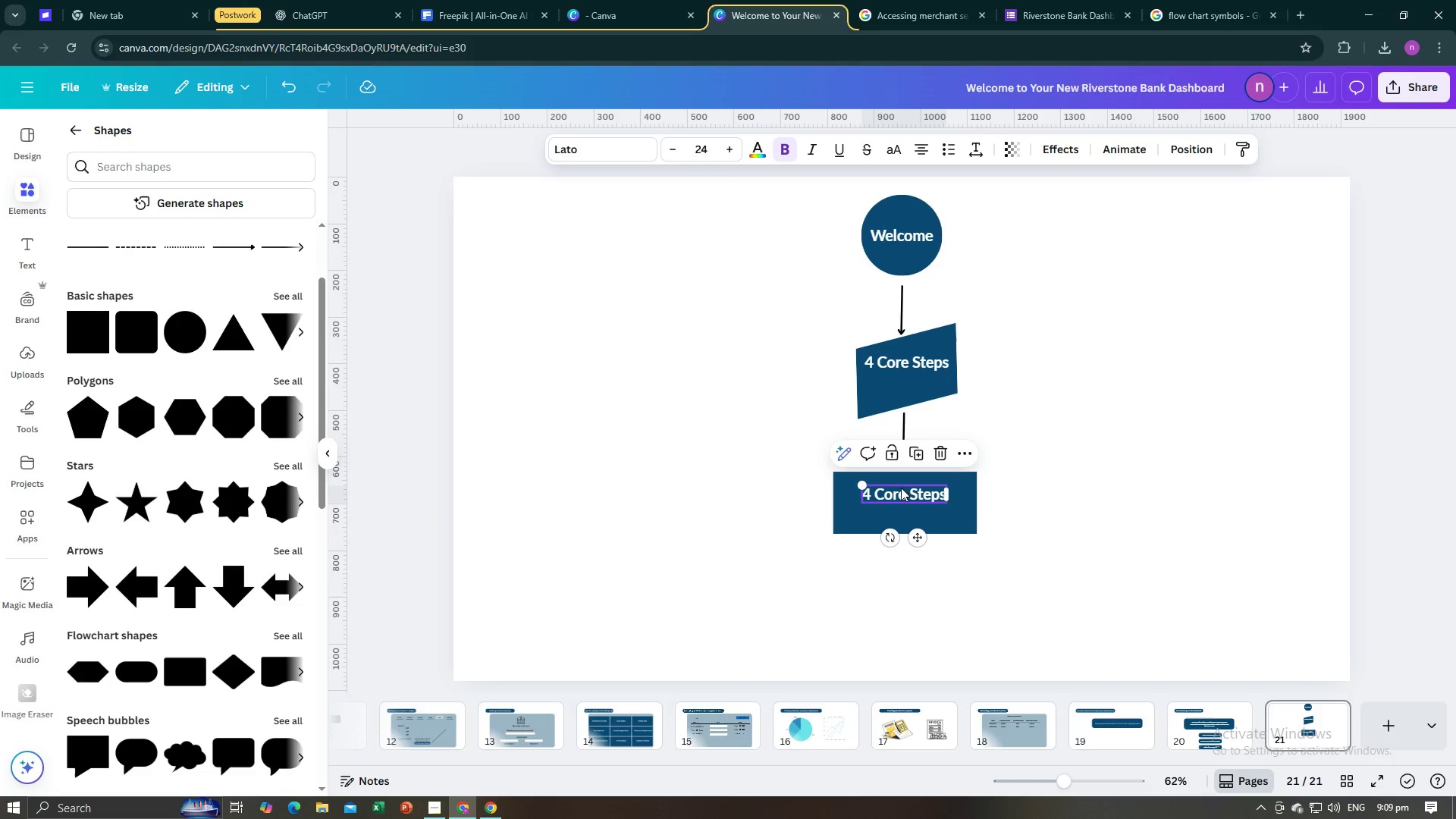 
left_click([901, 492])
 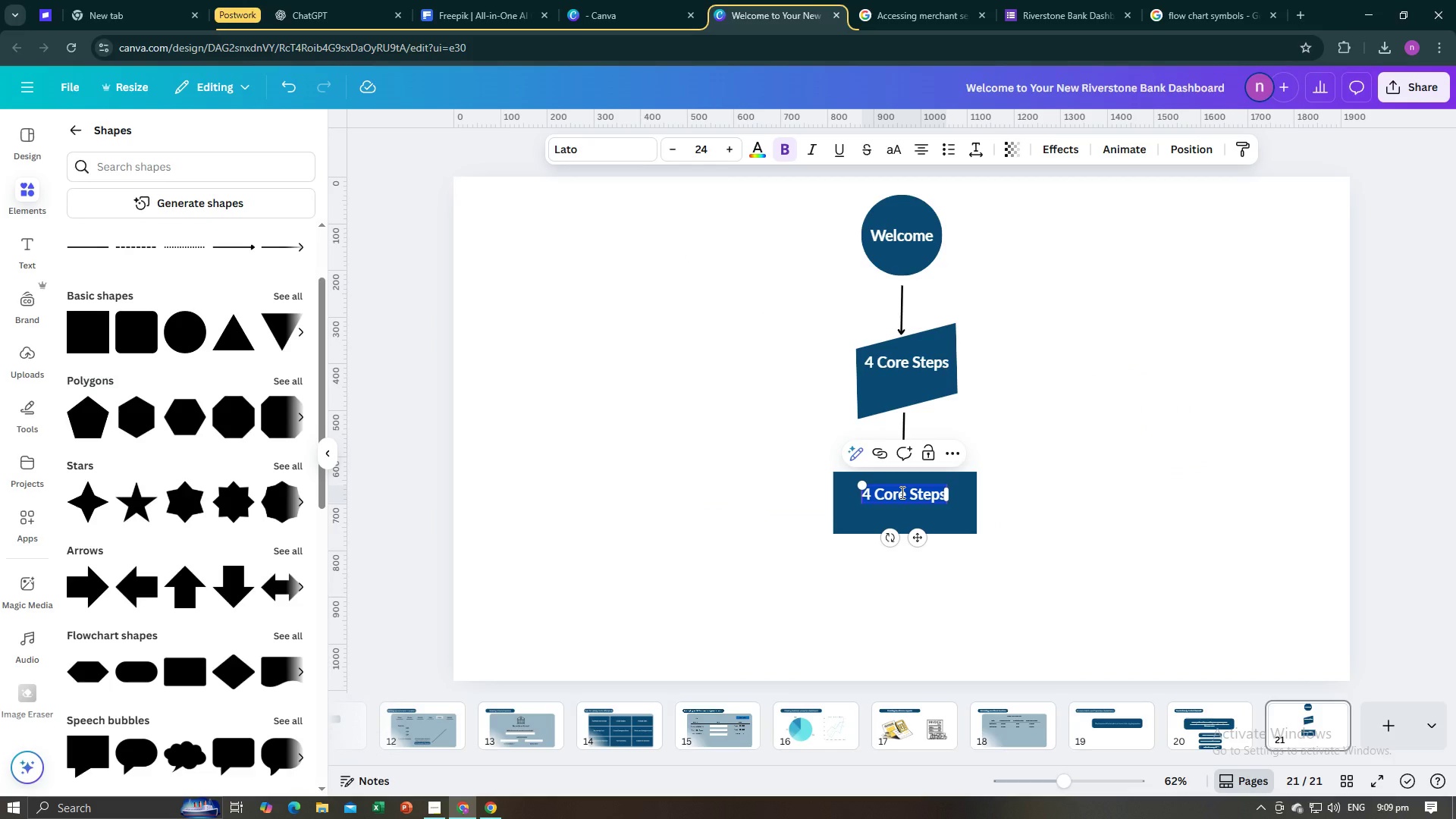 
key(Control+B)
 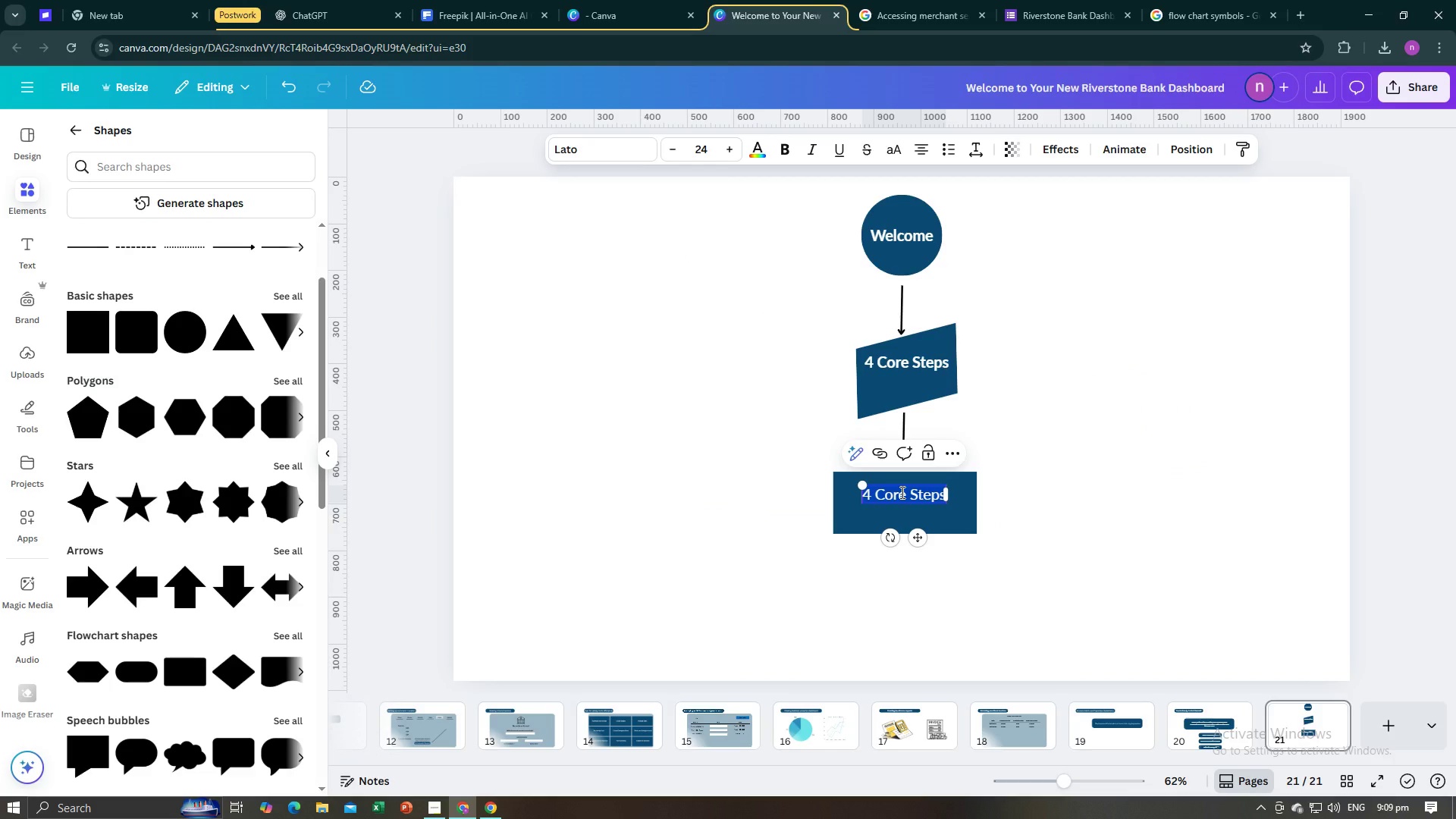 
key(Control+V)
 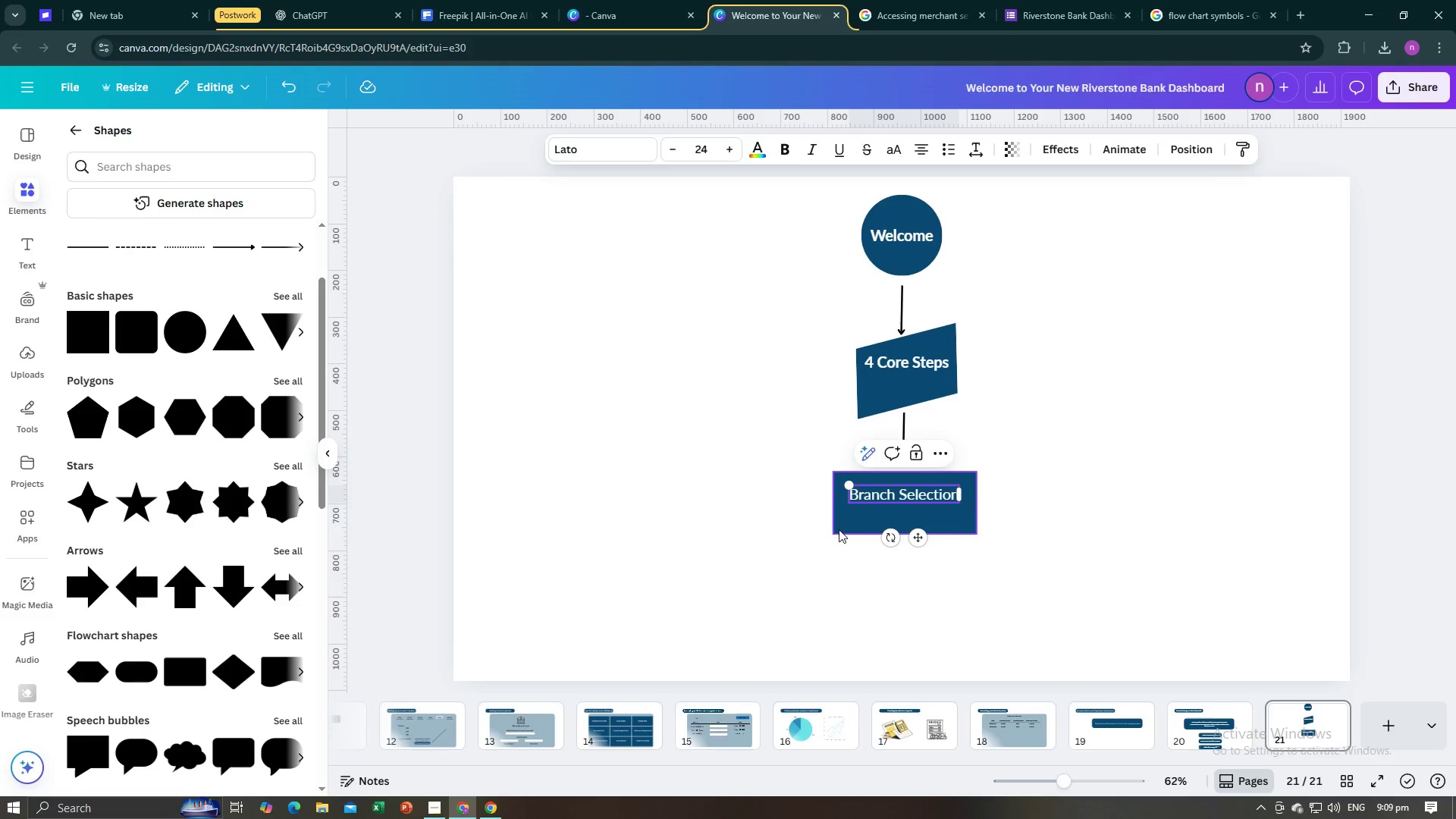 
left_click([834, 530])
 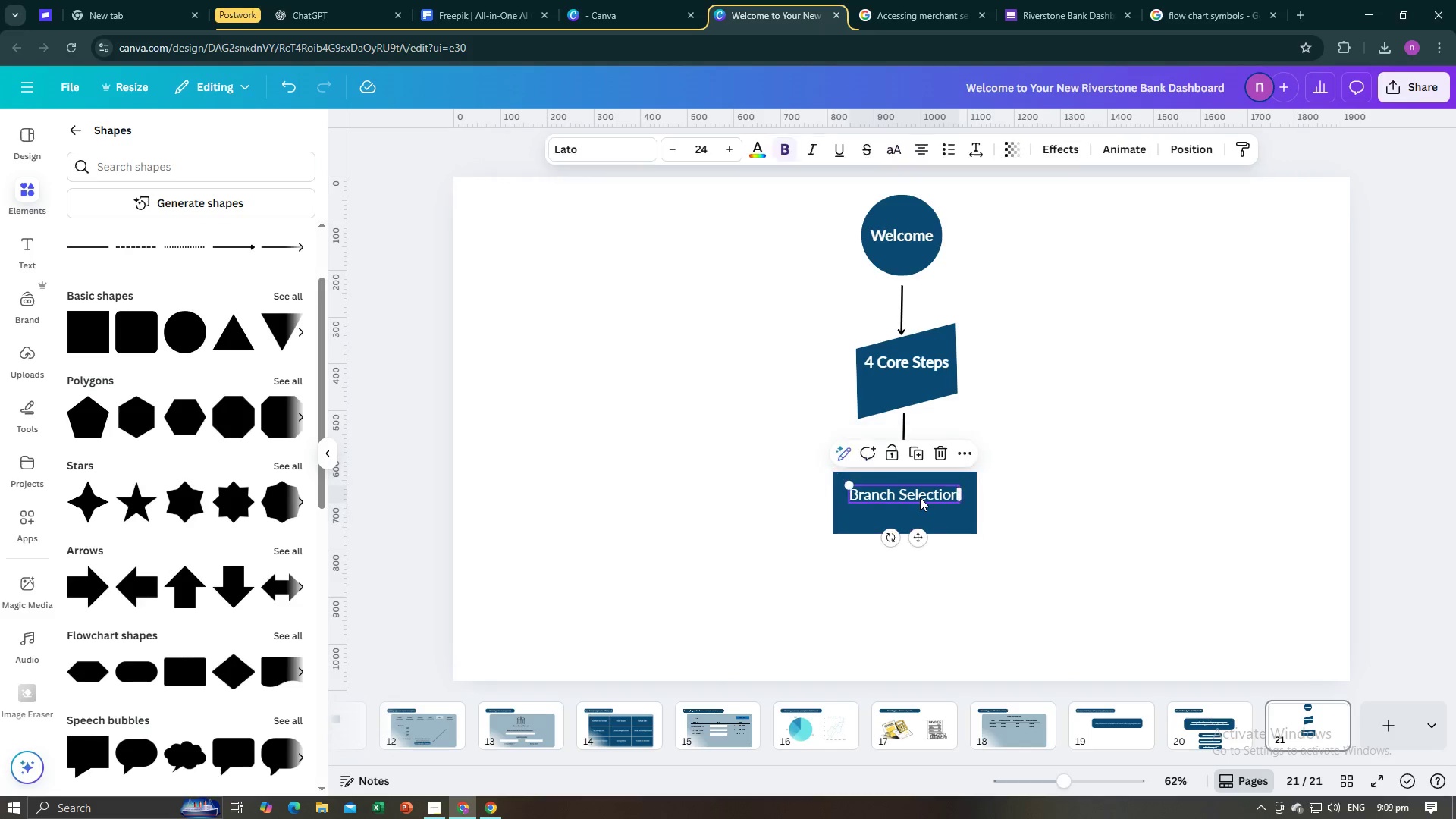 
left_click([920, 497])
 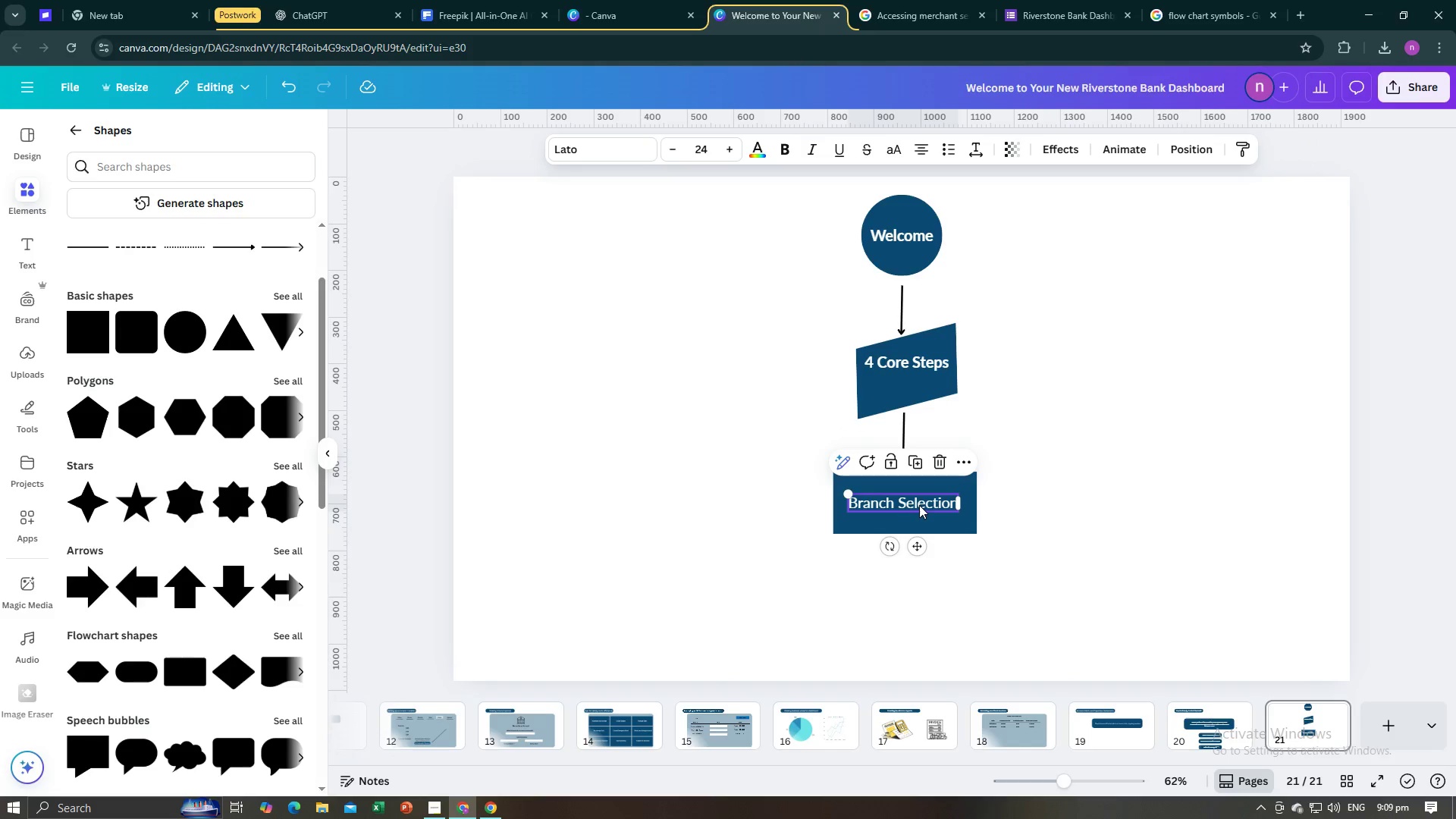 
left_click([765, 514])
 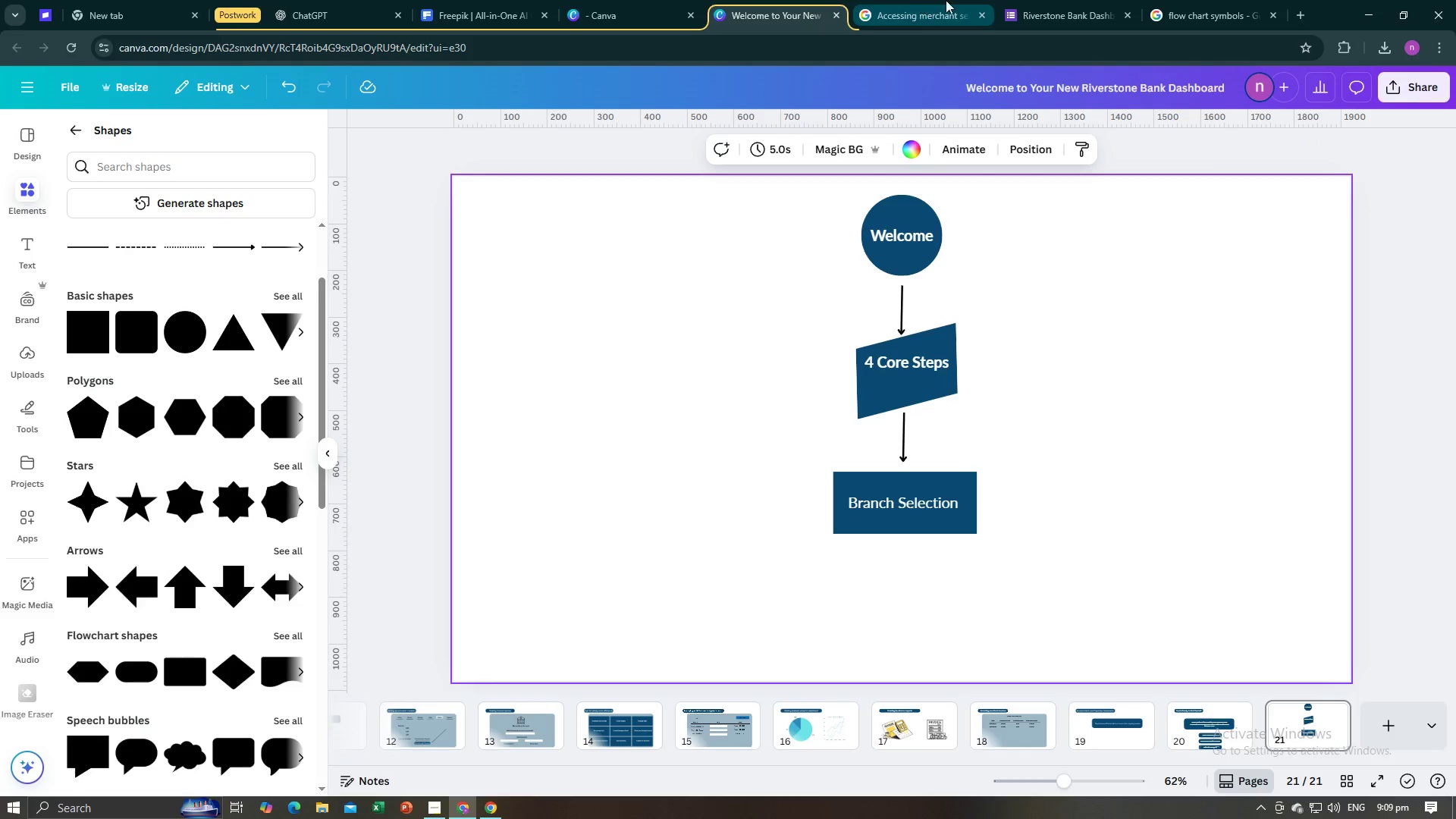 
left_click([1181, 0])
 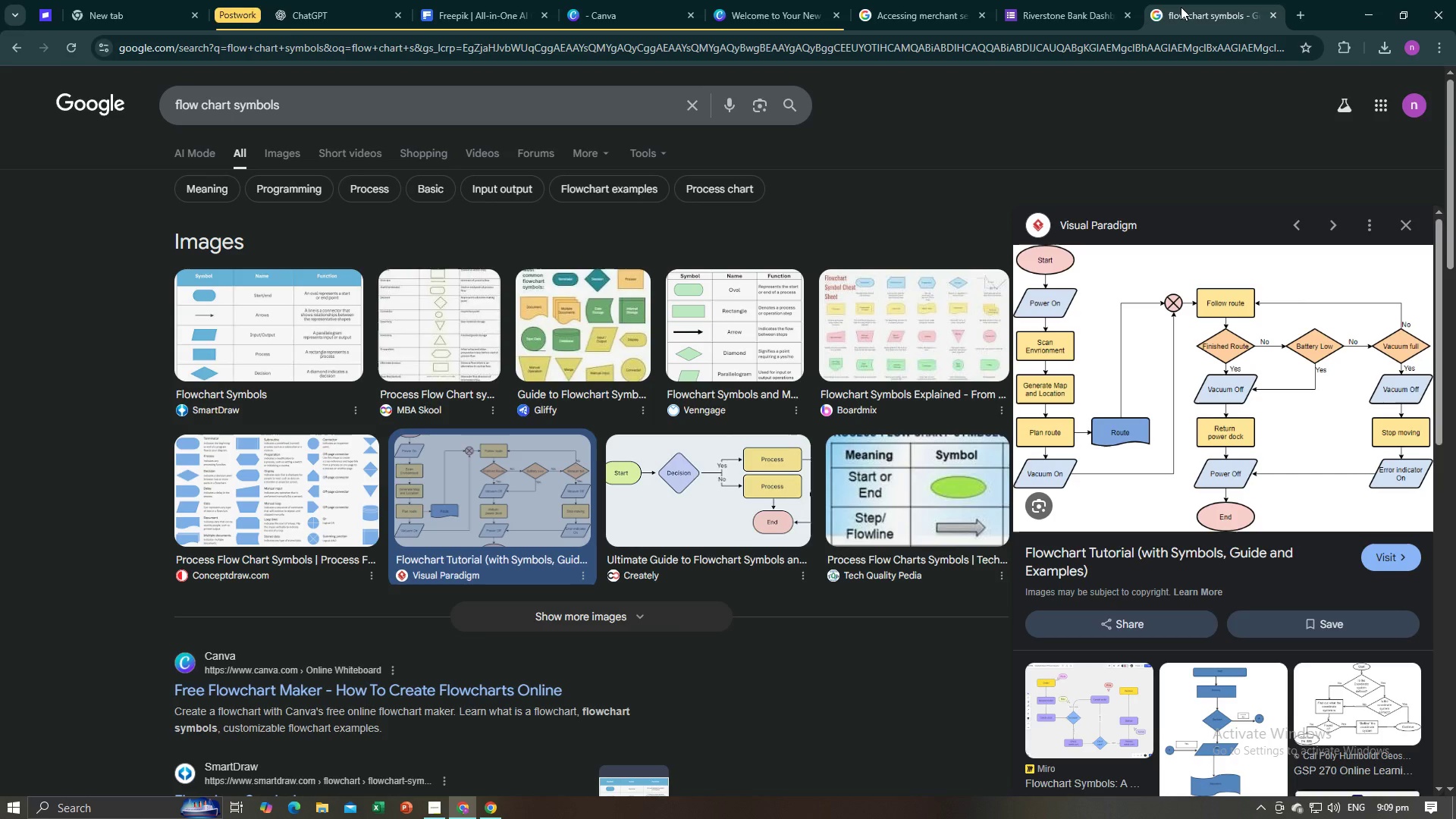 
wait(9.01)
 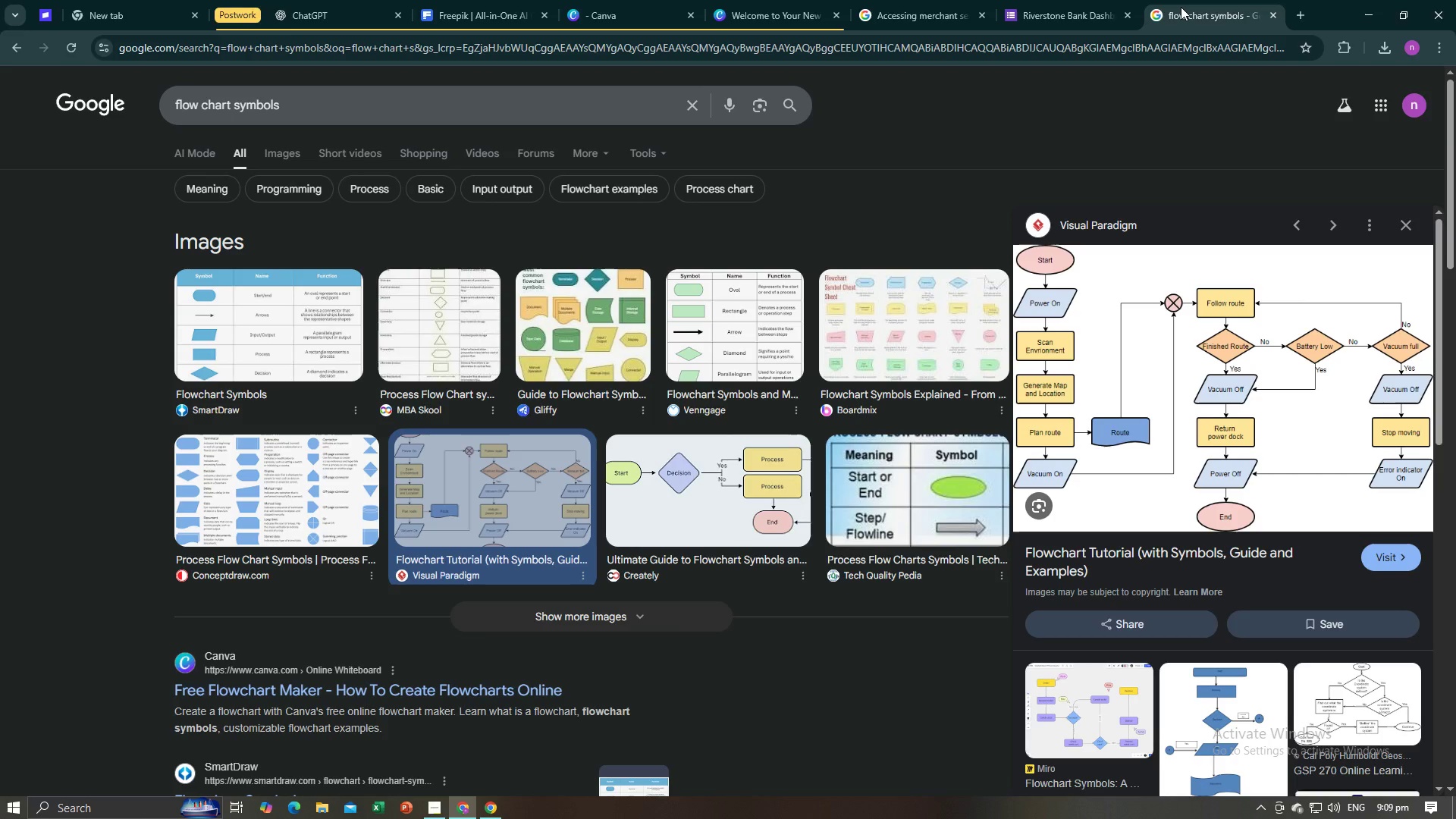 
left_click([1037, 4])
 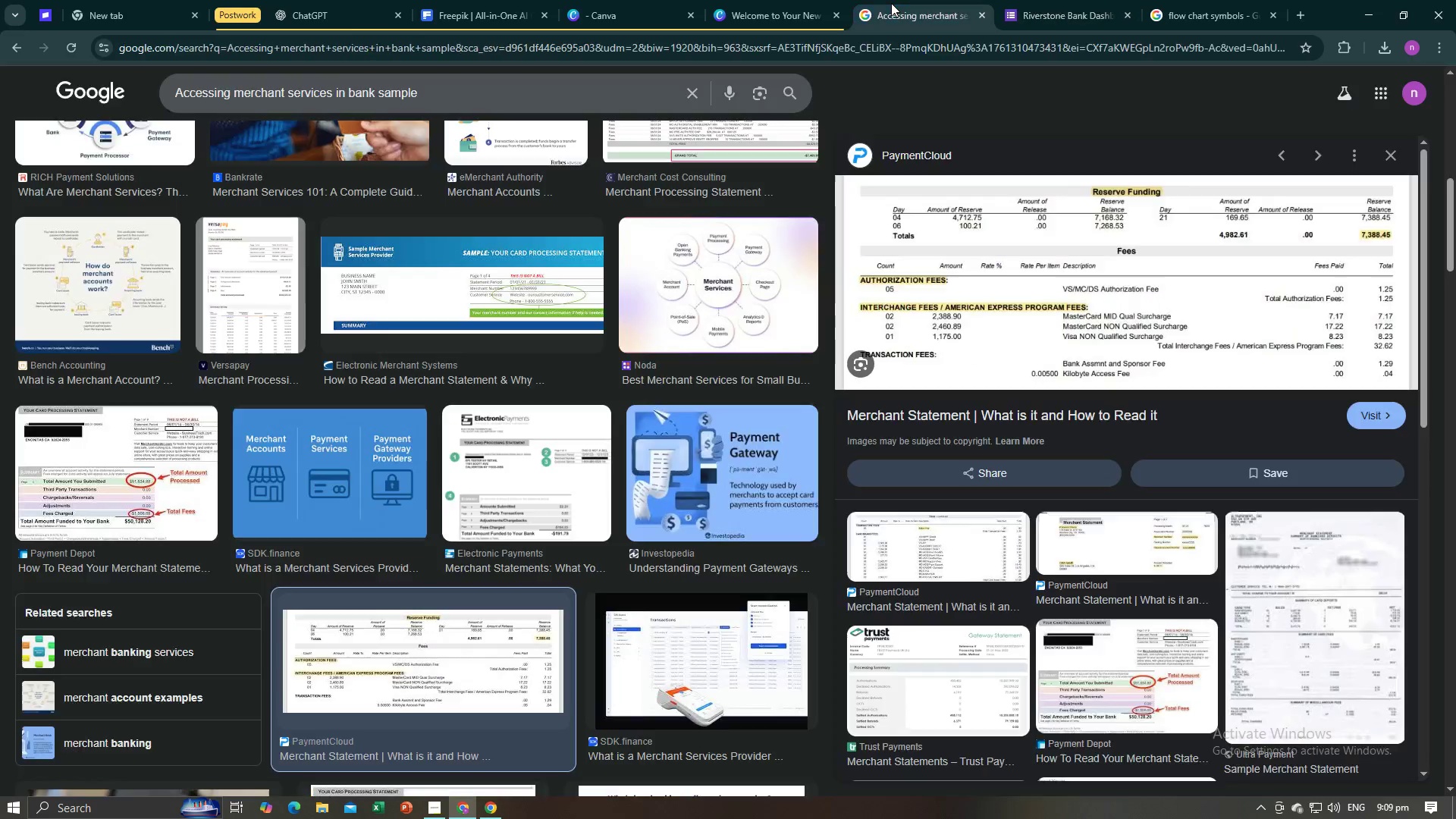 
left_click([891, 3])
 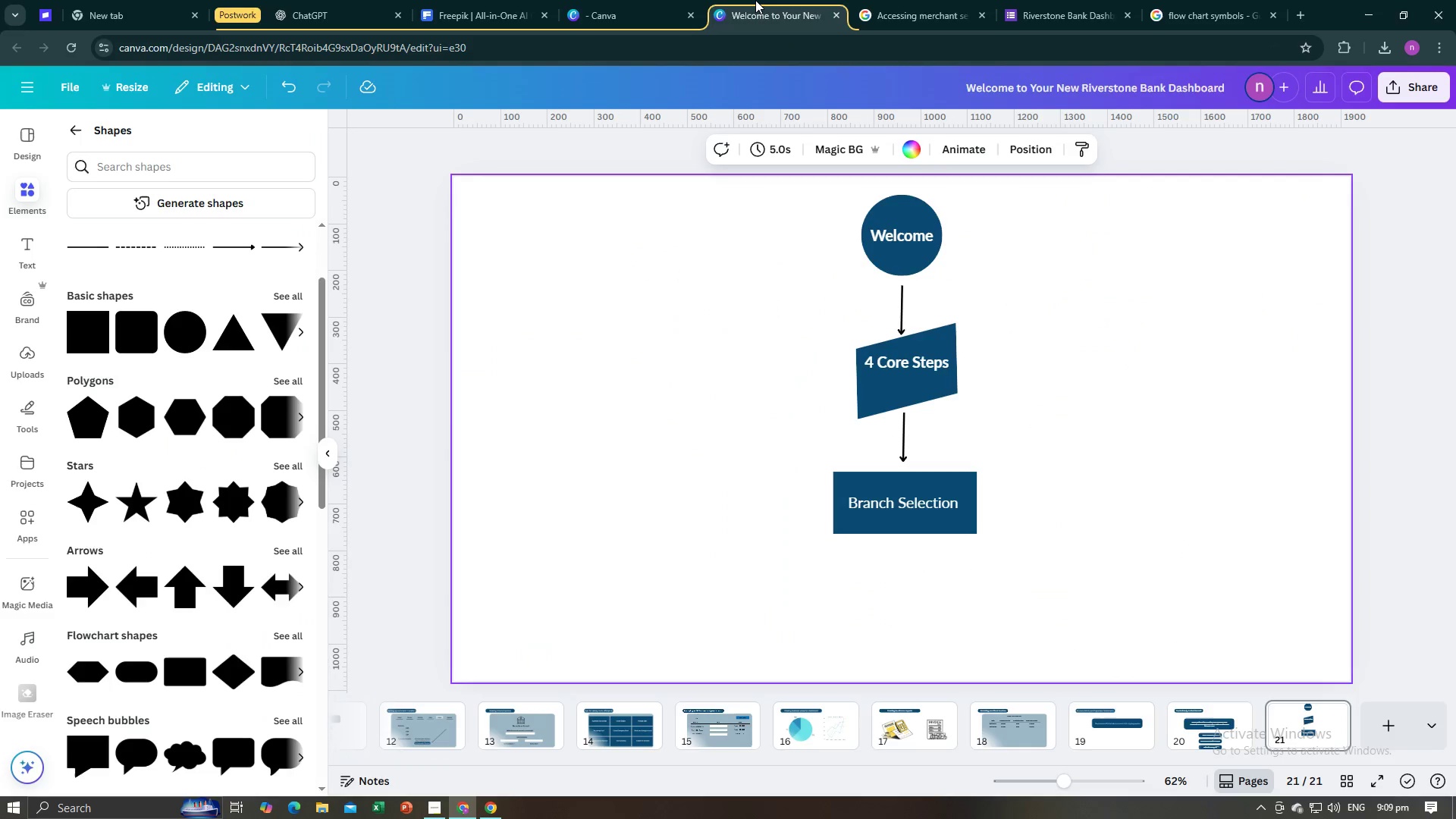 
left_click([755, 0])
 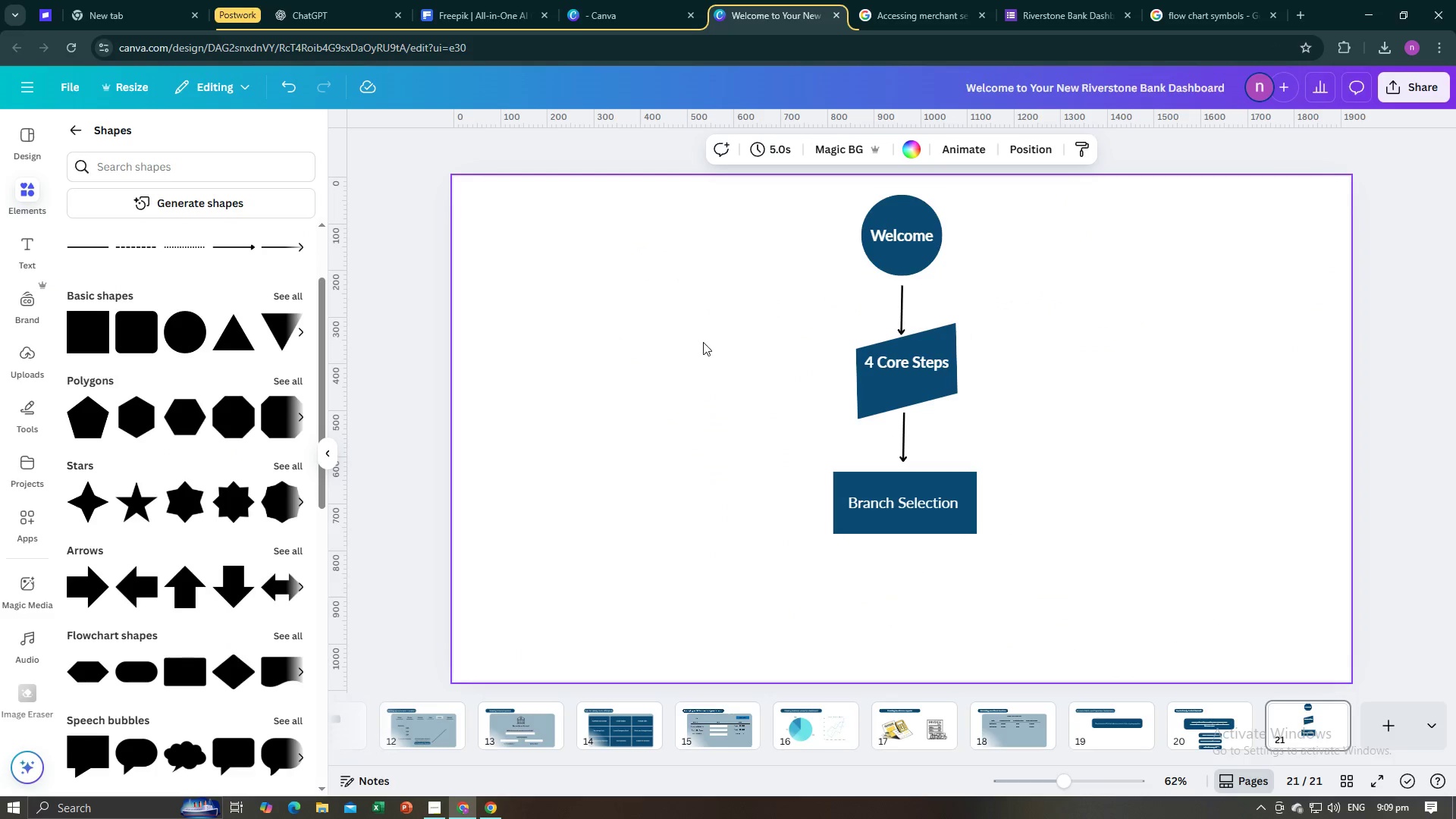 
left_click([703, 342])
 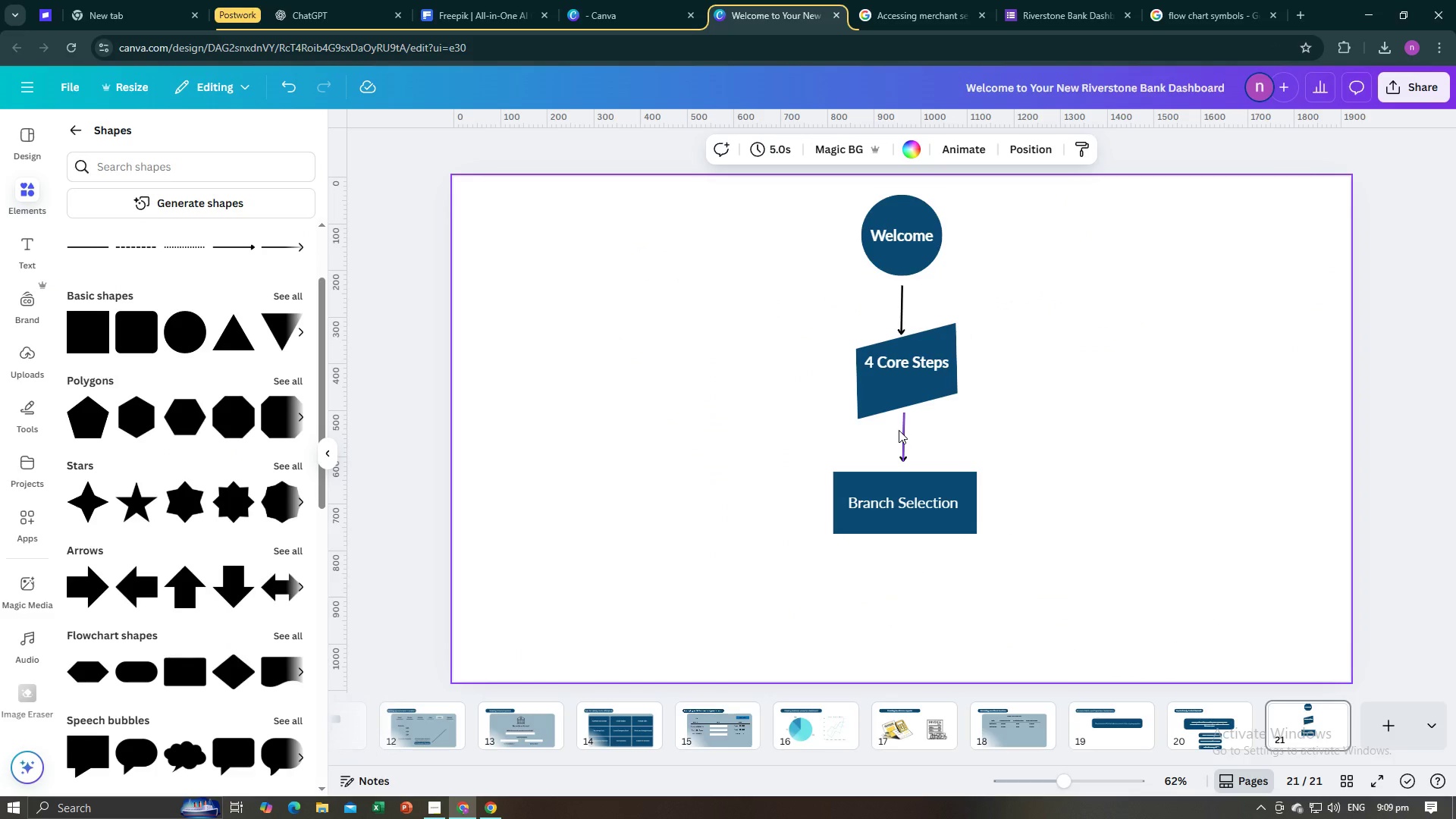 
left_click([899, 430])
 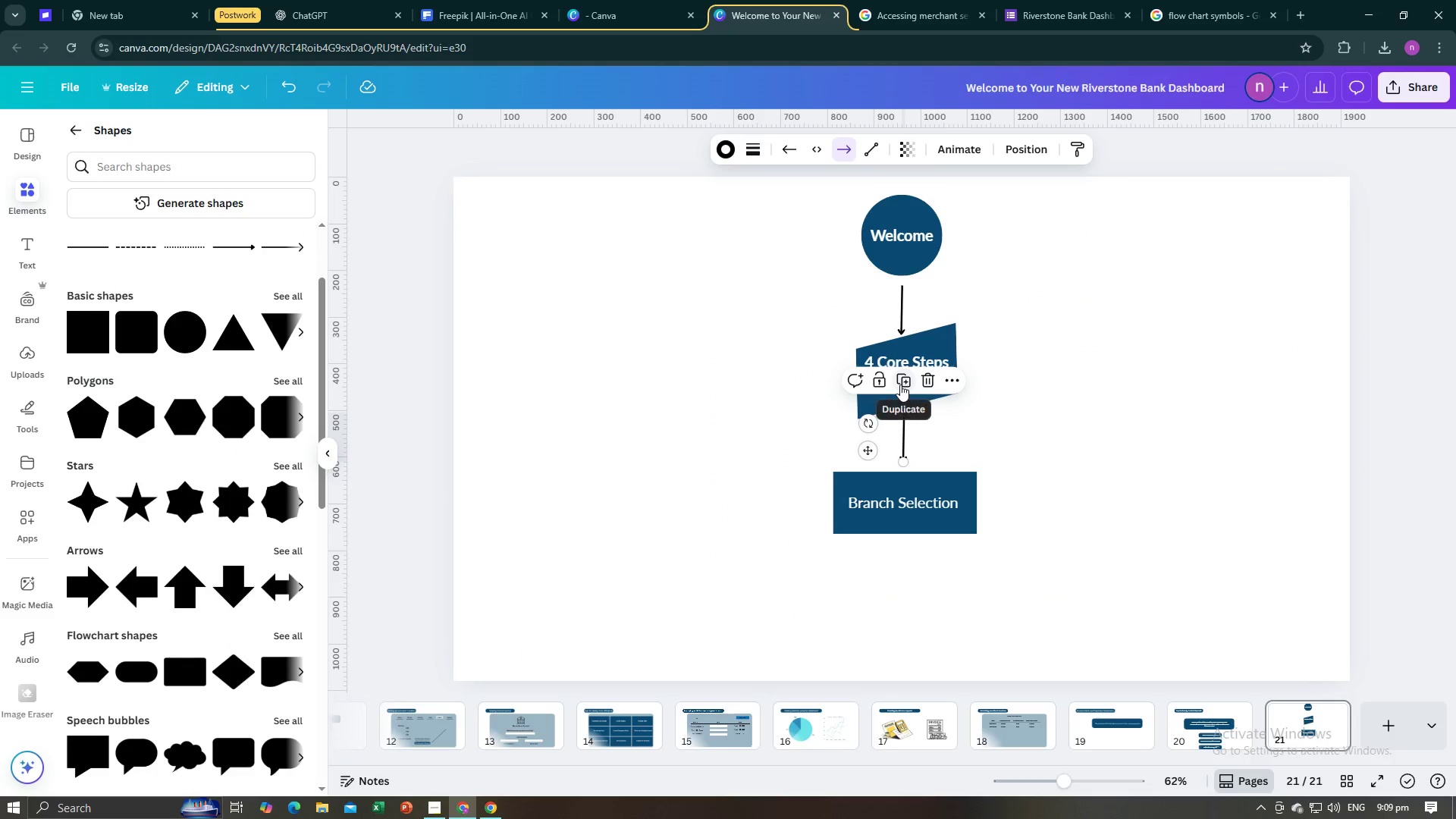 
left_click([900, 384])
 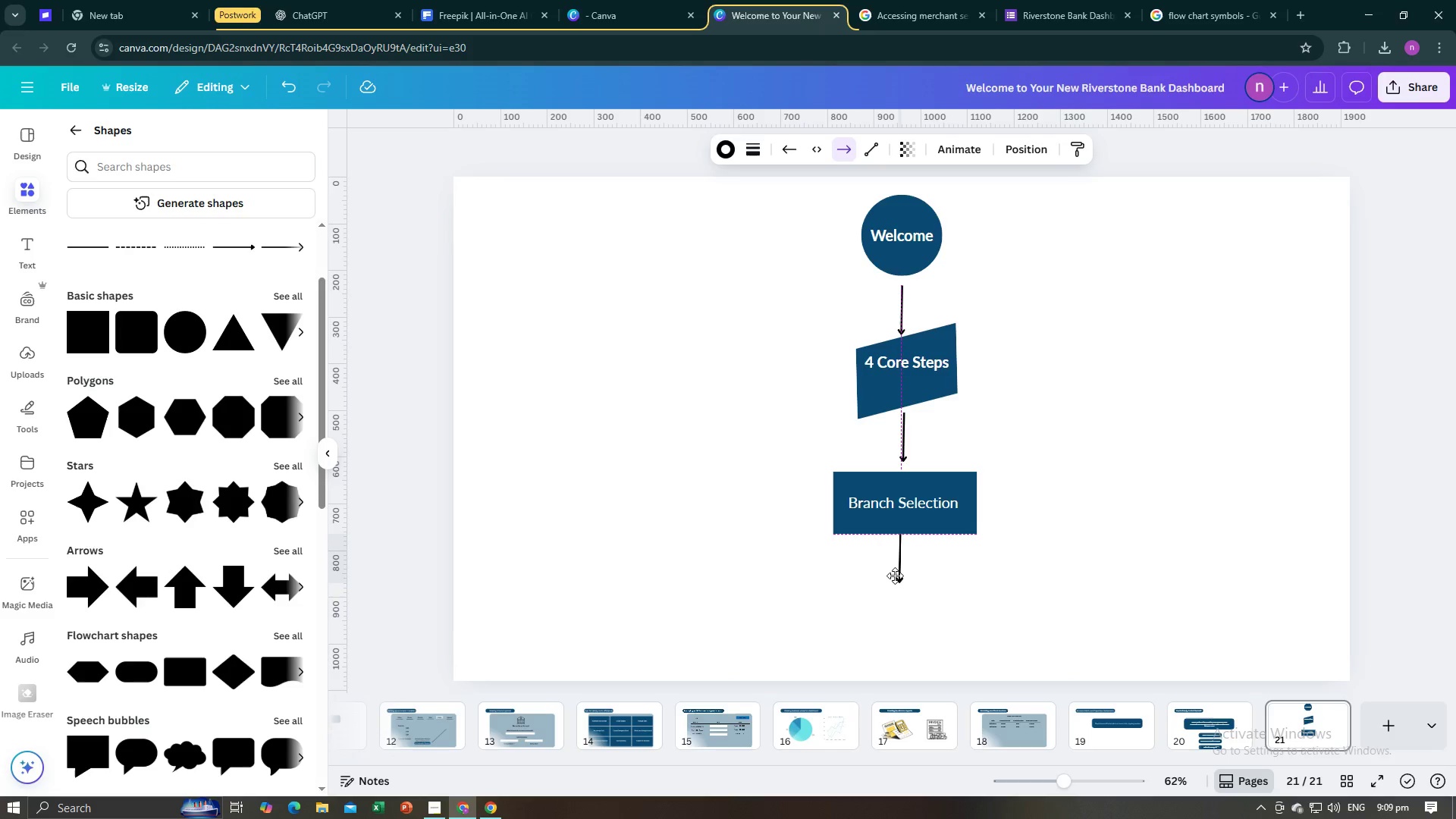 
left_click([699, 571])
 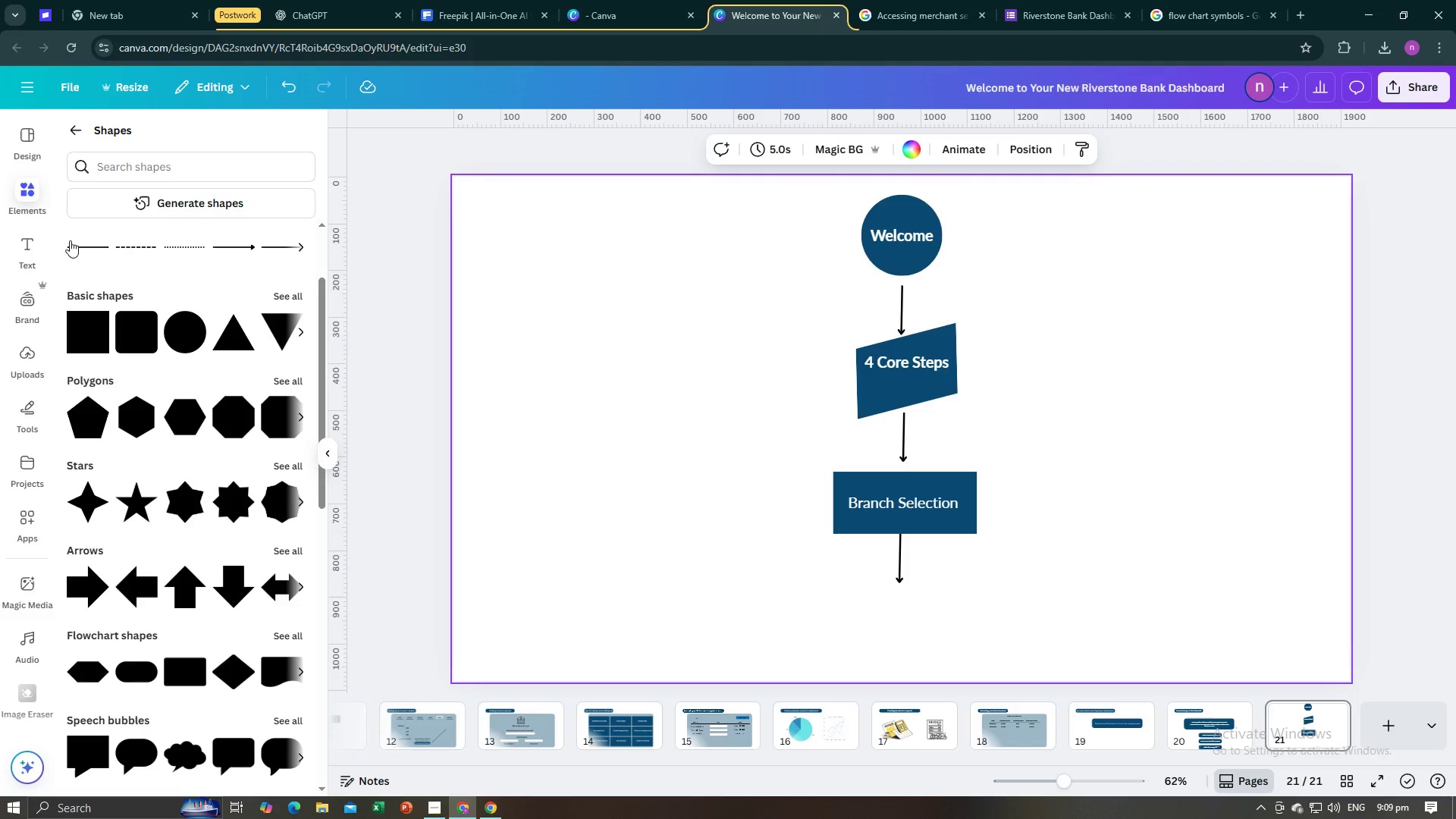 
left_click([73, 244])
 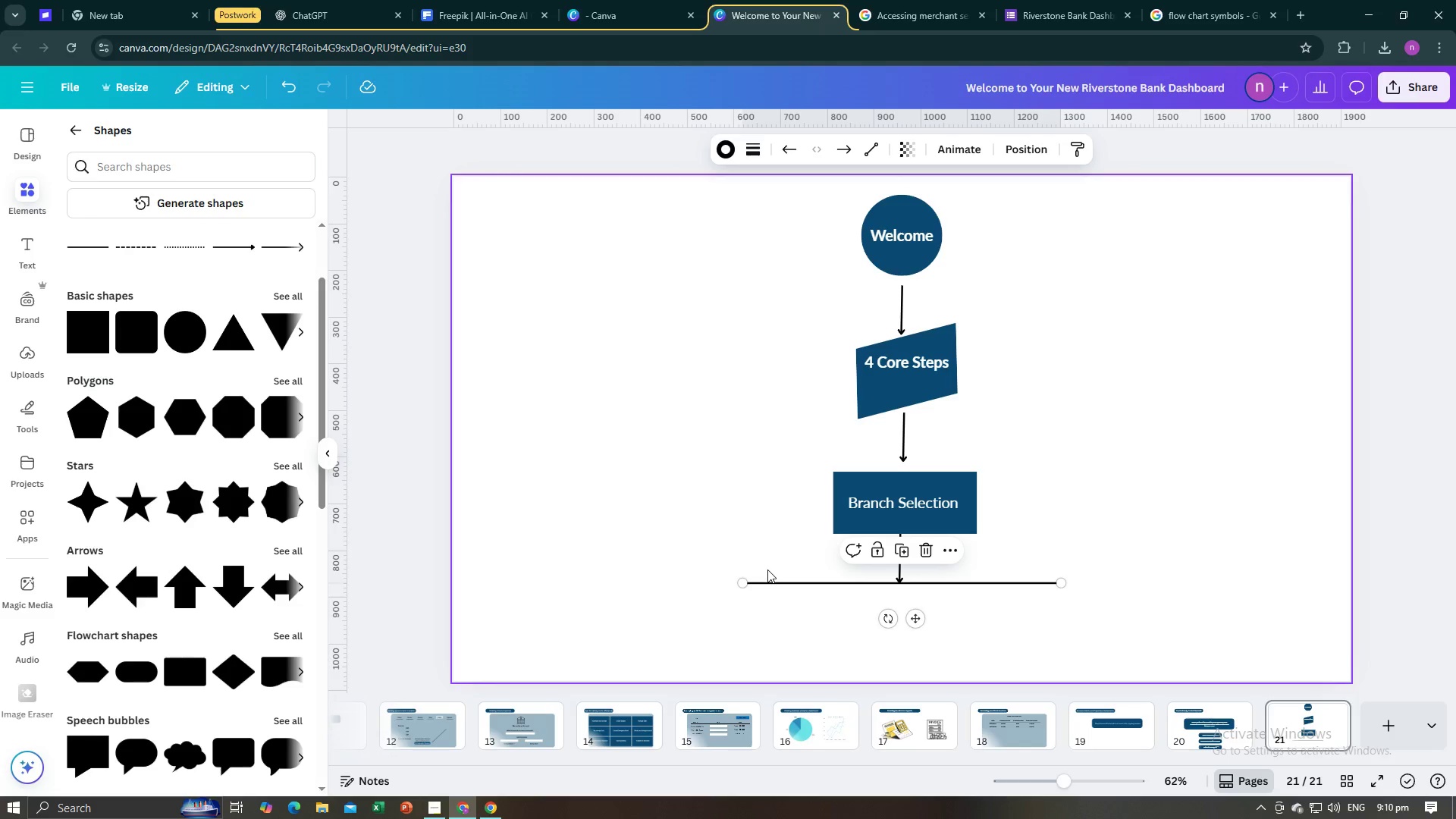 
wait(6.39)
 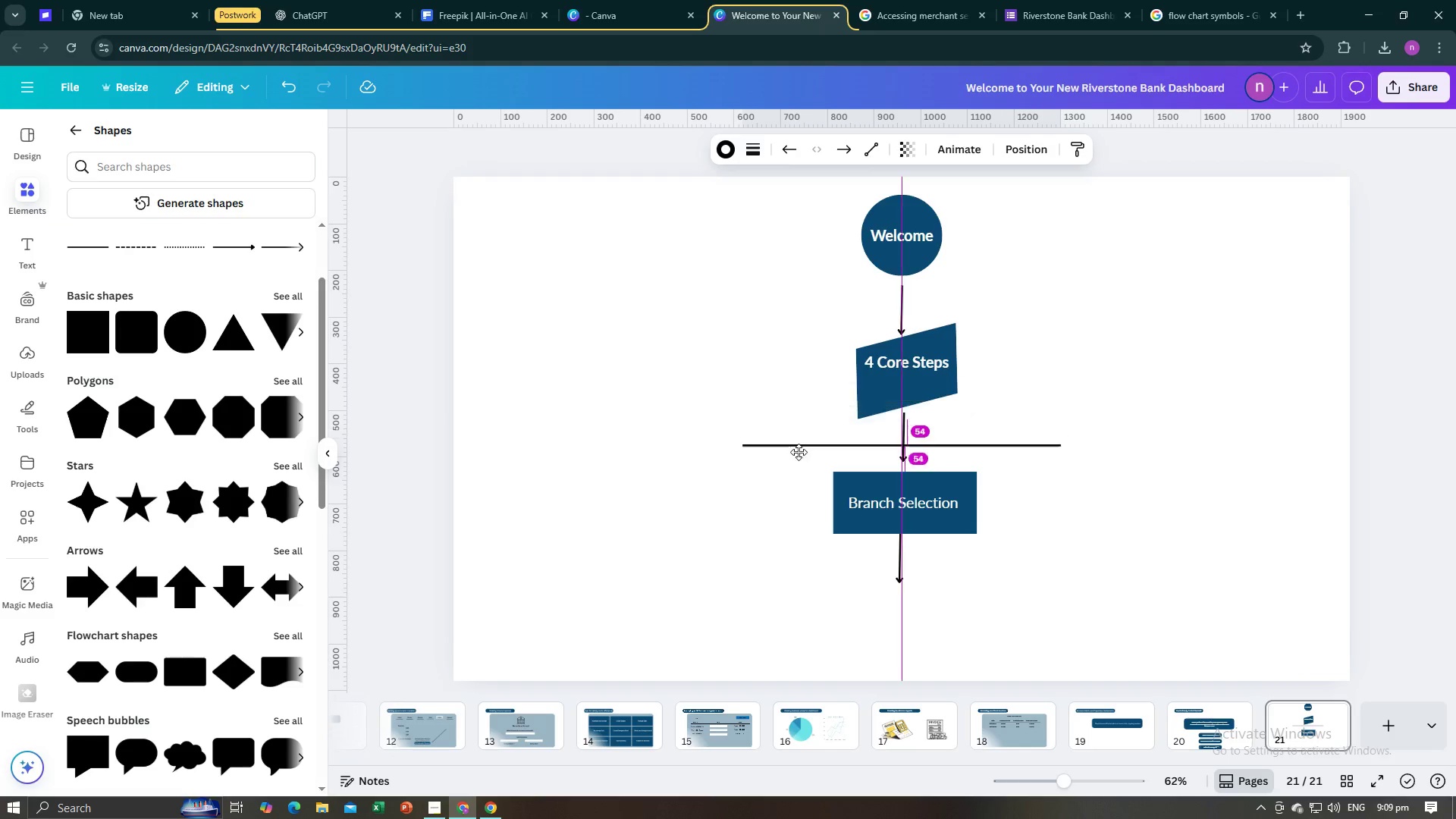 
mouse_move([756, 566])
 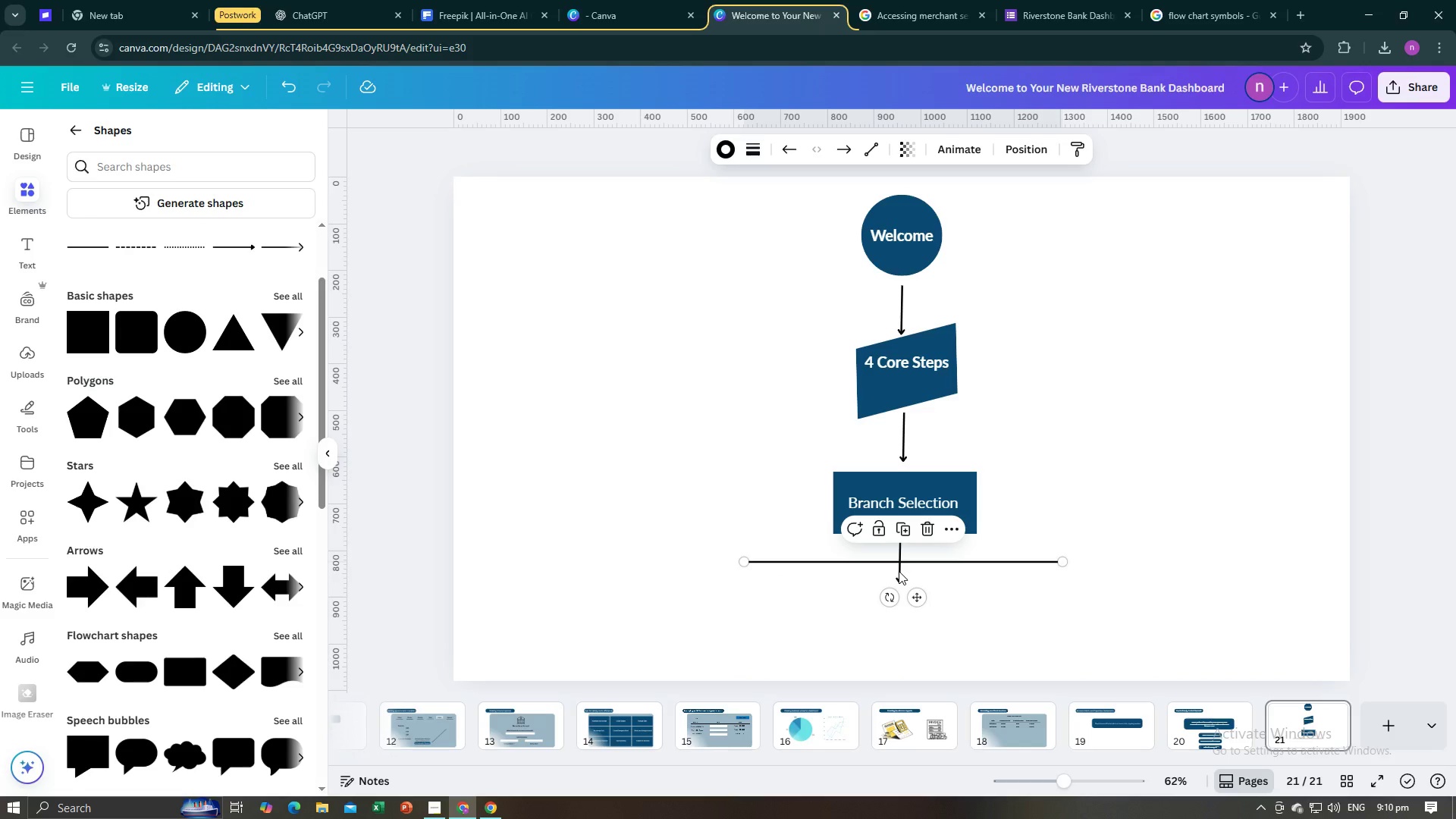 
left_click([899, 571])
 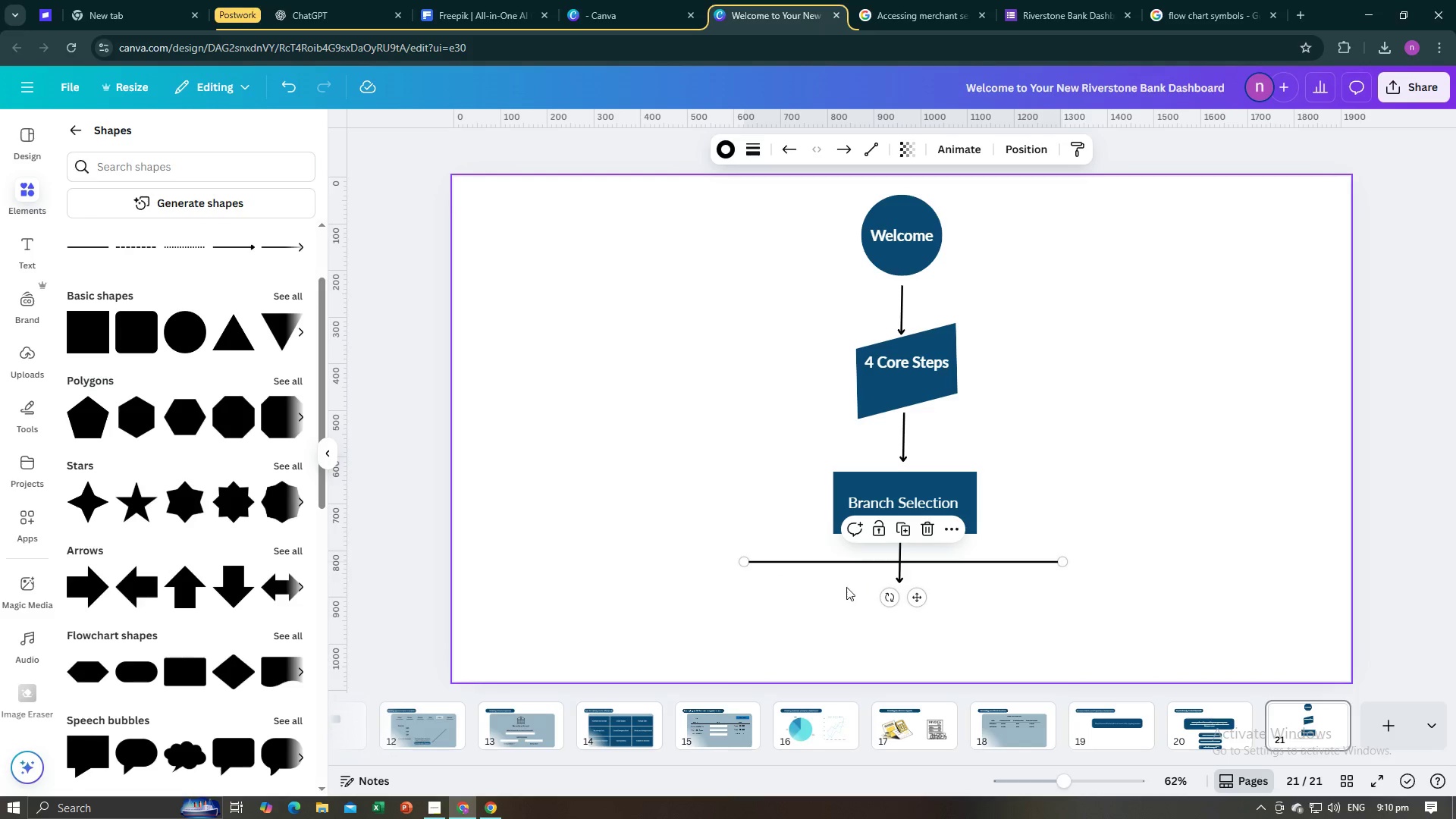 
left_click([838, 588])
 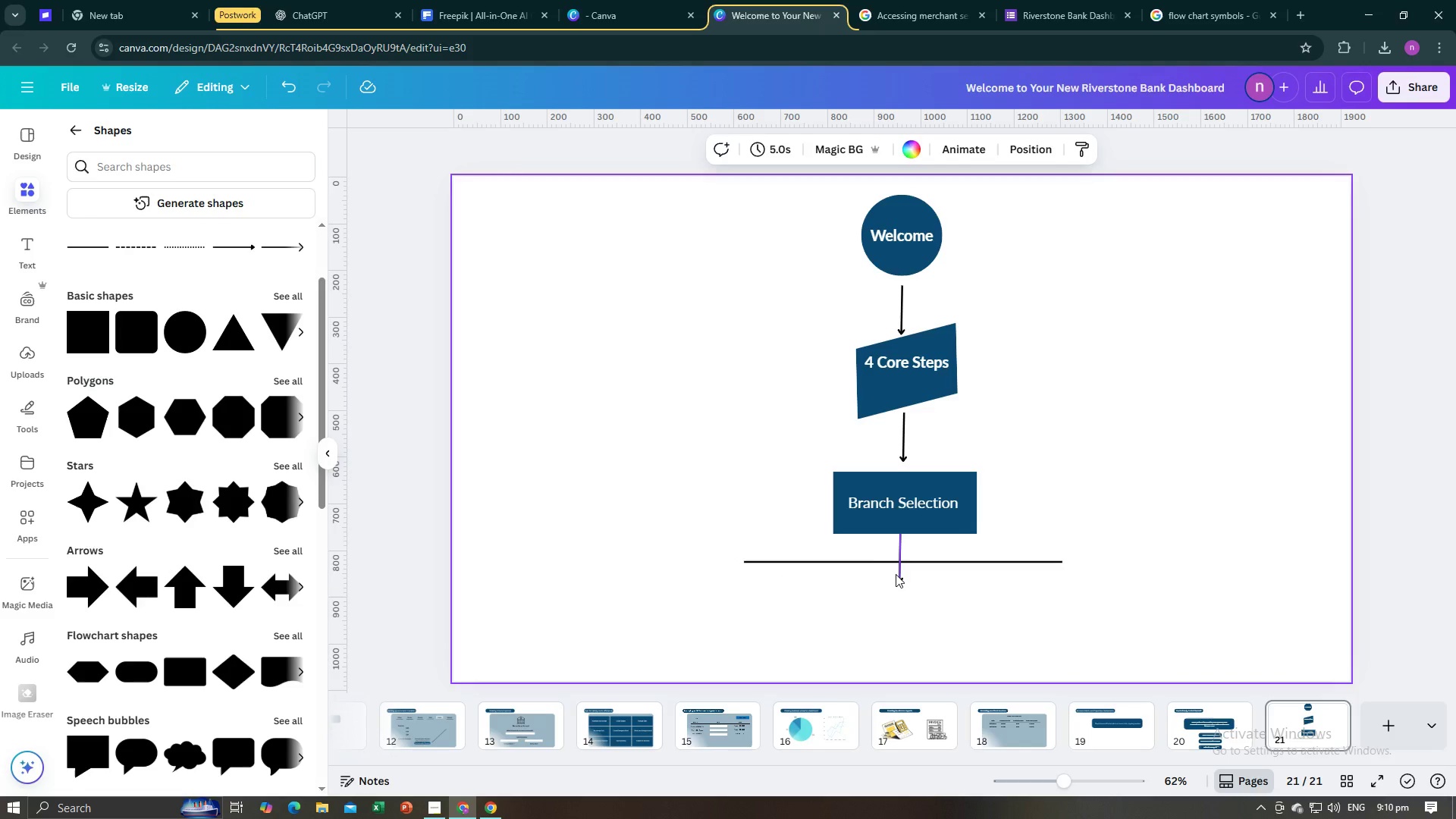 
left_click([896, 574])
 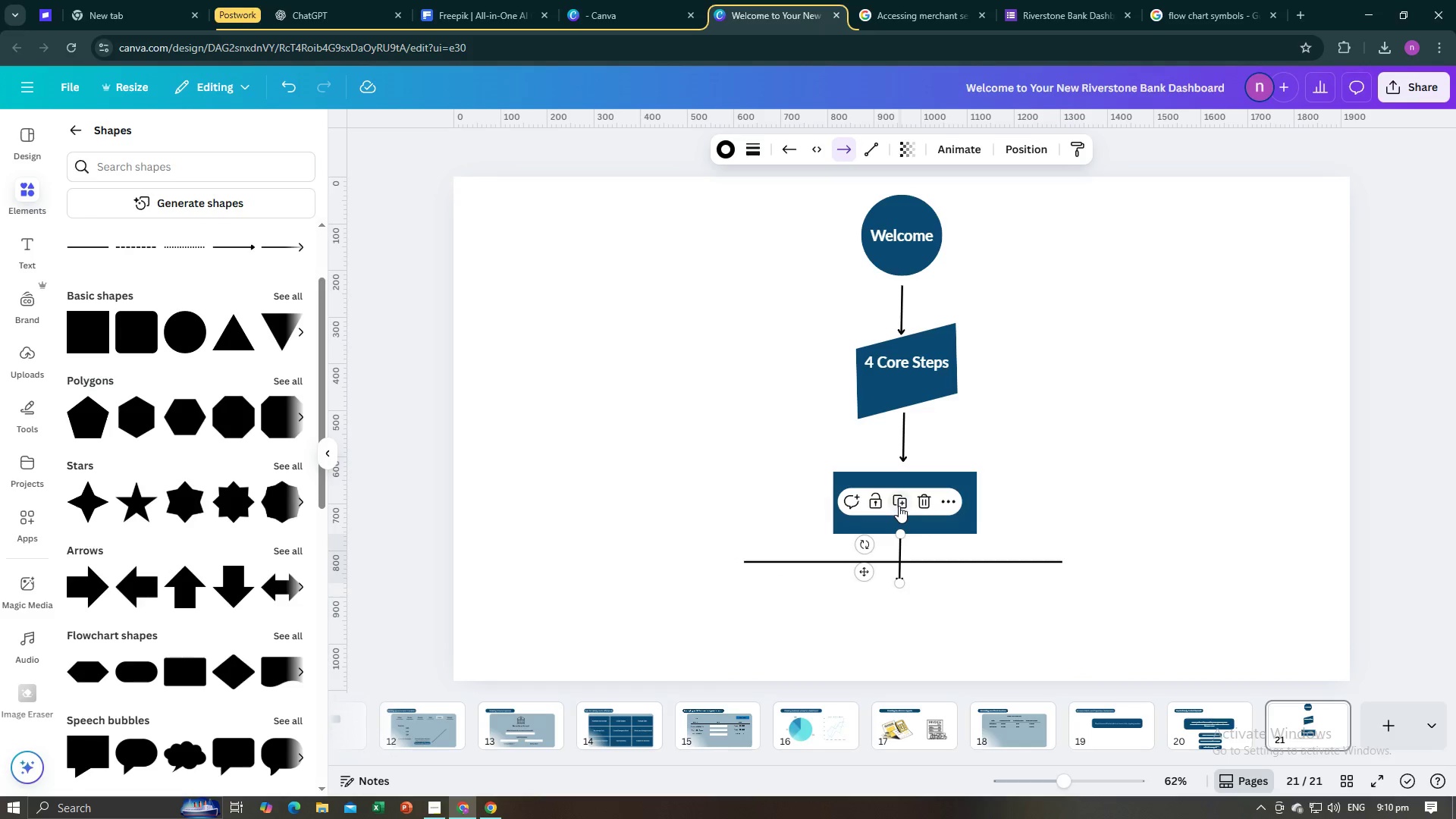 
left_click([899, 506])
 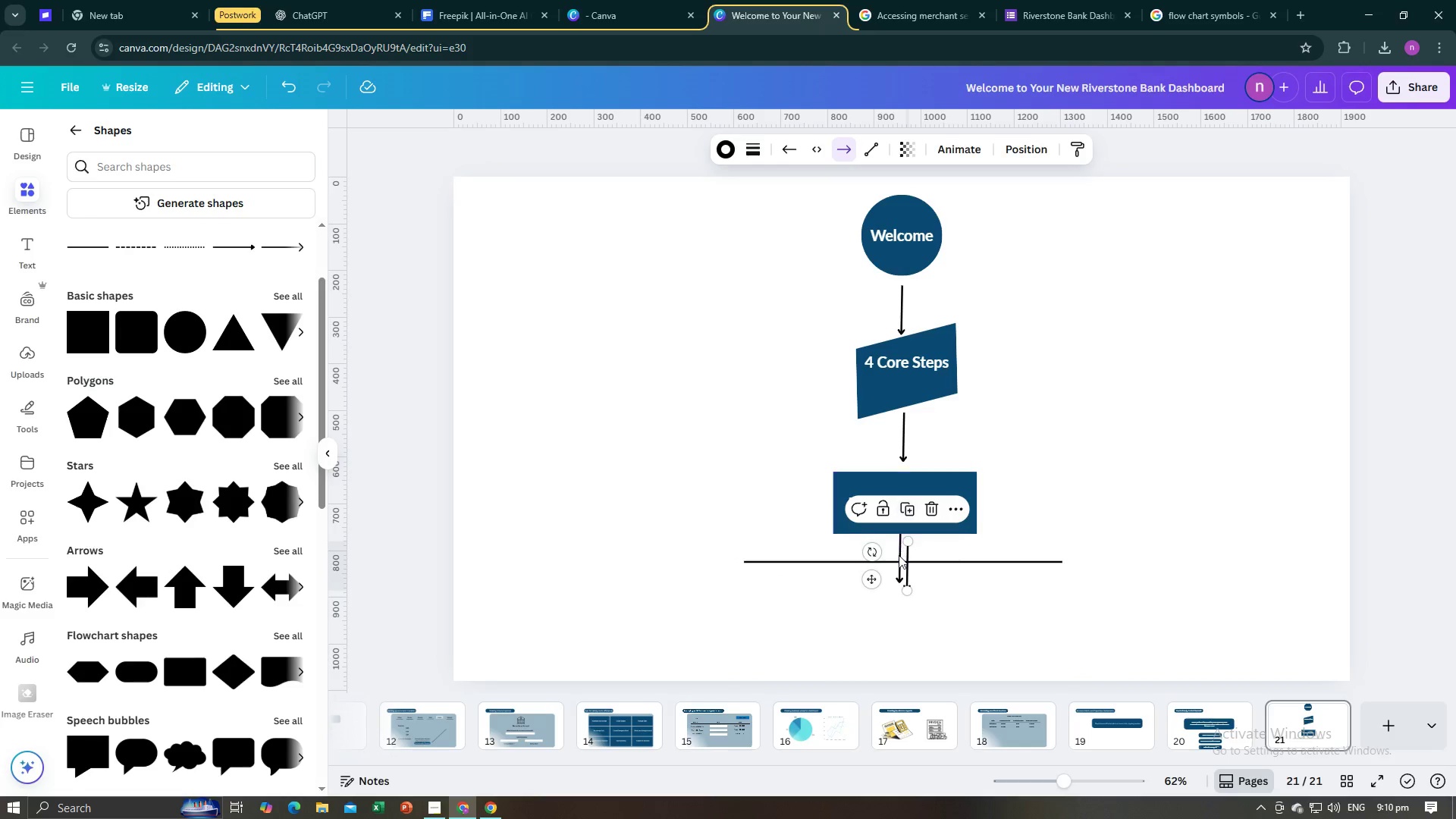 
mouse_move([883, 568])
 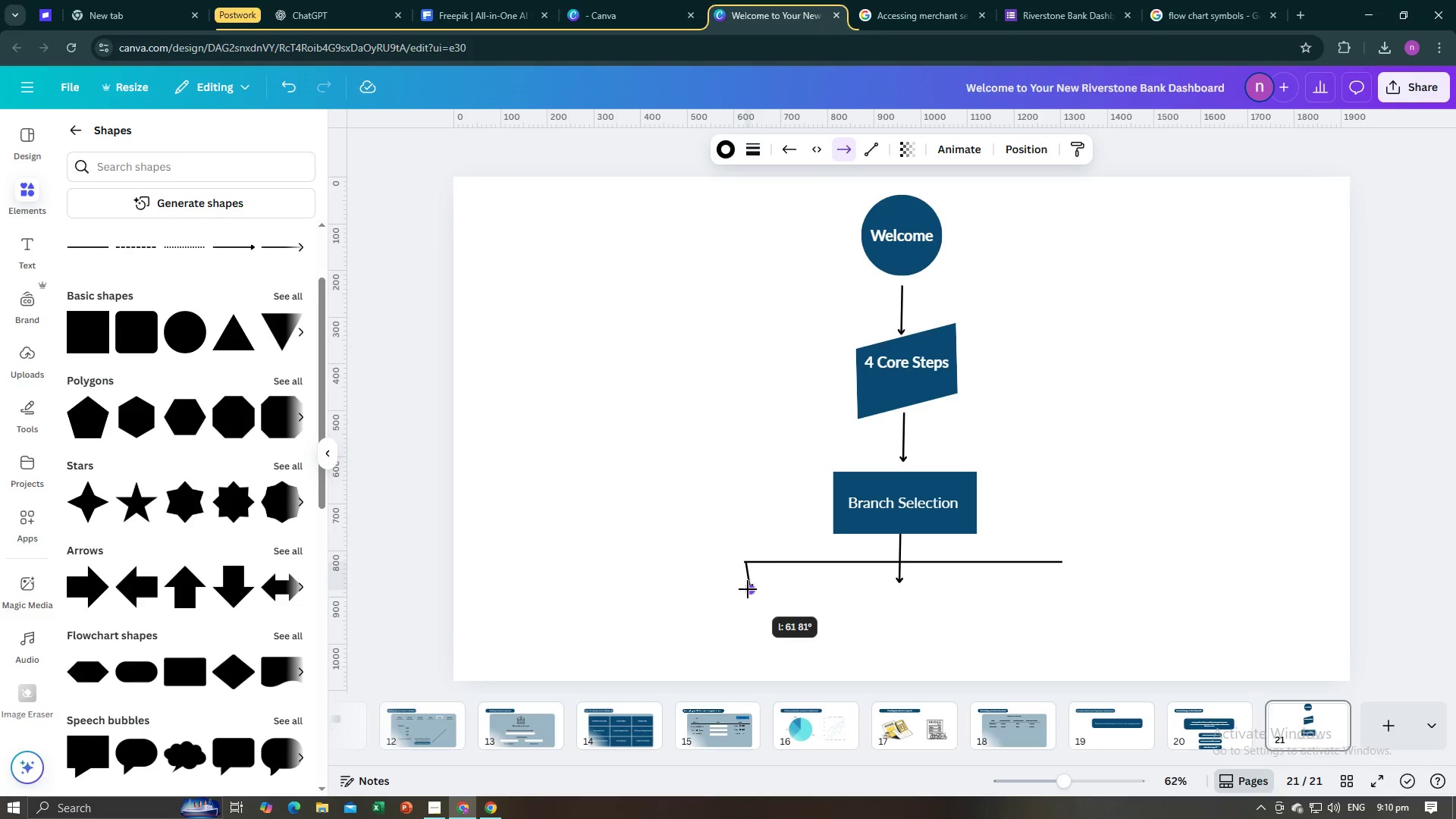 
wait(17.36)
 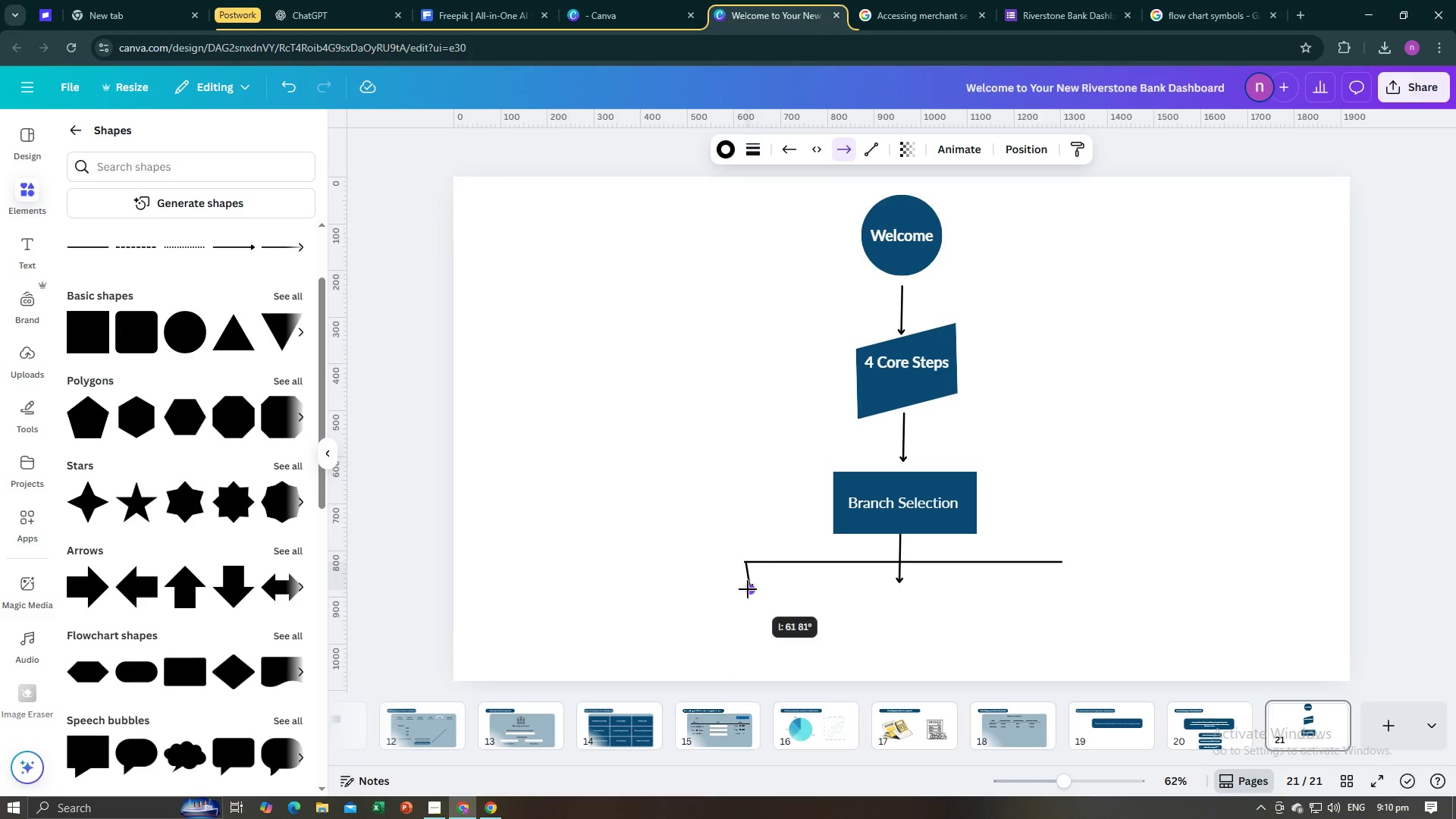 
left_click([799, 592])
 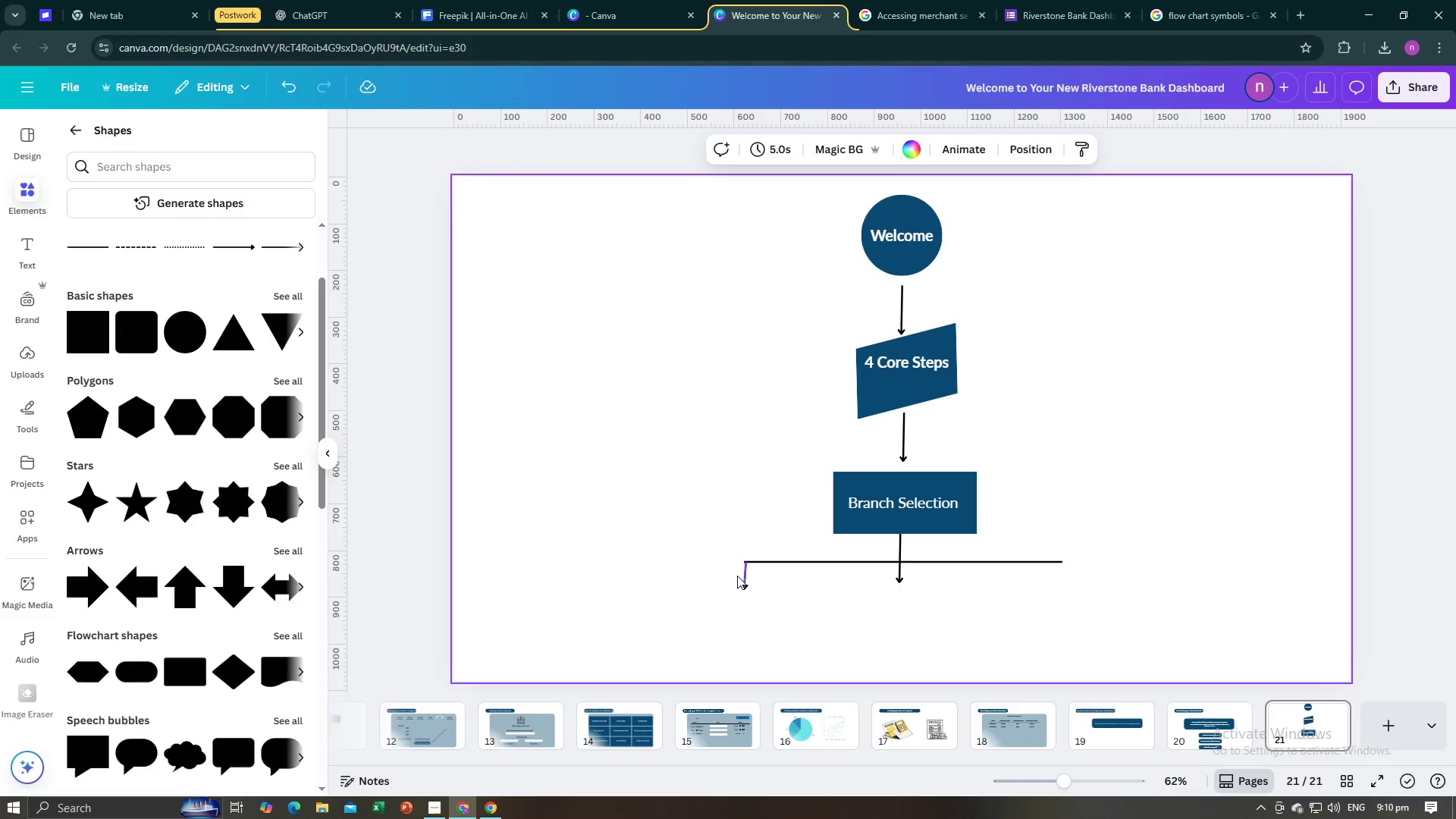 
left_click([741, 574])
 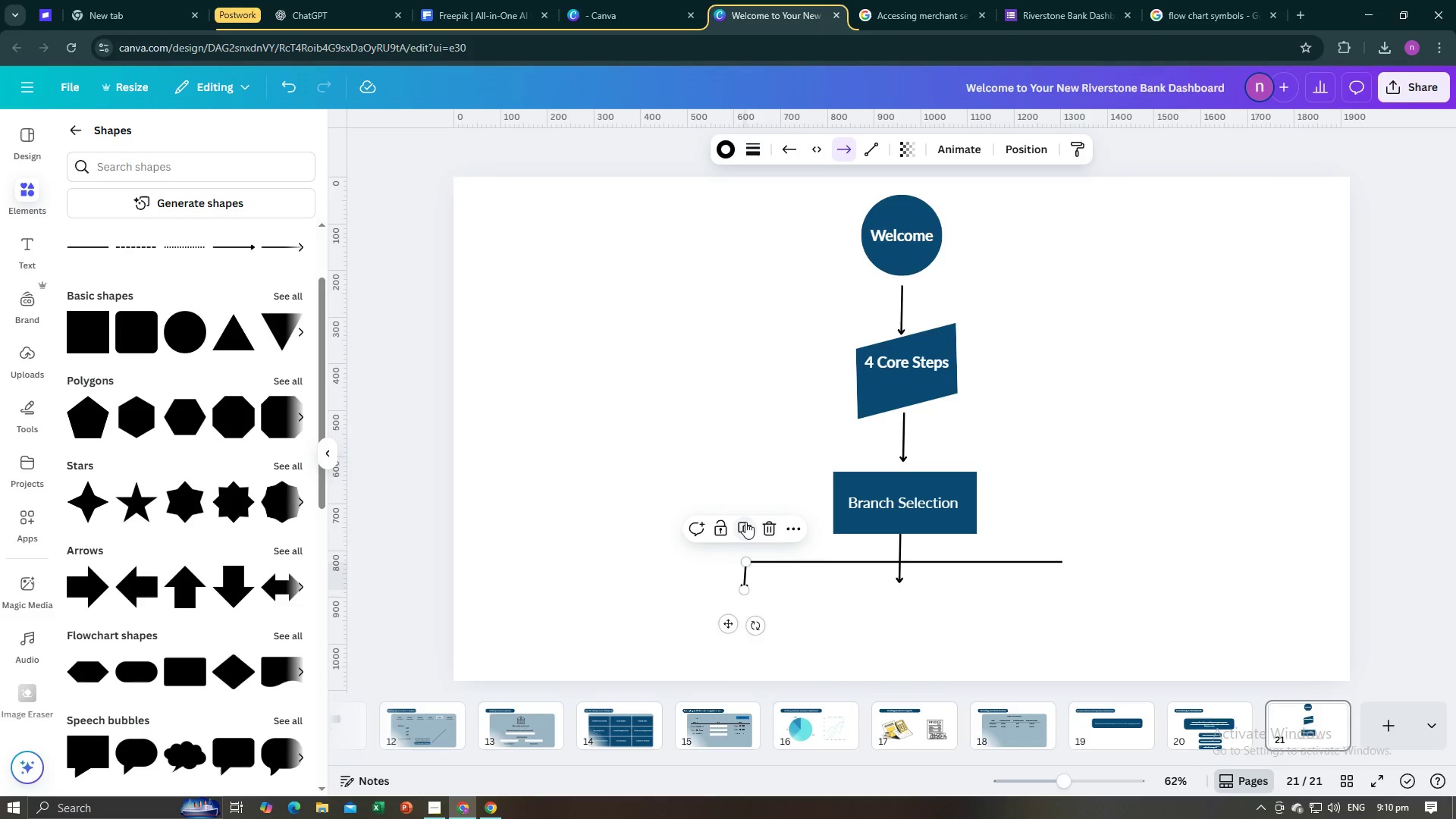 
left_click([745, 522])
 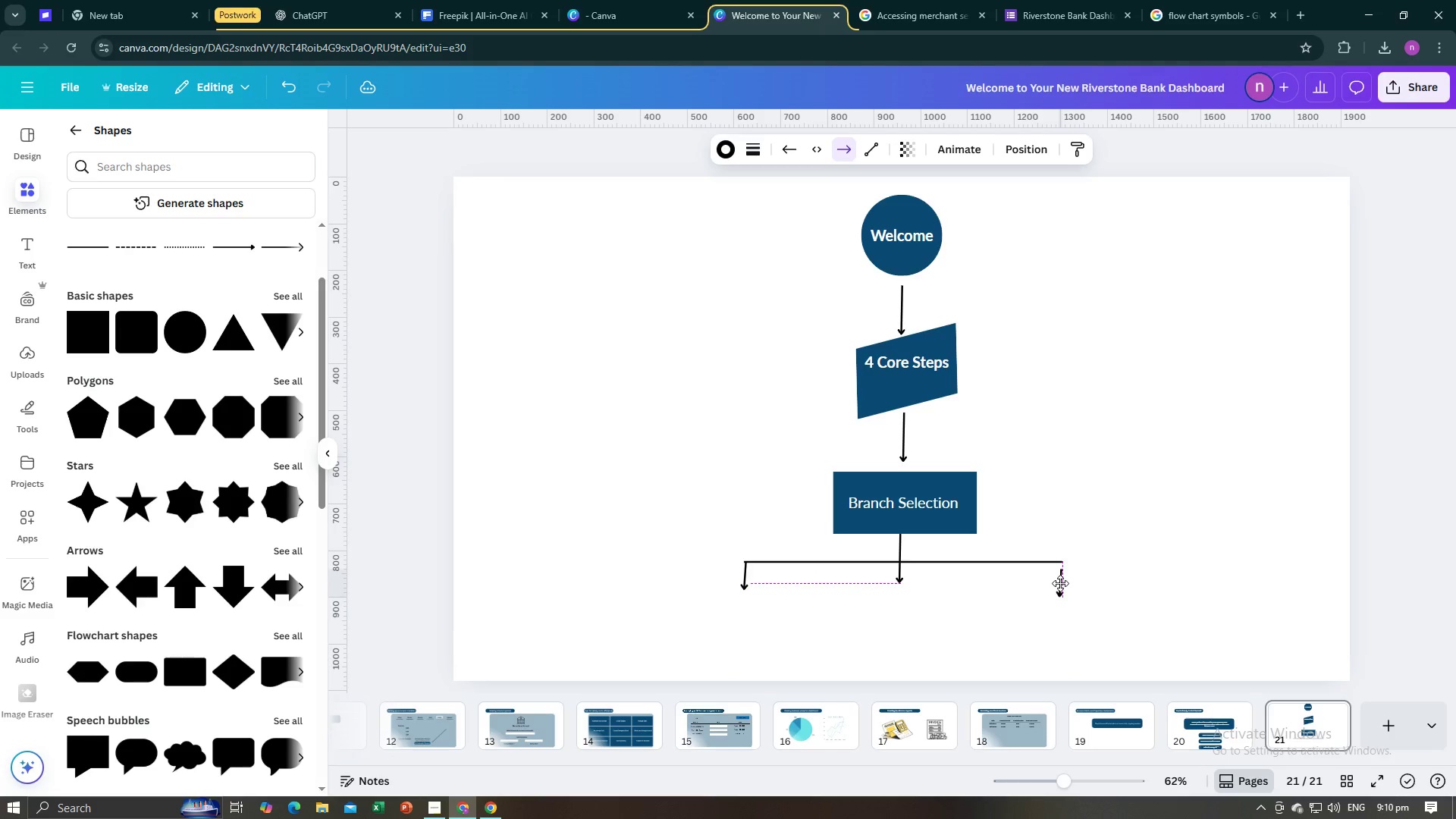 
left_click([1087, 582])
 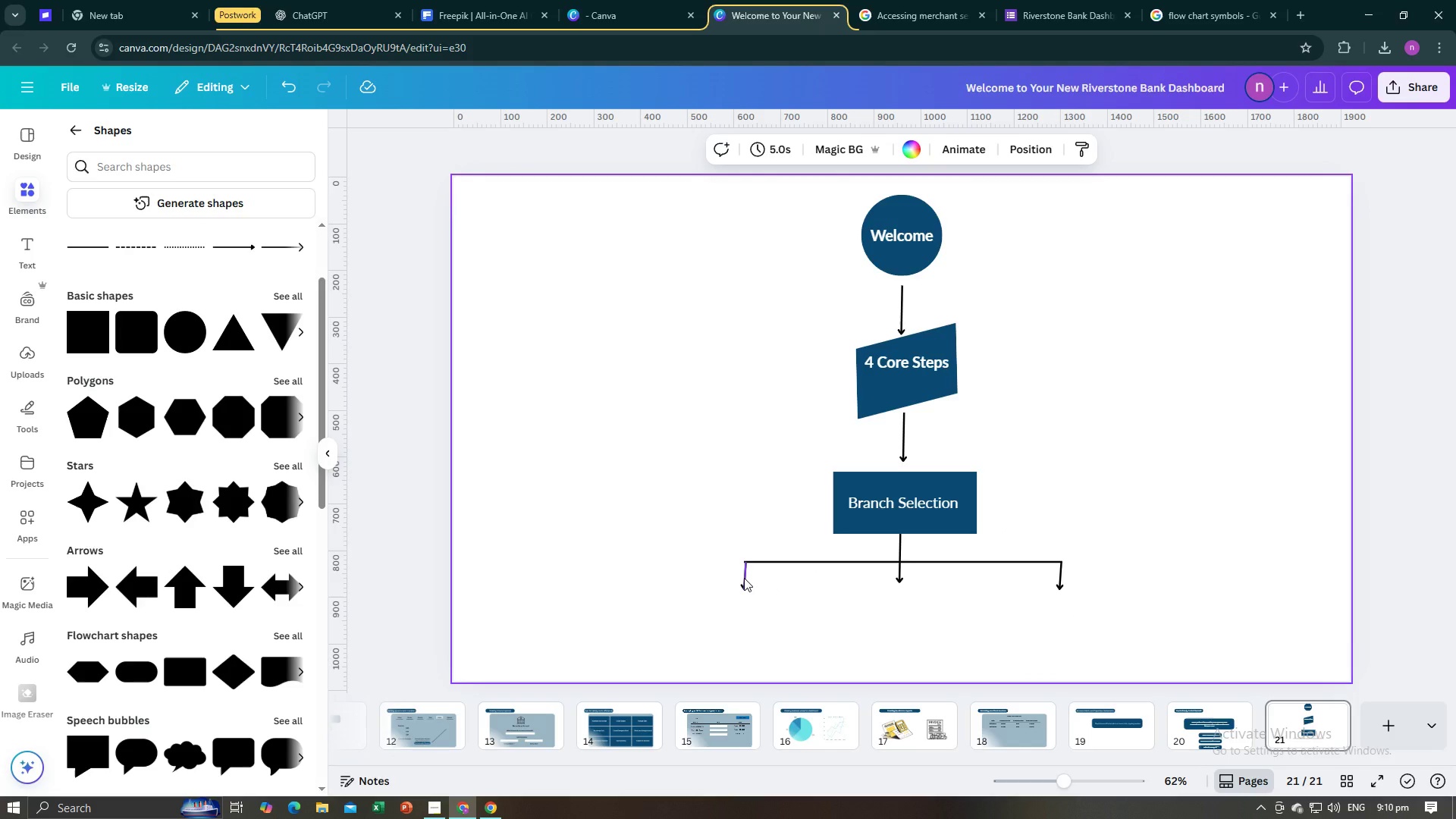 
left_click([744, 578])
 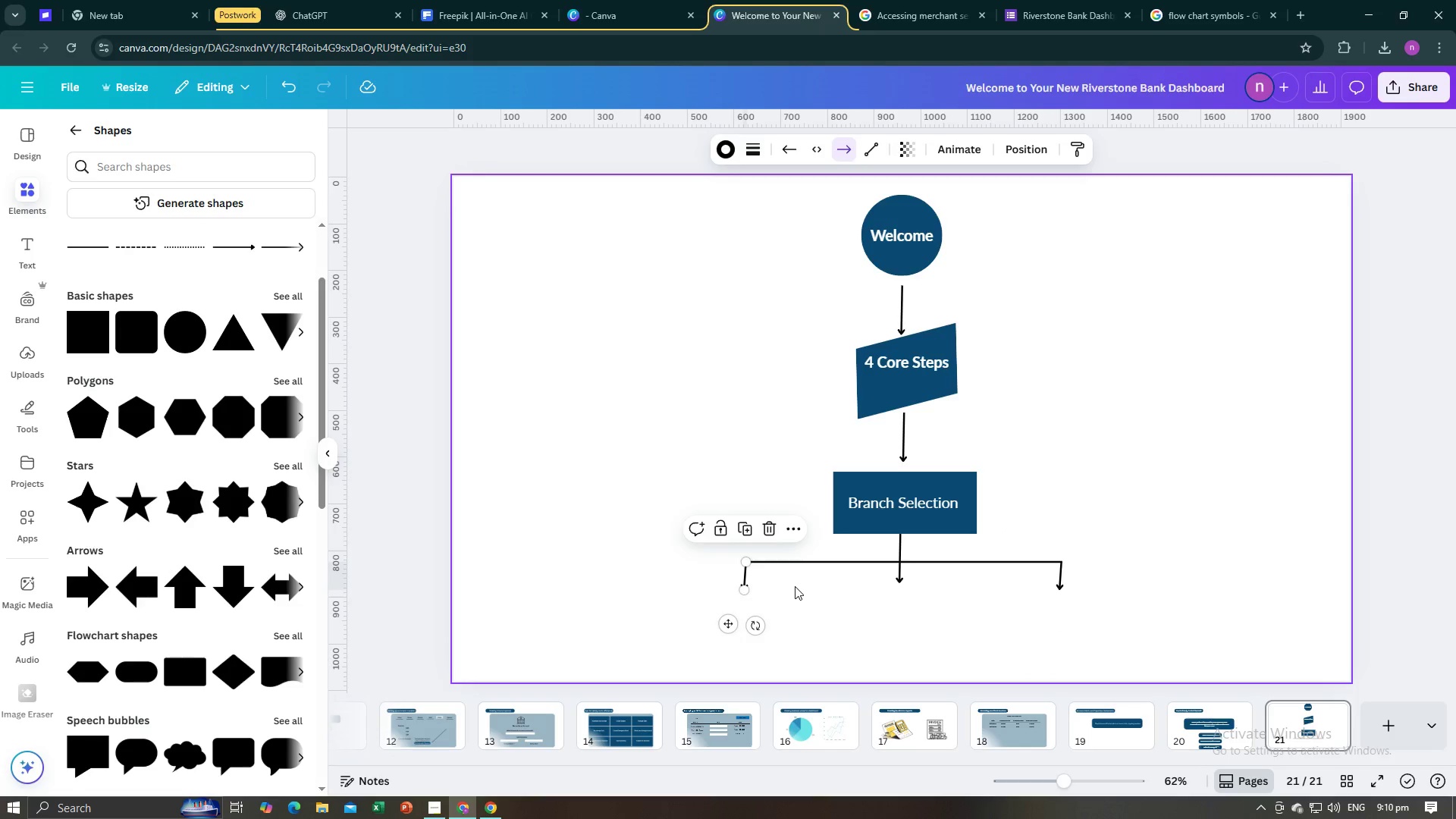 
left_click([795, 586])
 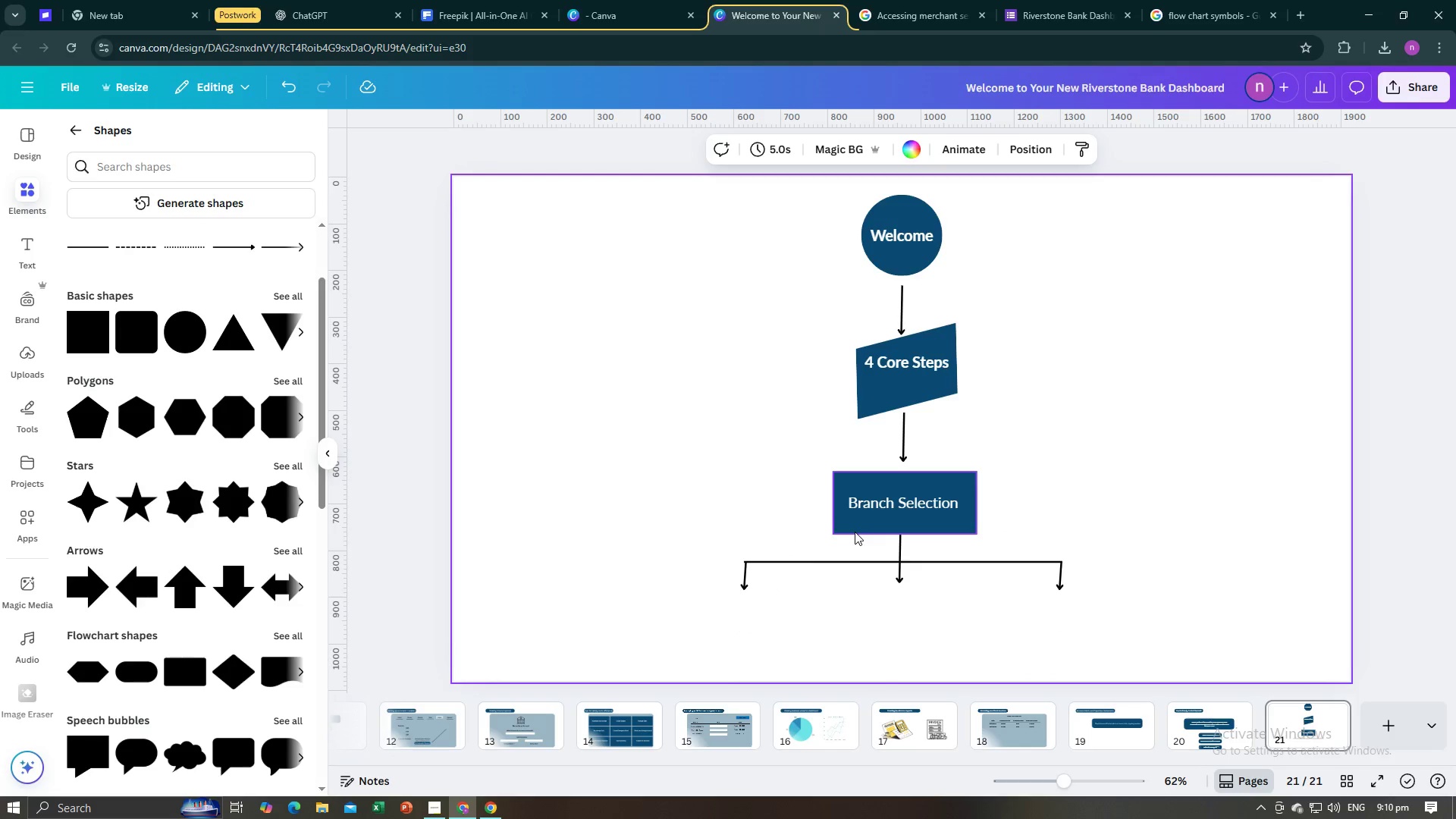 
left_click([848, 529])
 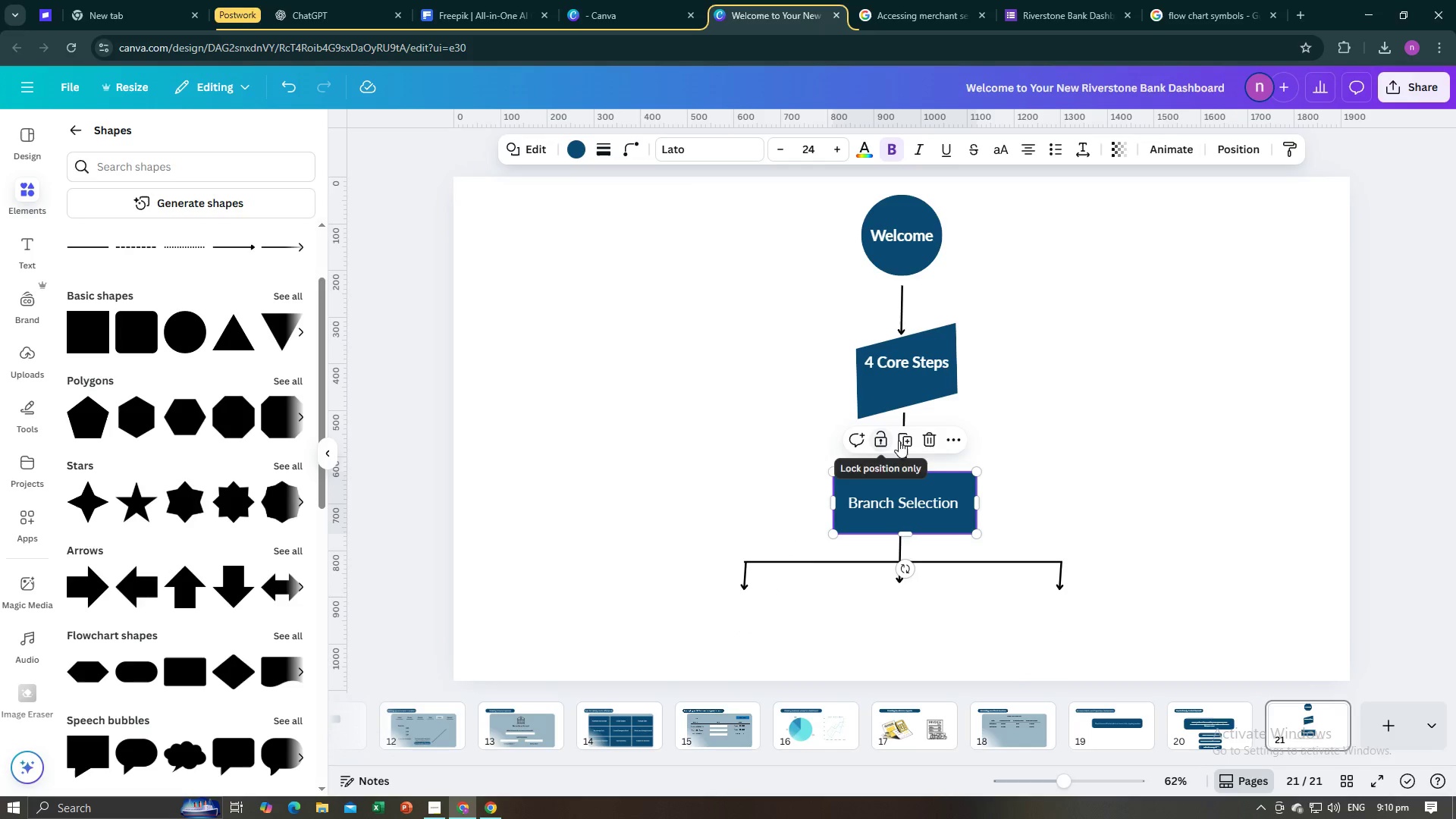 
left_click([899, 441])
 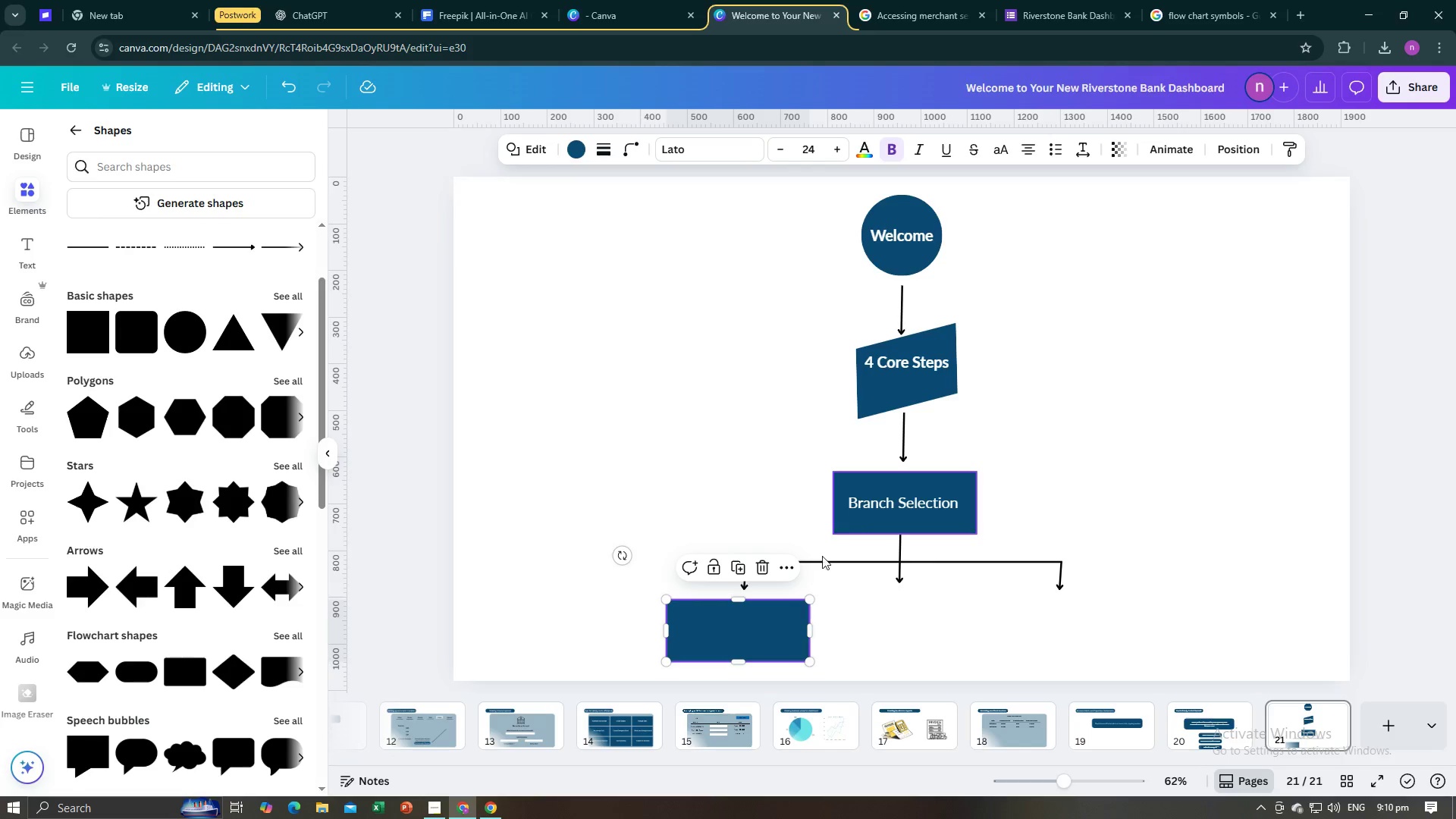 
left_click([742, 570])
 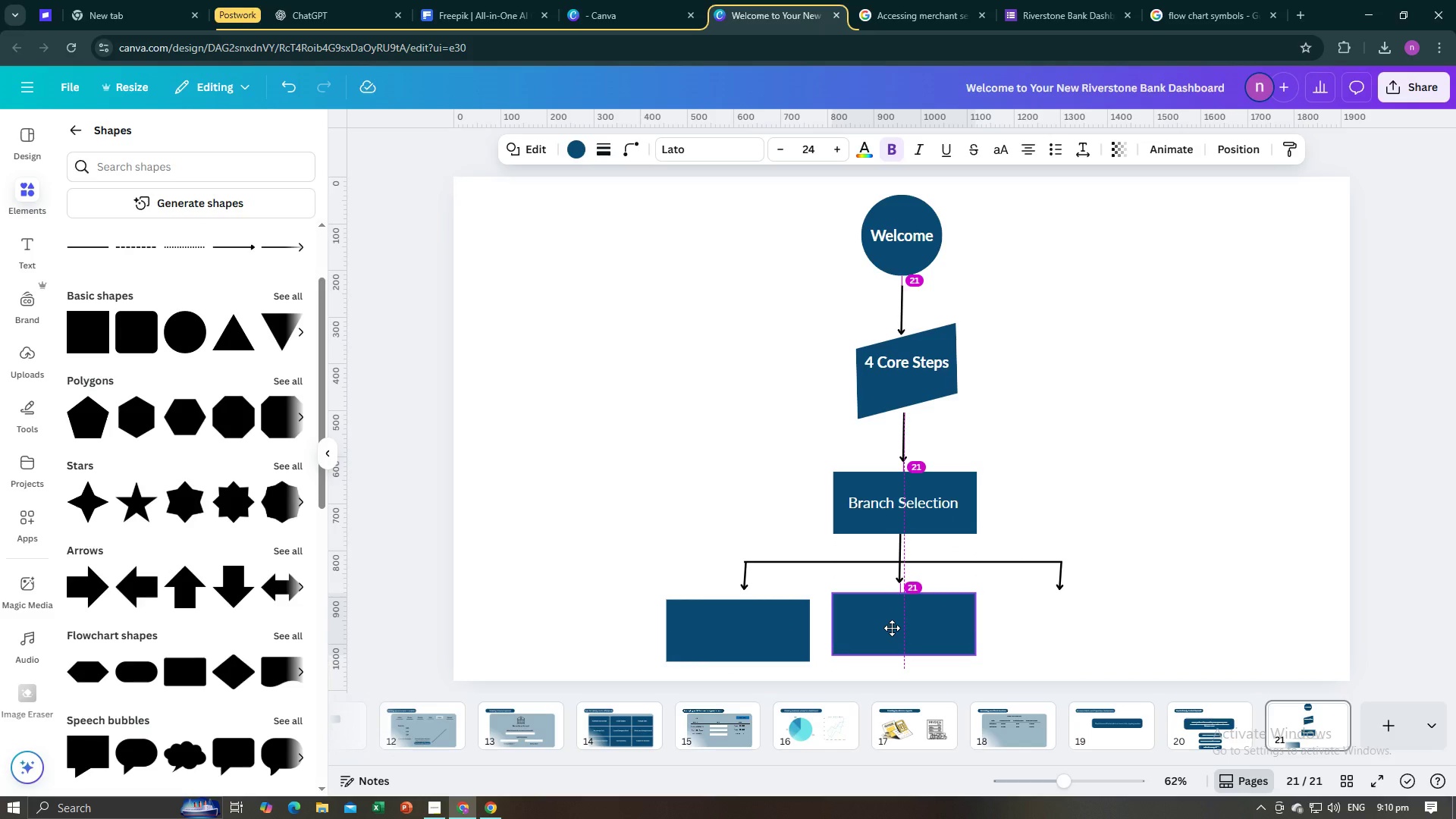 
wait(8.73)
 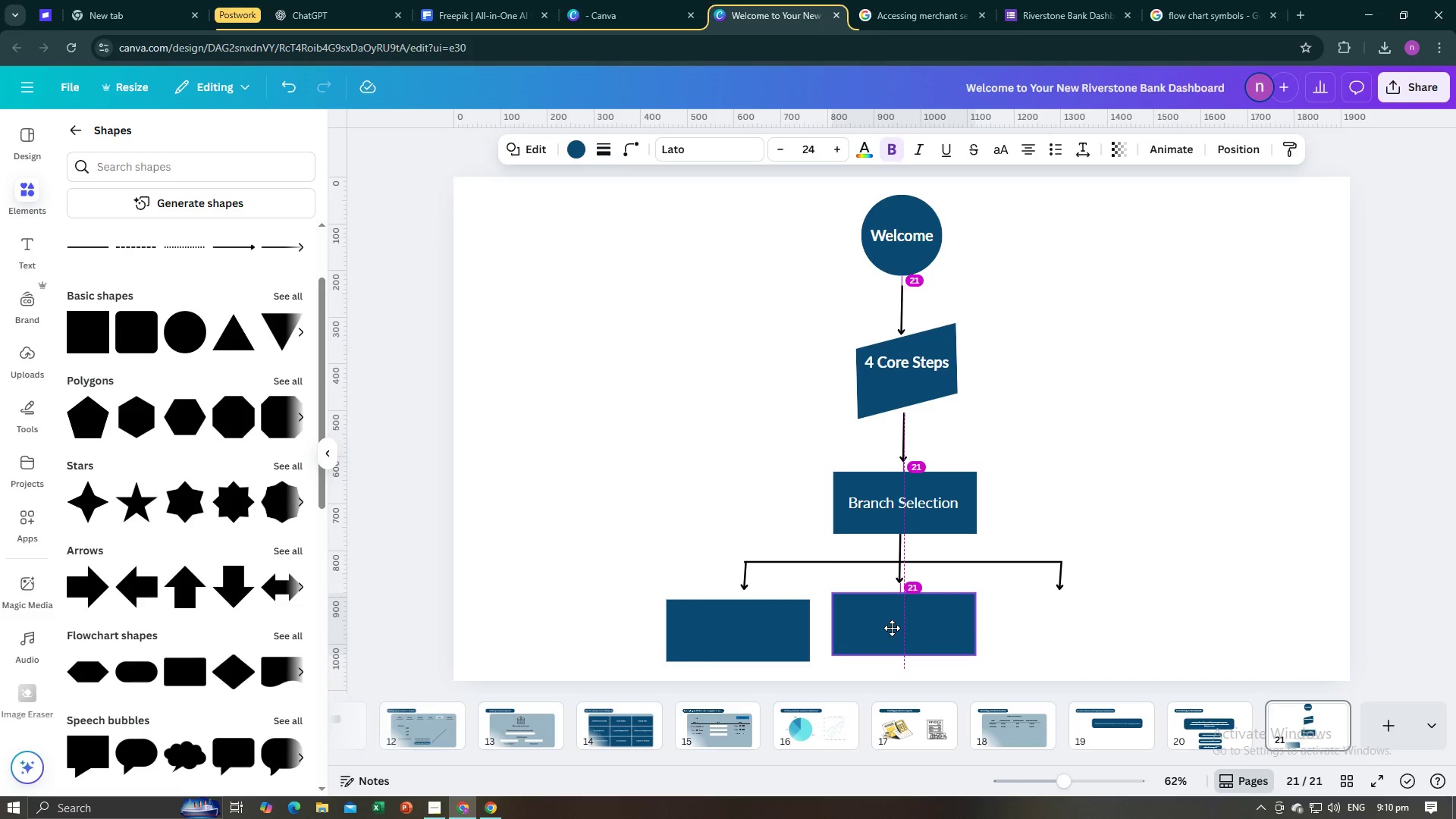 
left_click([894, 633])
 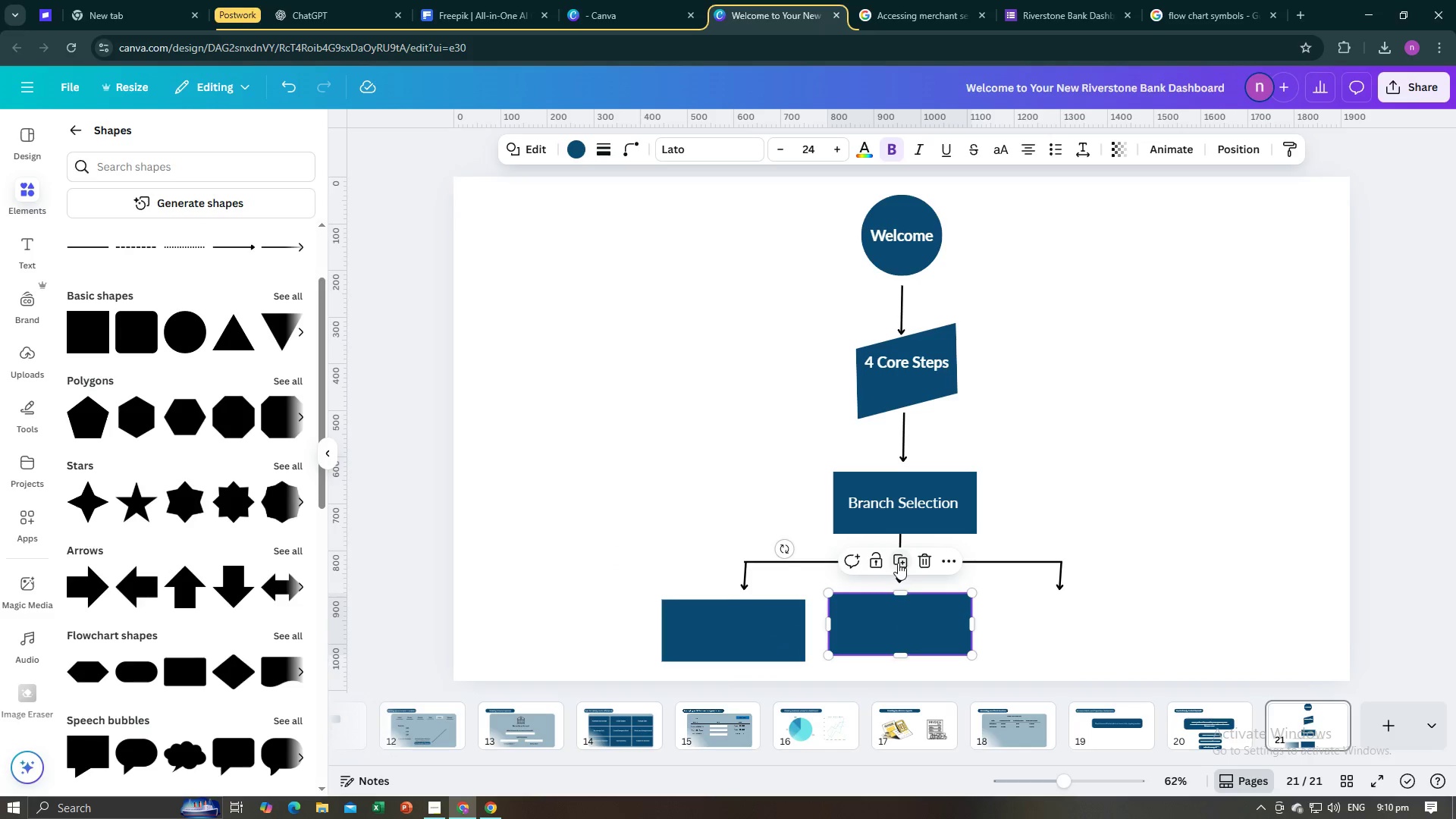 
left_click([898, 563])
 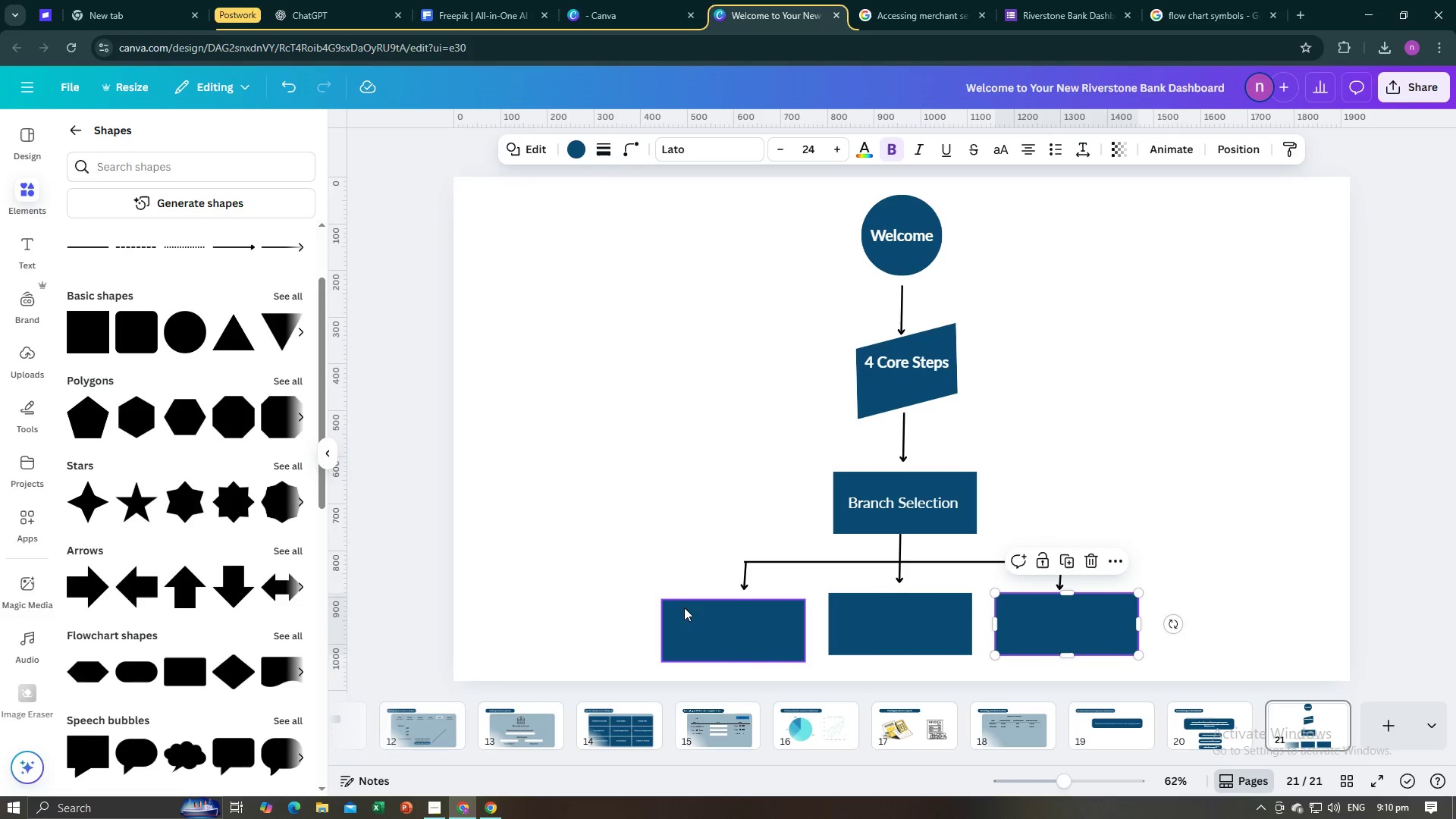 
wait(5.23)
 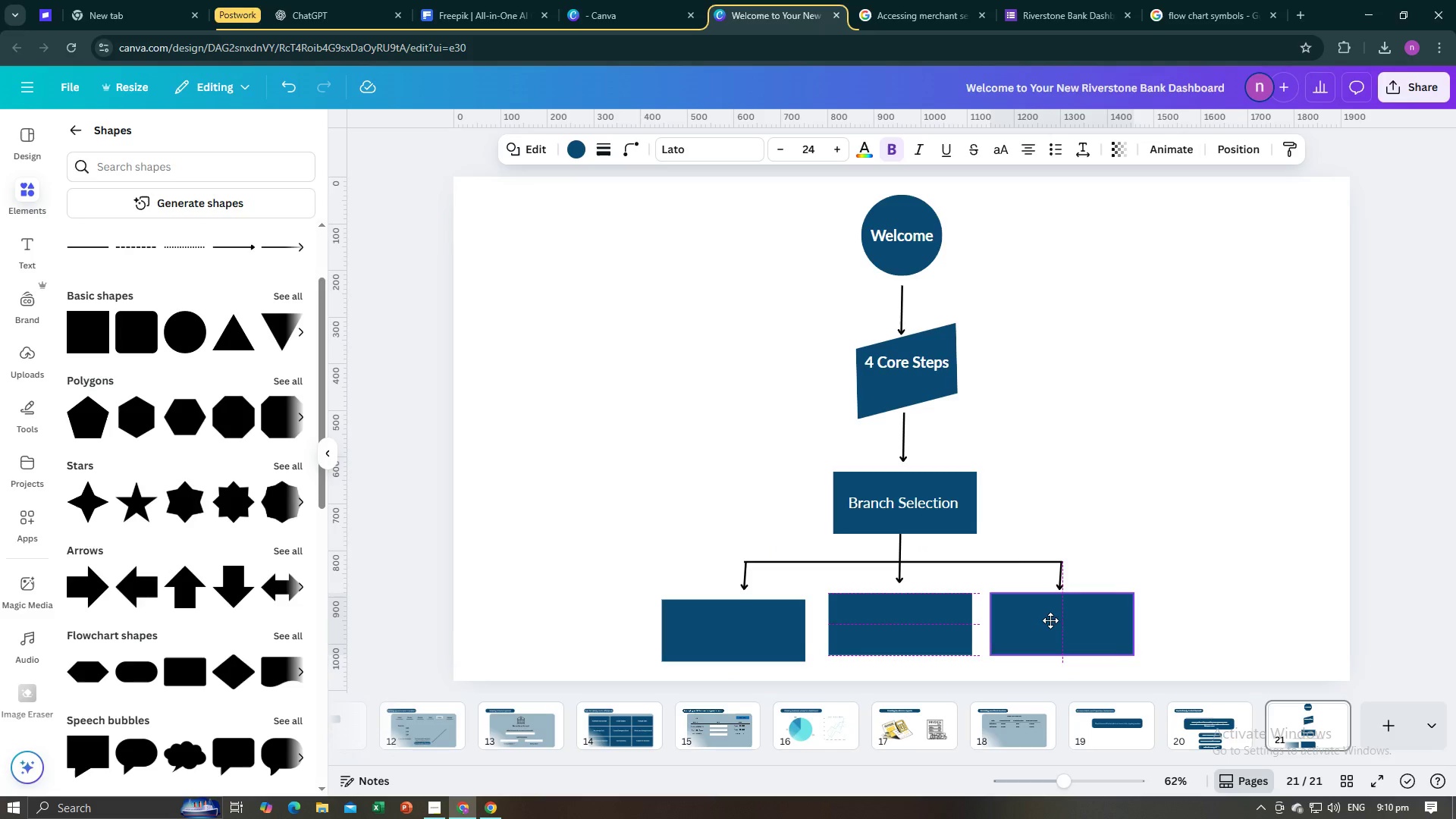 
left_click([14, 249])
 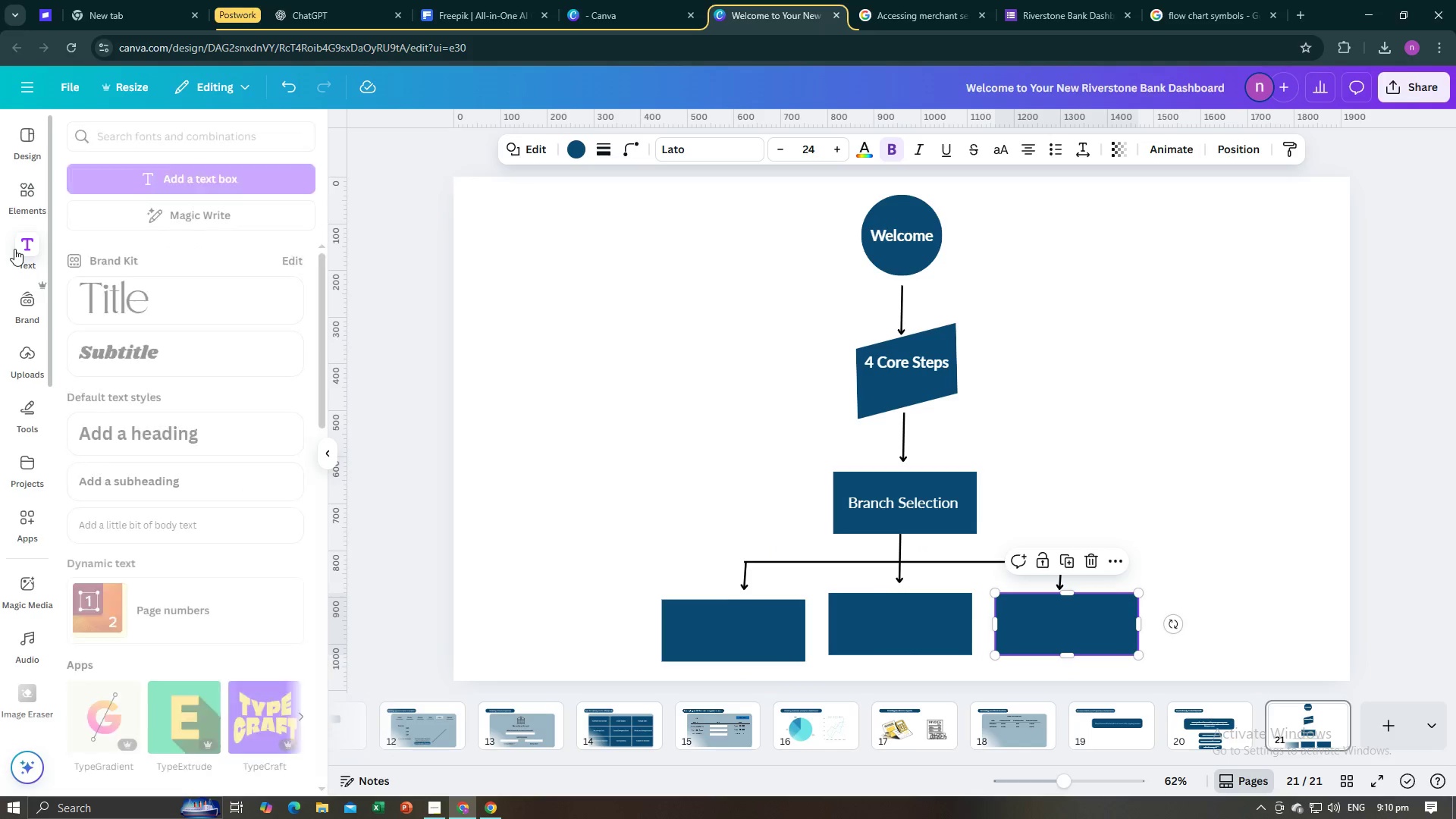 
key(Alt+AltLeft)
 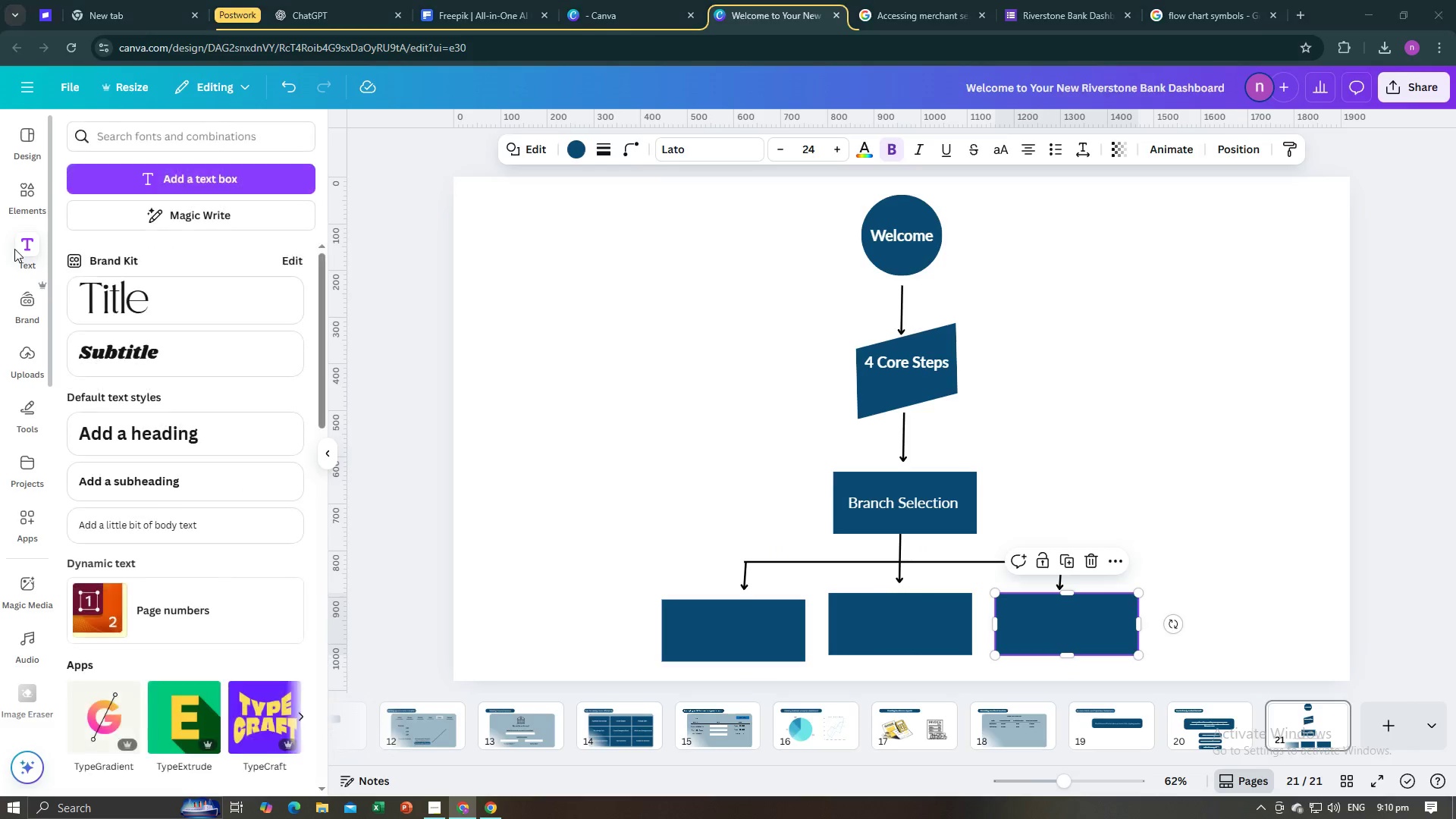 
key(Alt+Tab)
 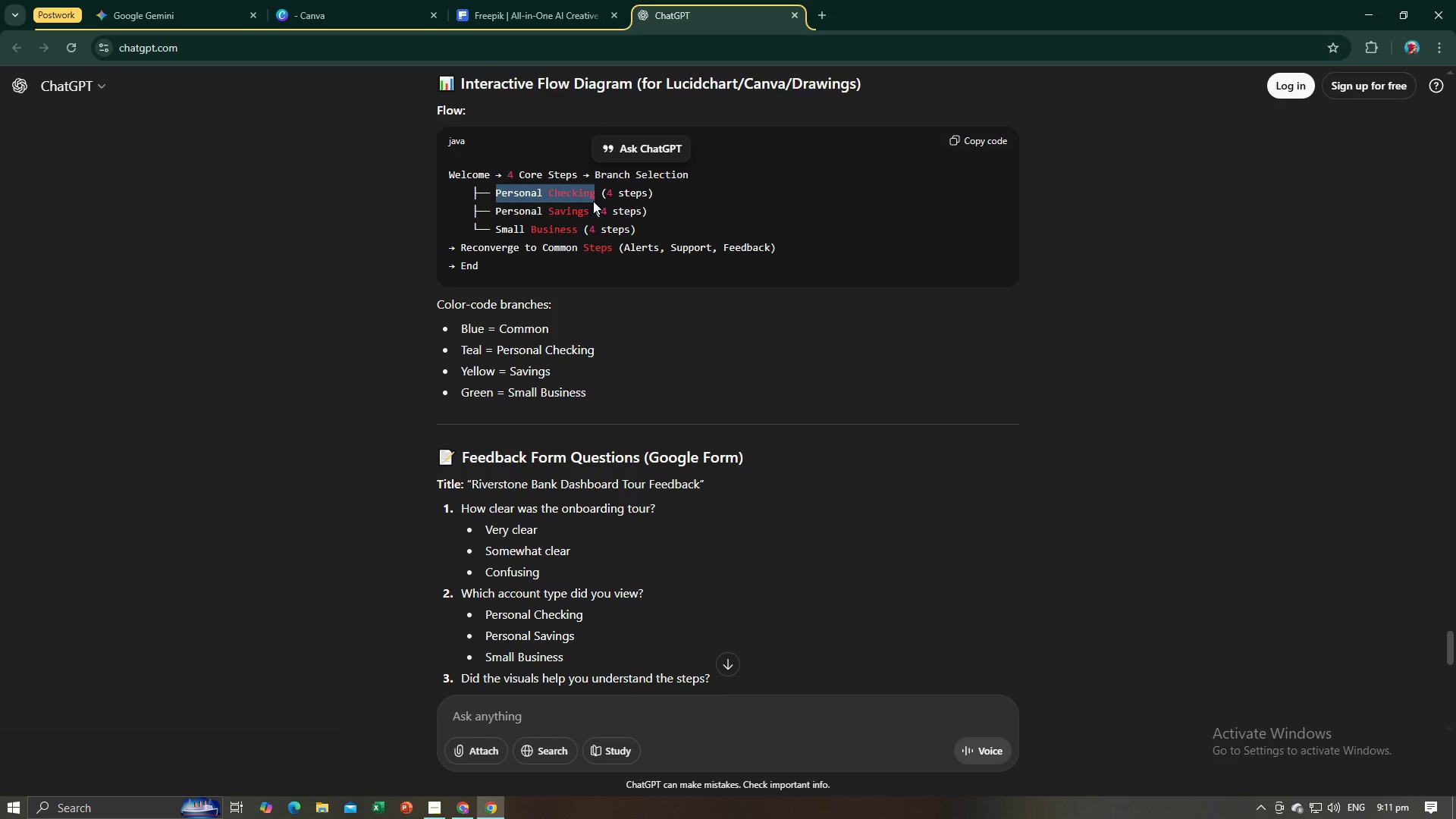 
wait(6.32)
 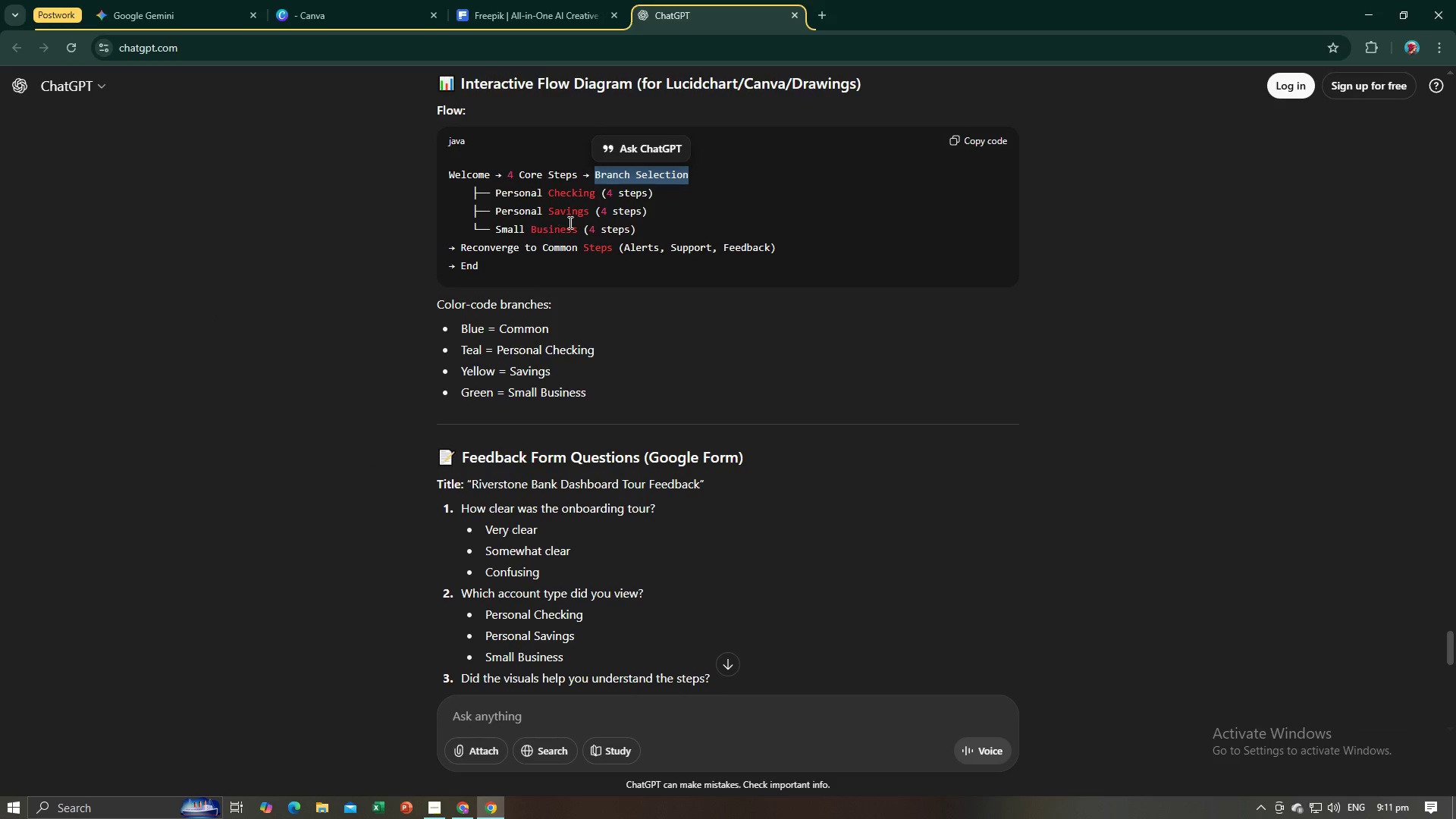 
left_click([592, 206])
 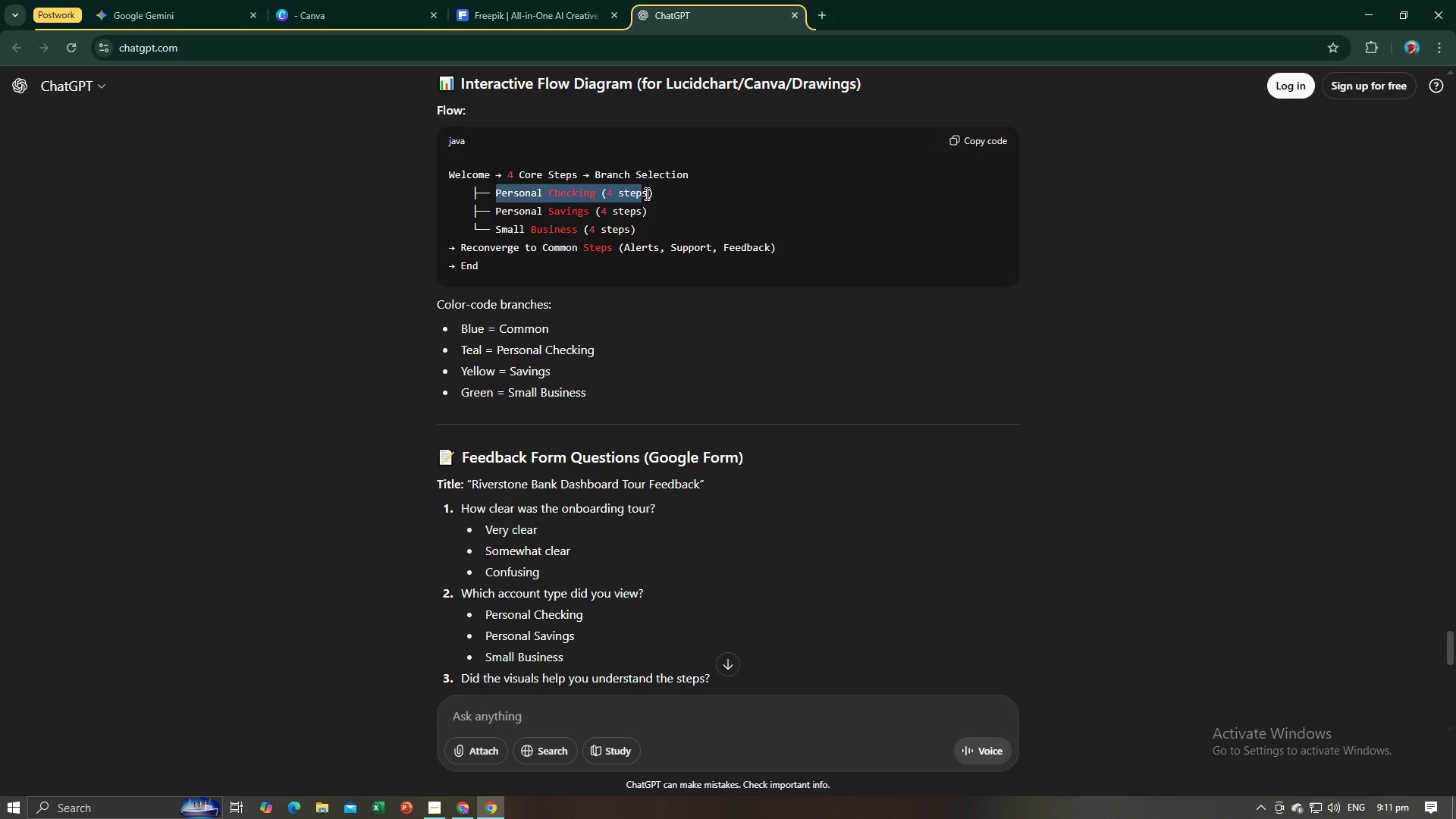 
key(Control+C)
 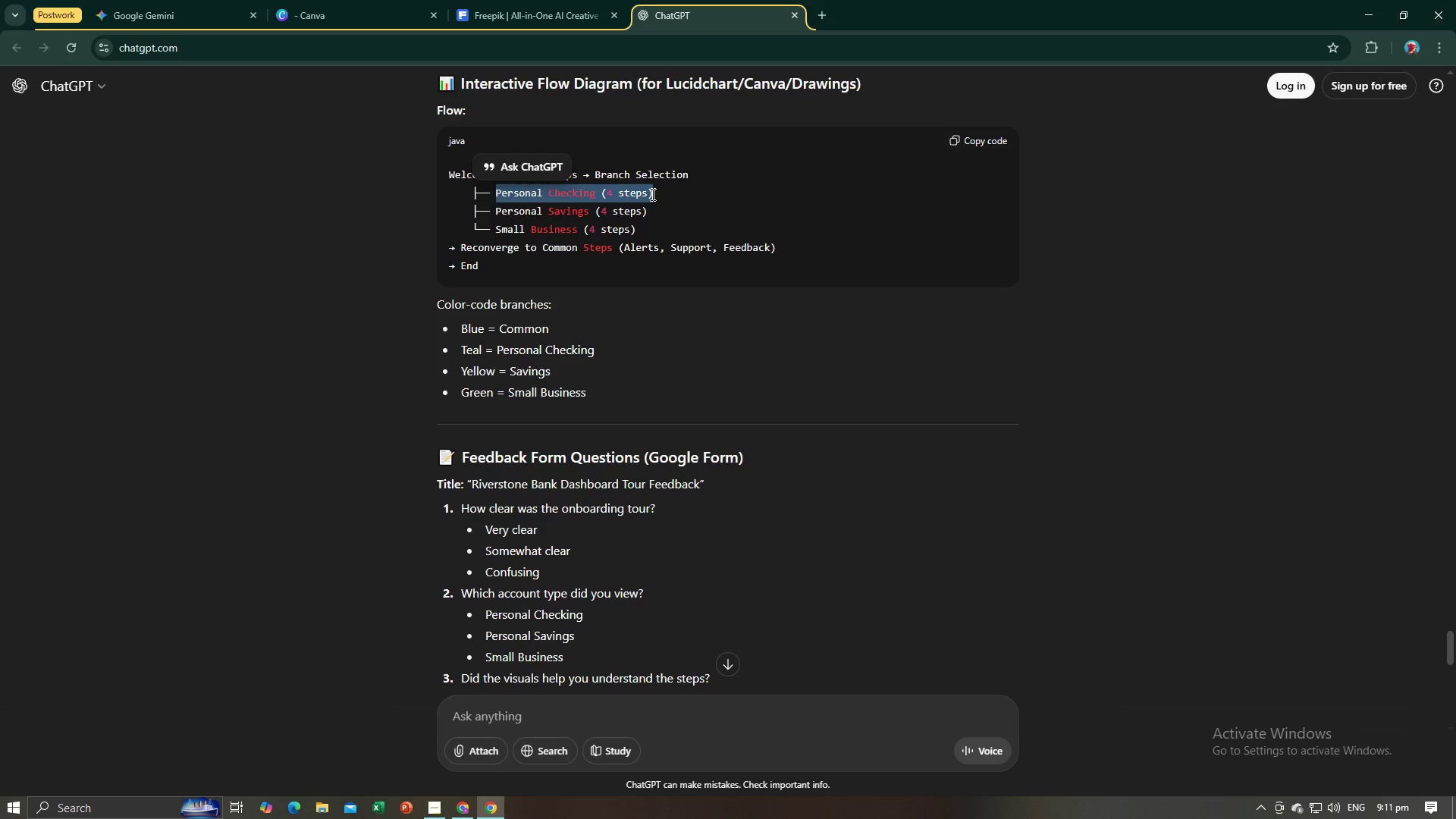 
key(Alt+AltLeft)
 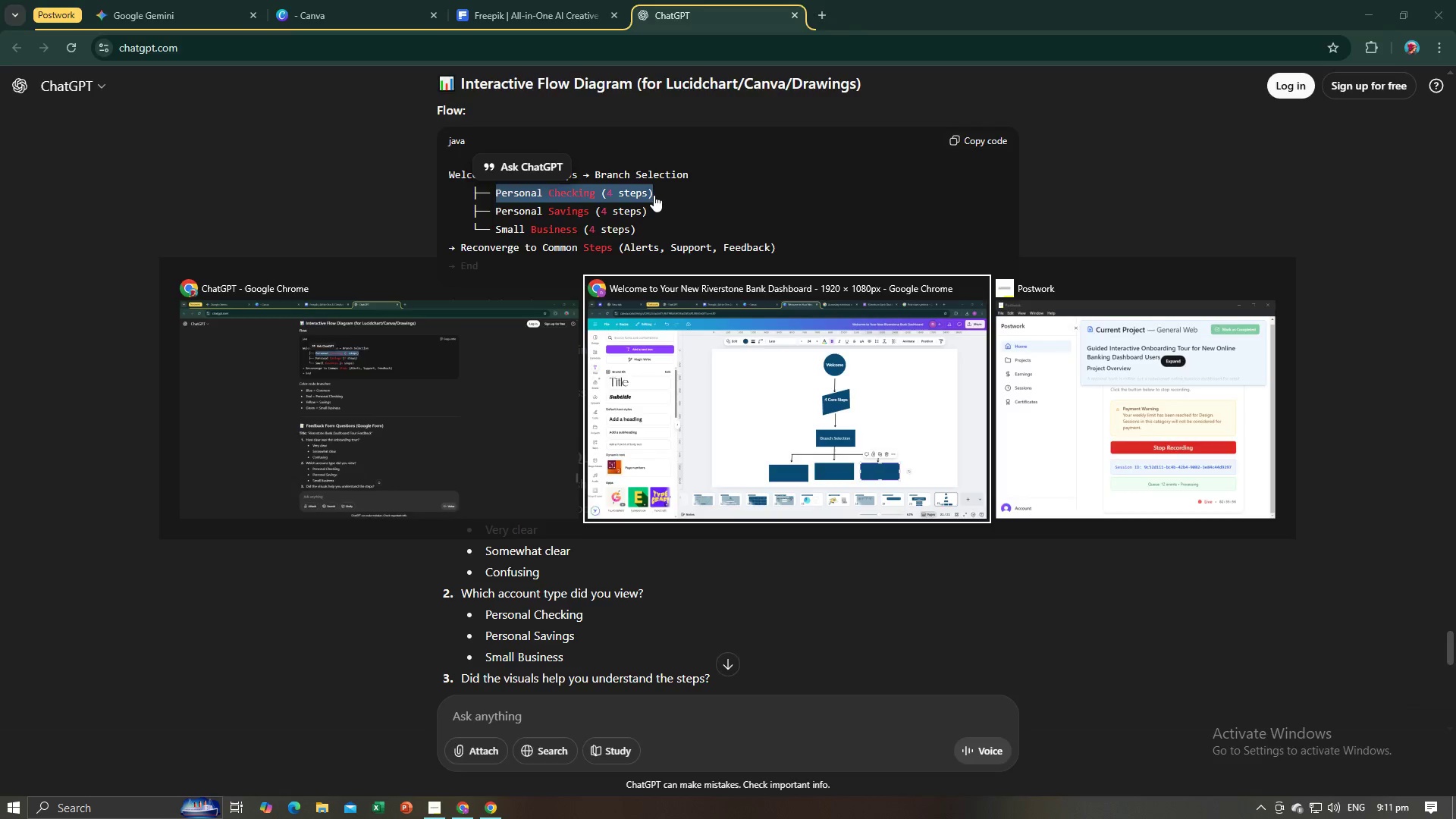 
key(Alt+Tab)
 